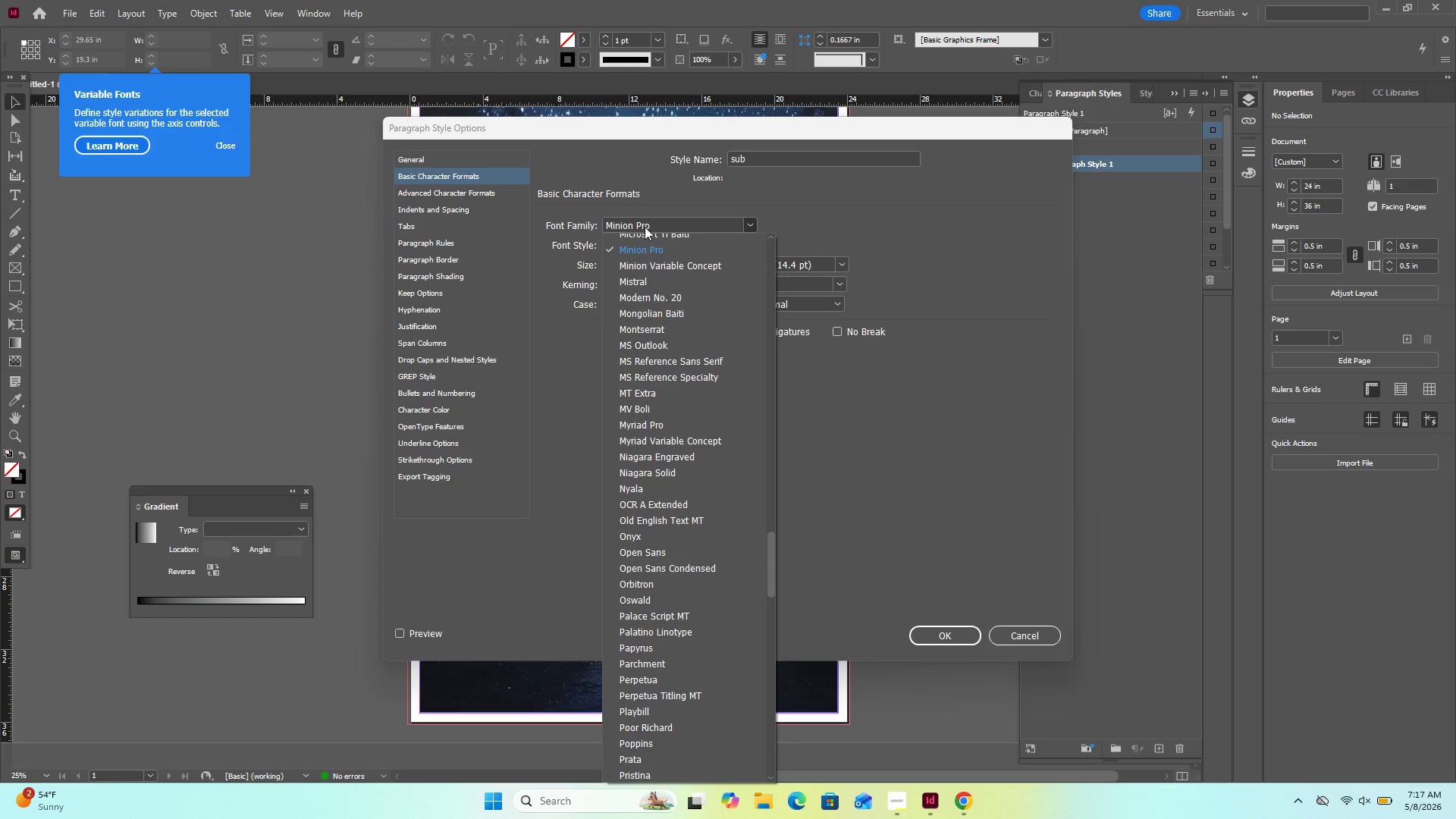 
left_click([645, 227])
 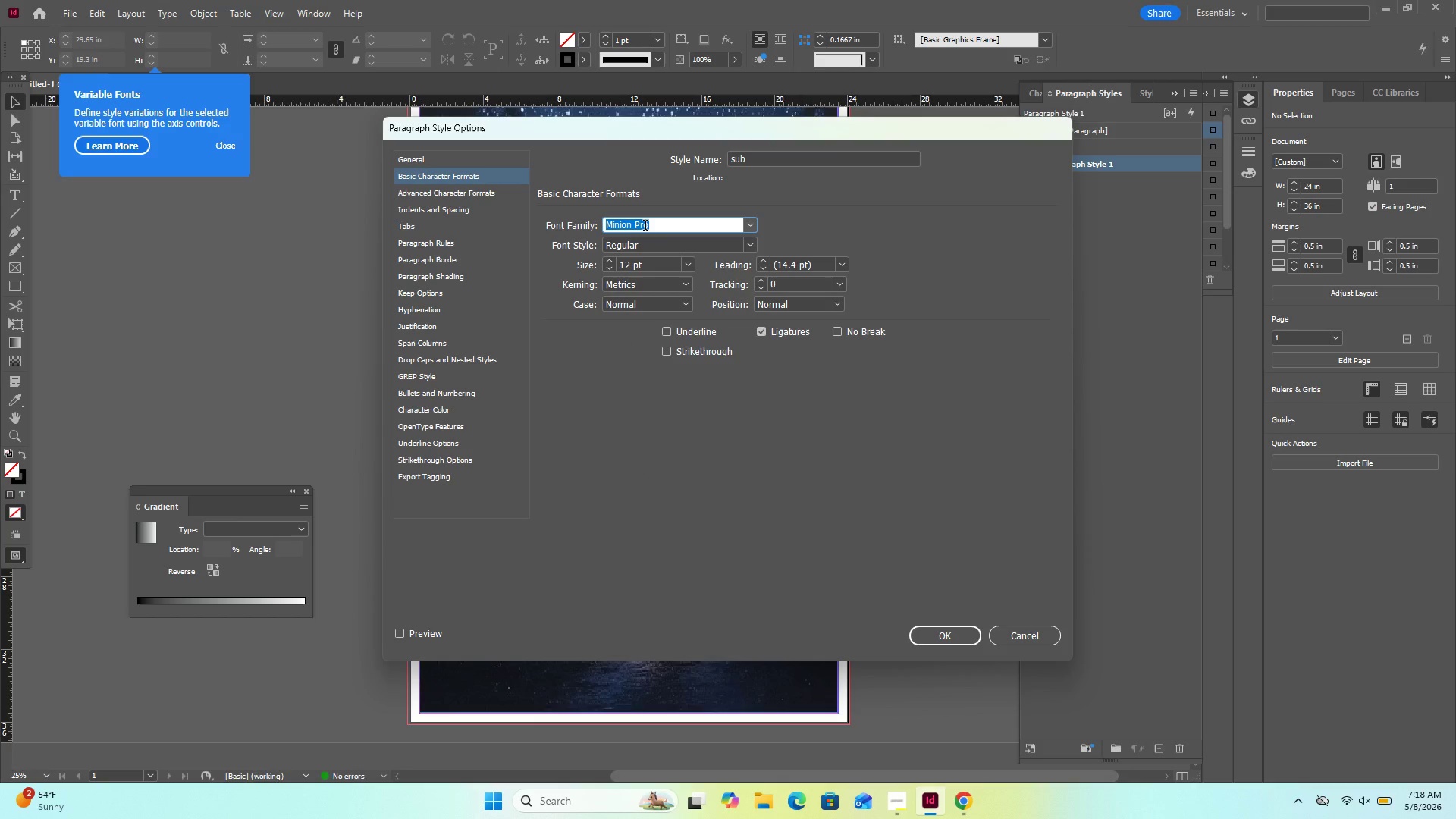 
key(R)
 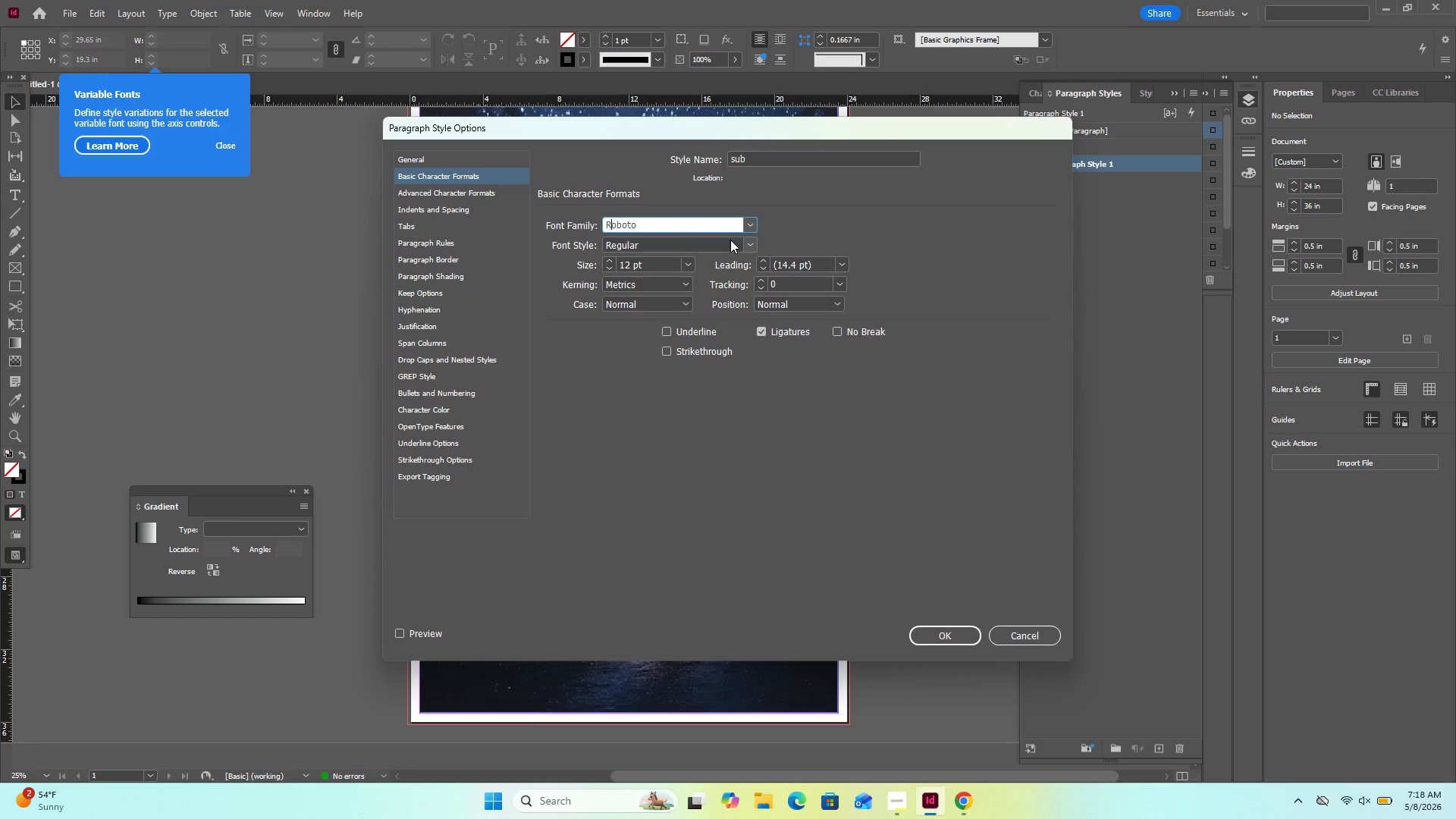 
double_click([730, 240])
 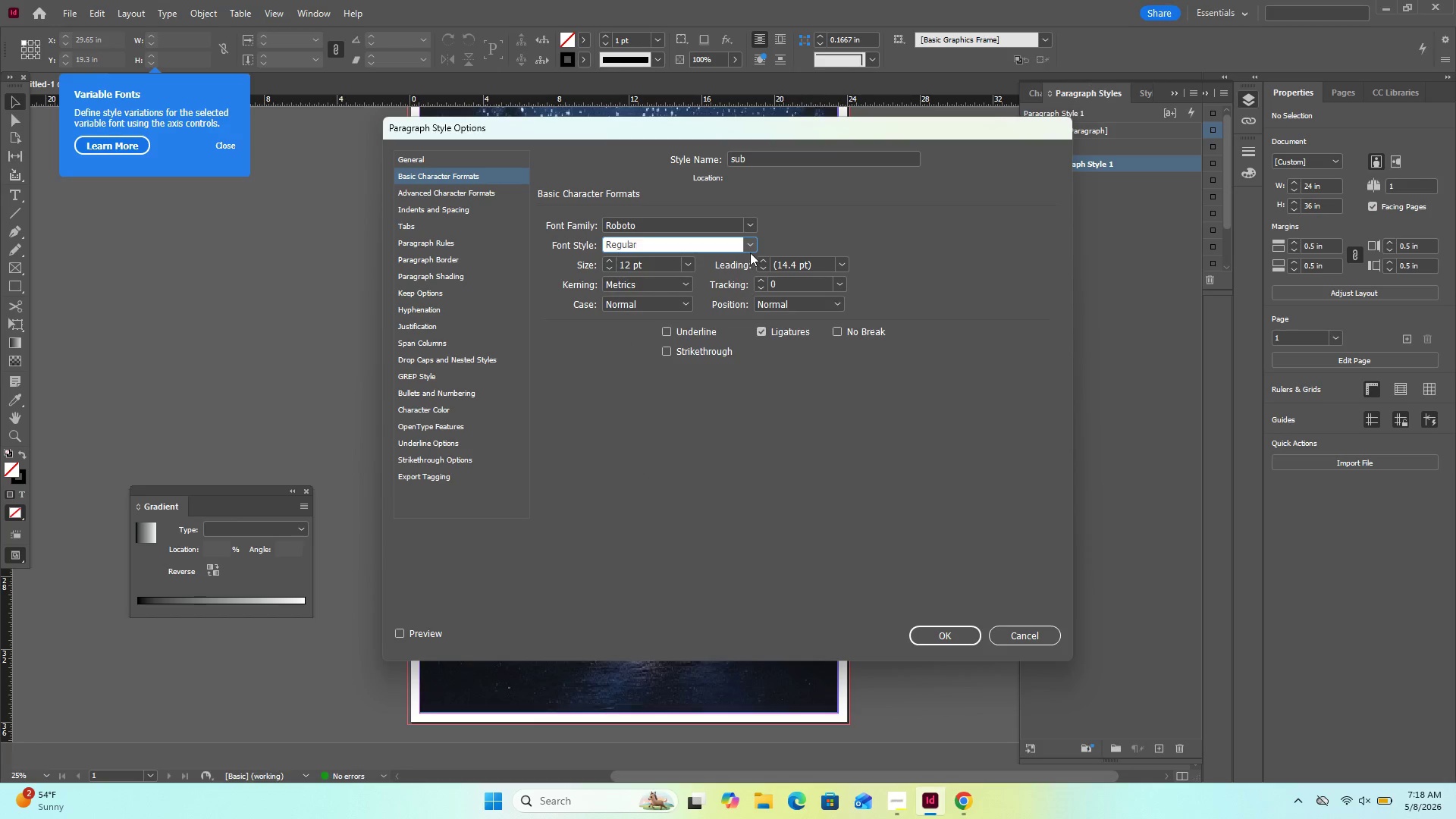 
left_click([752, 252])
 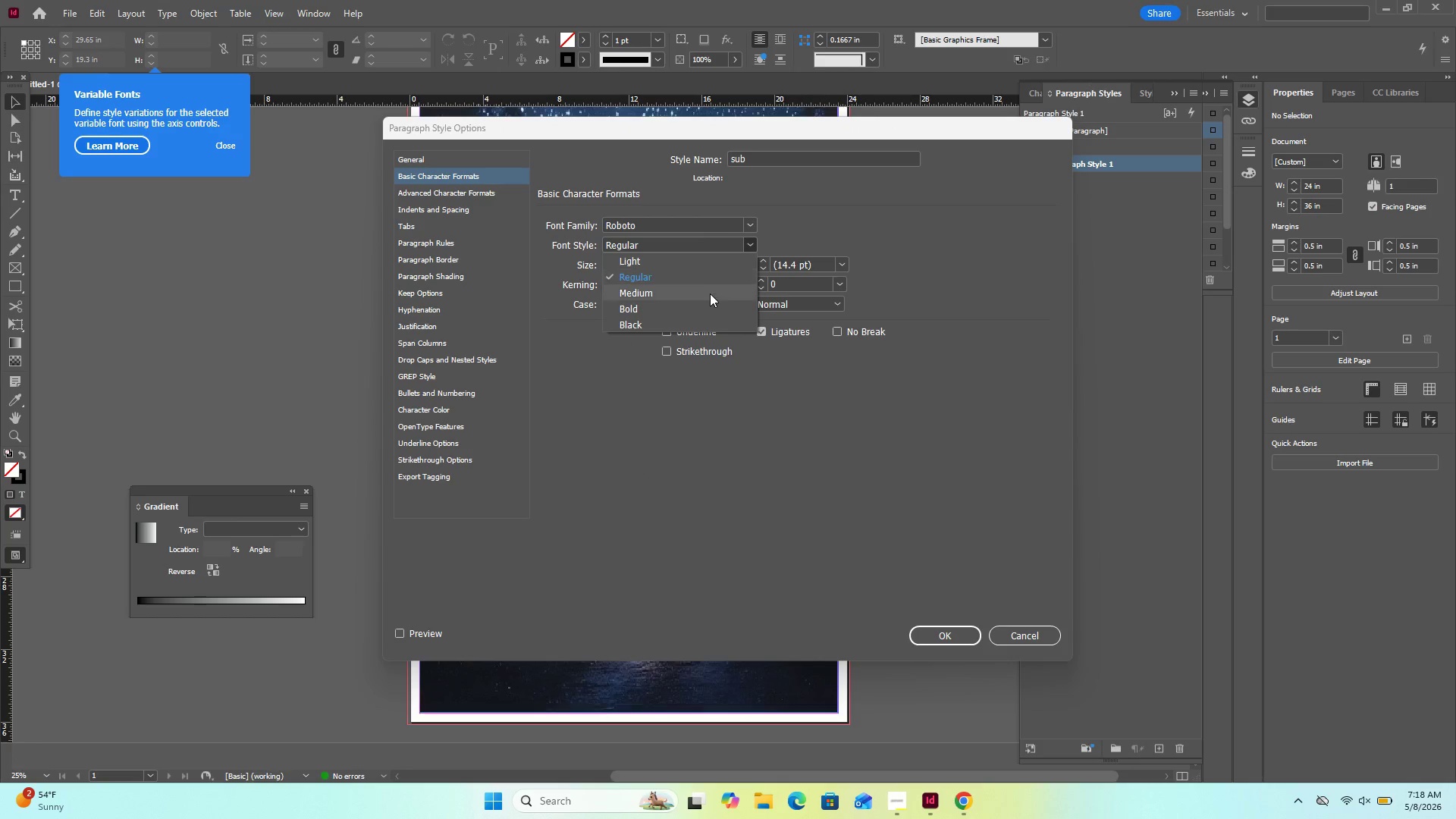 
left_click([710, 293])
 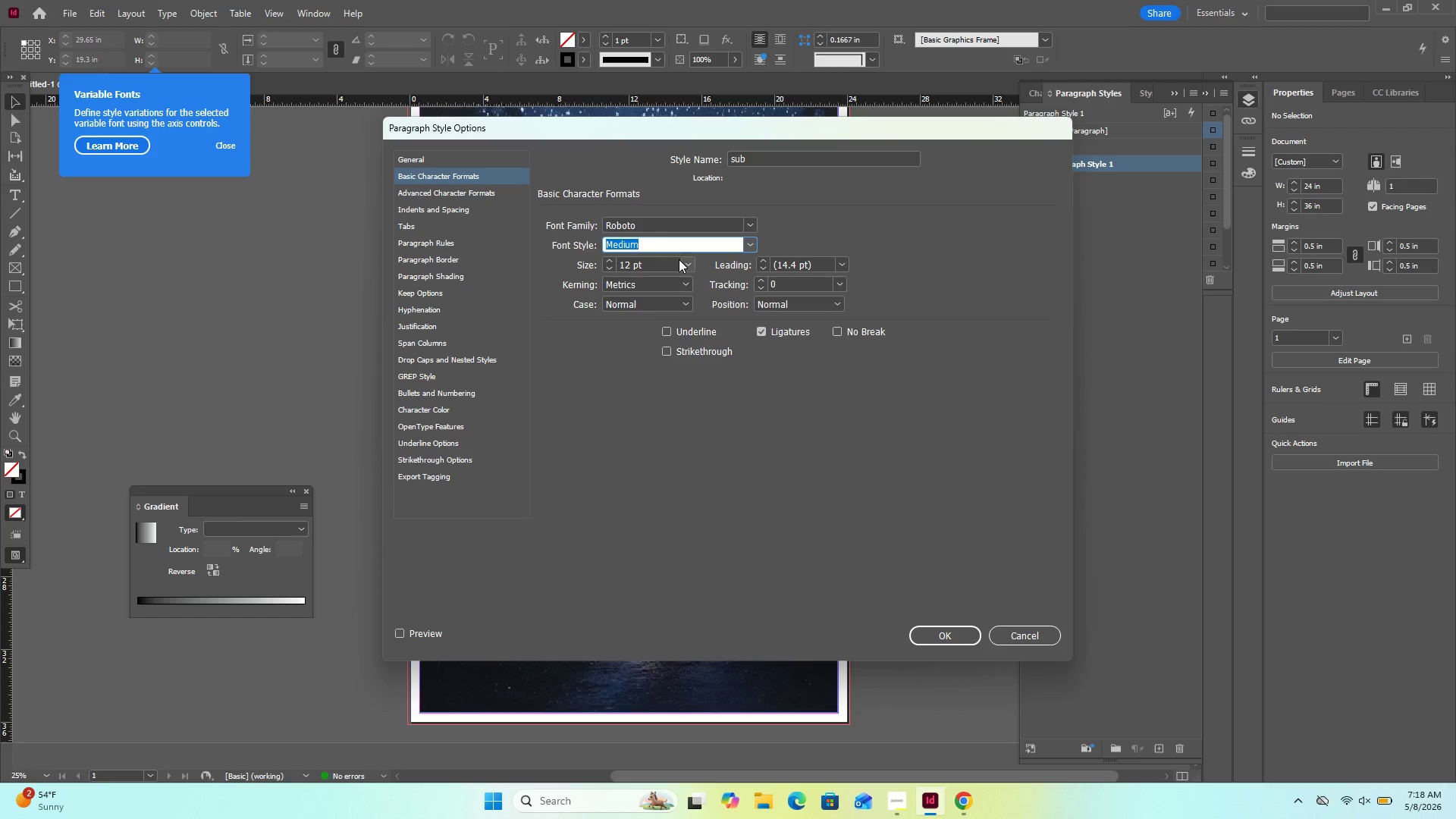 
left_click([688, 261])
 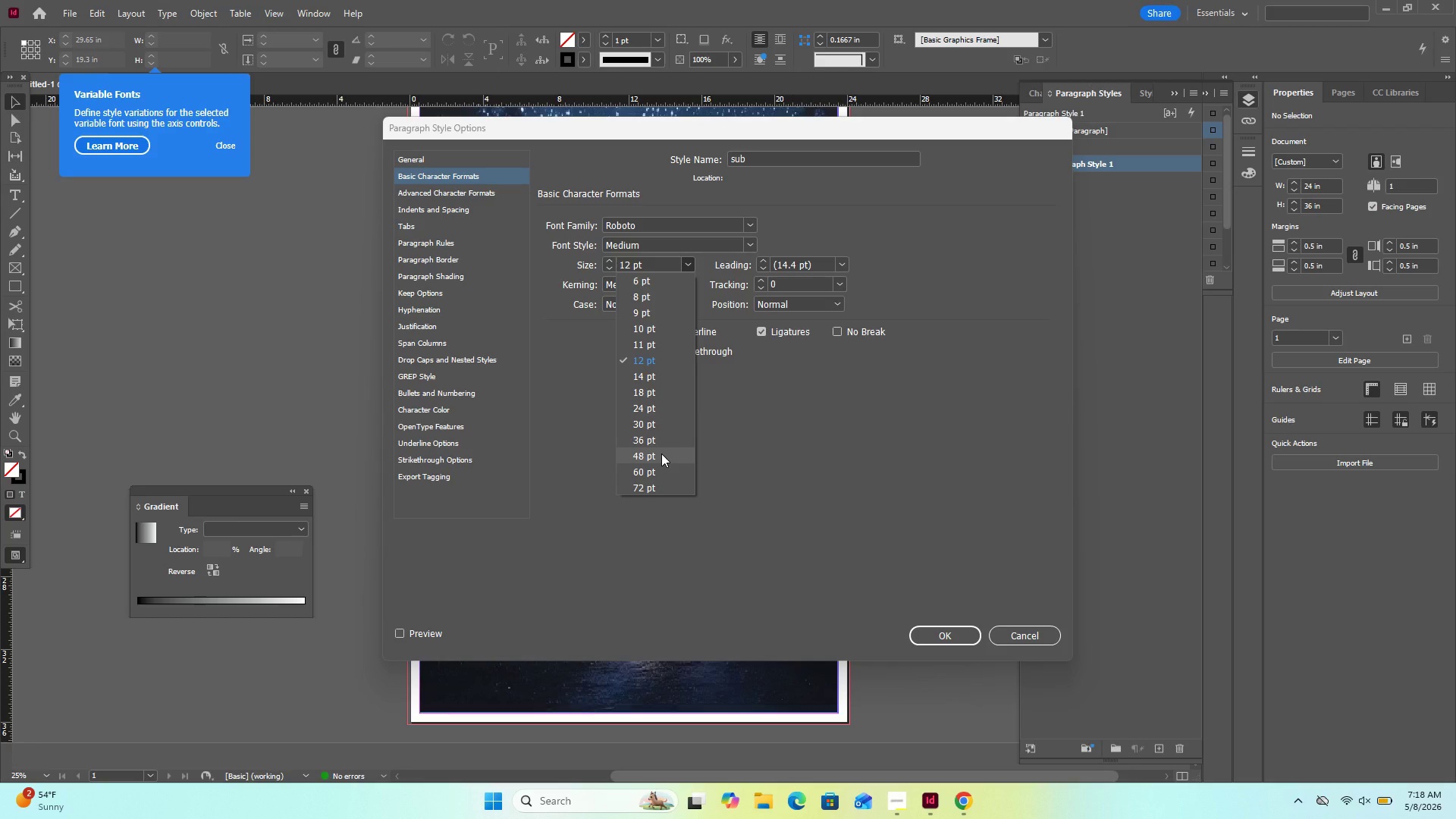 
wait(7.5)
 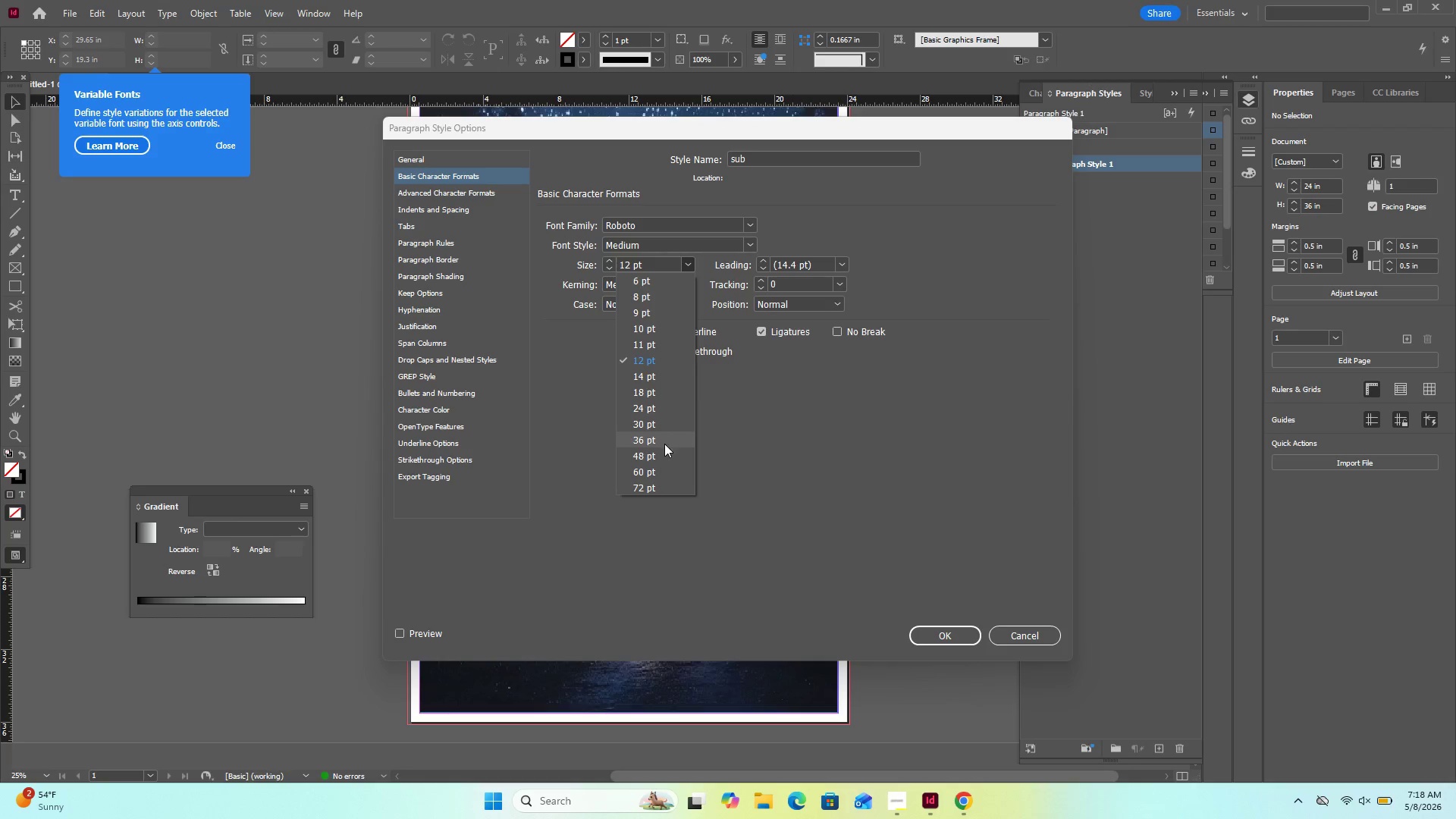 
left_click([661, 453])
 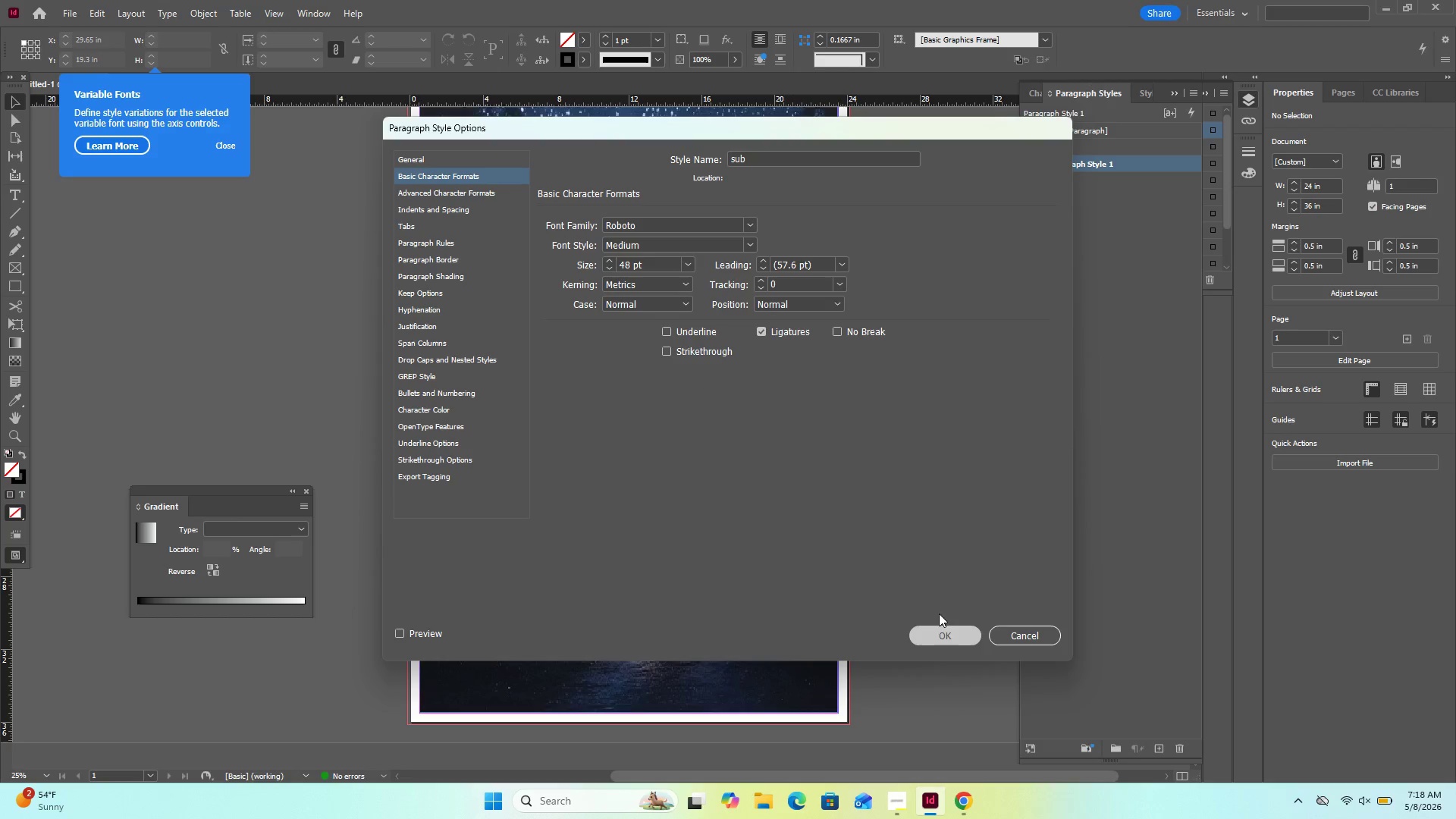 
wait(8.84)
 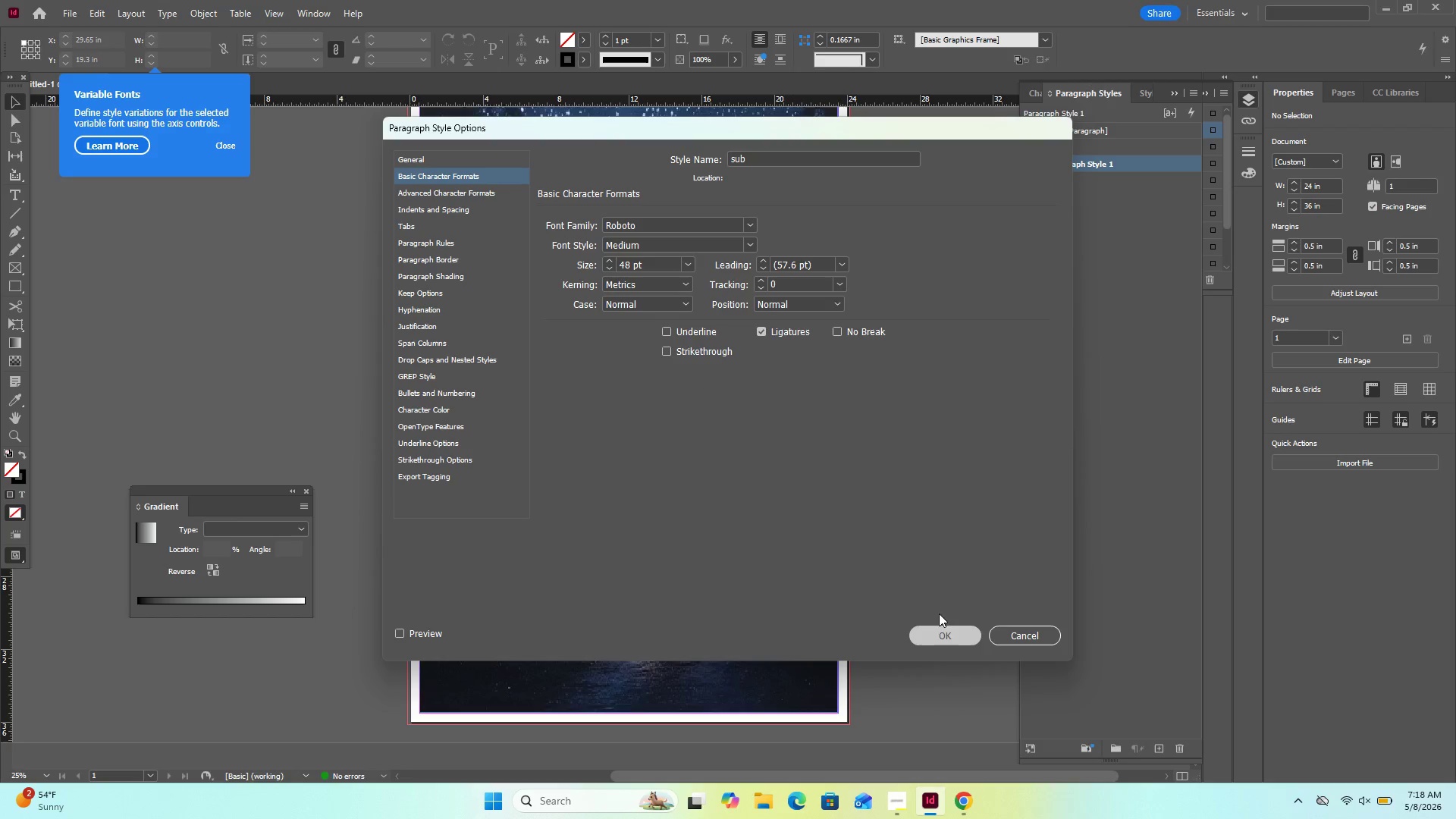 
left_click_drag(start_coordinate=[98, 247], to_coordinate=[277, 328])
 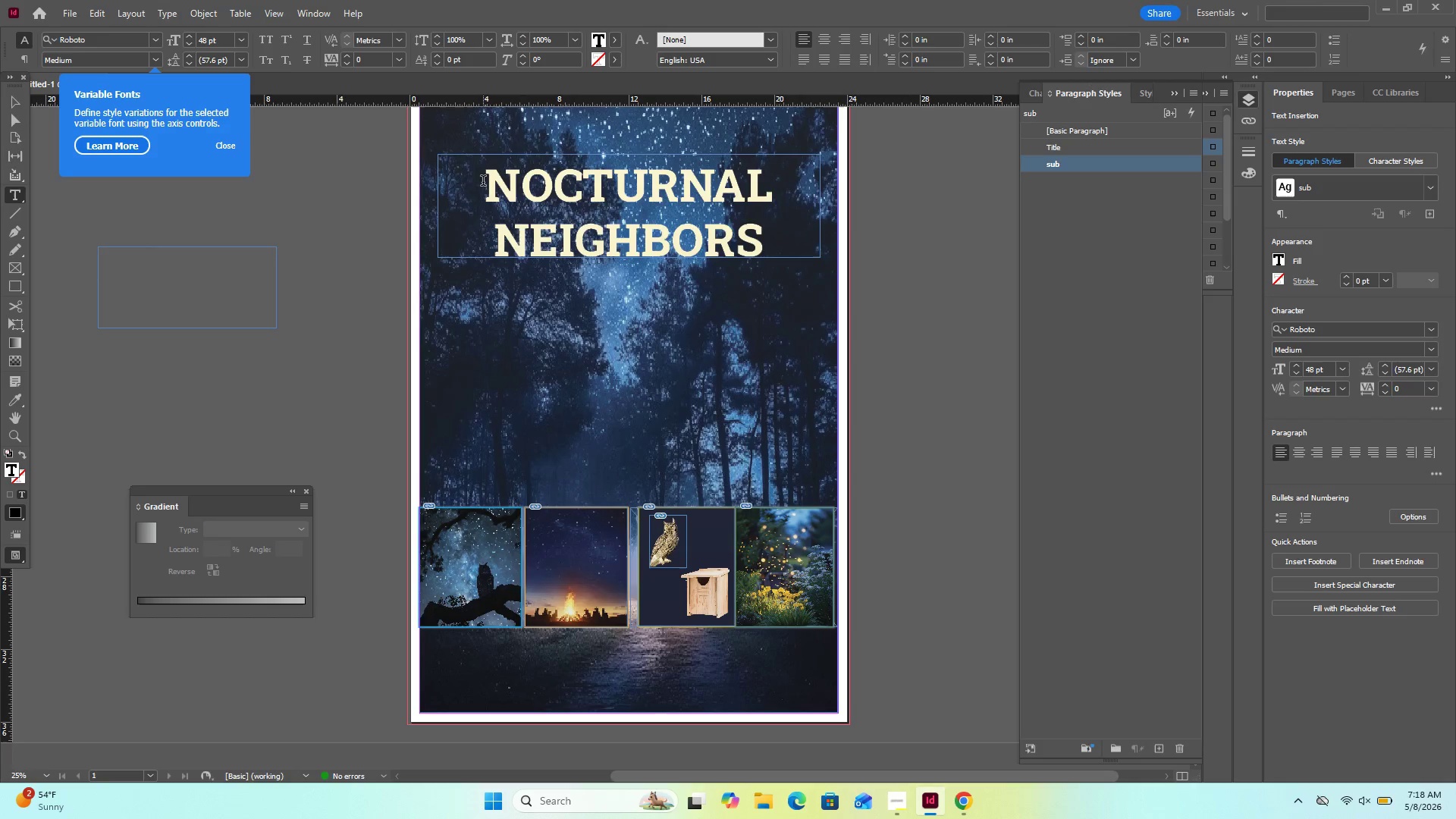 
wait(9.03)
 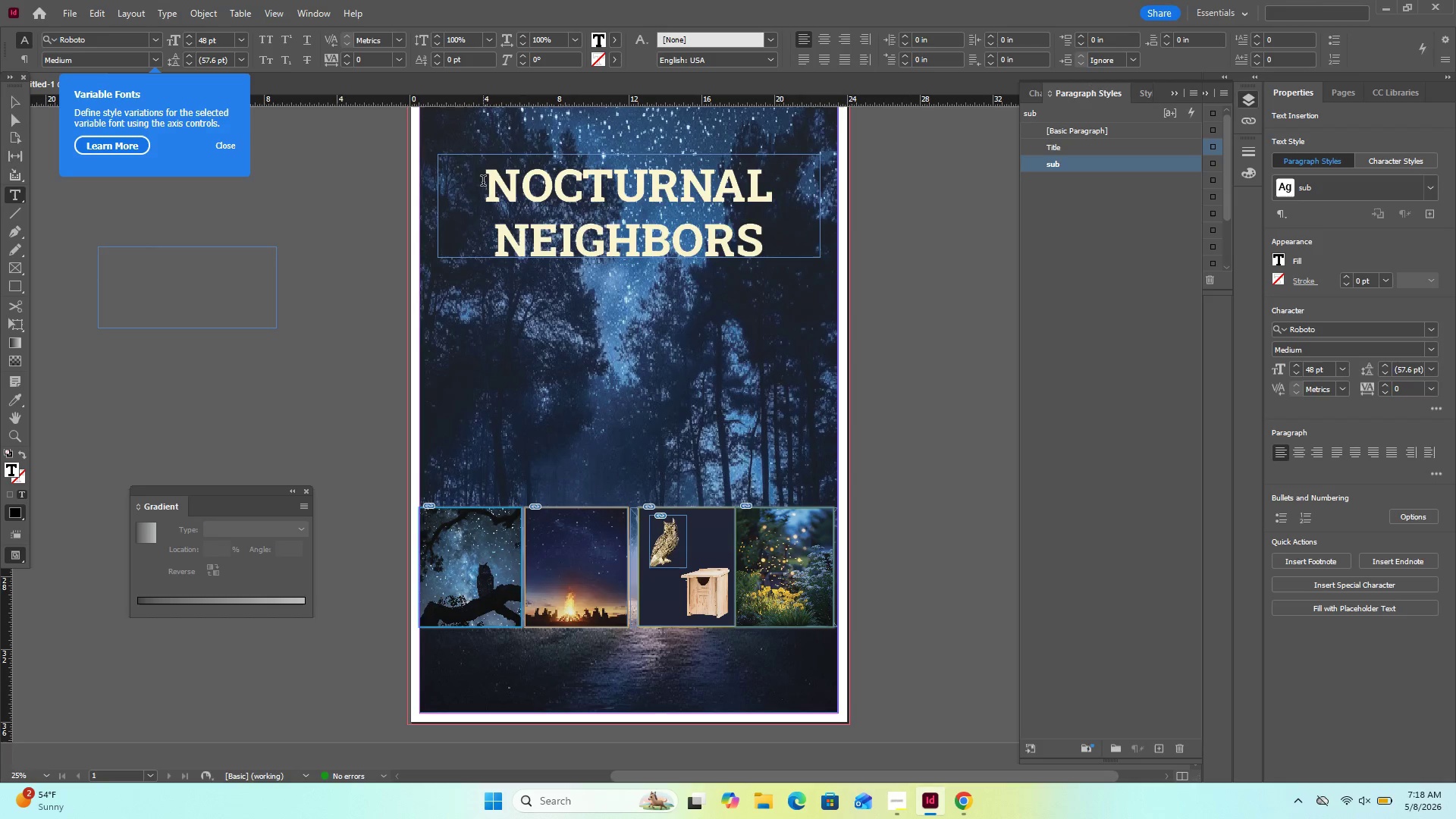 
type(Explor )
key(Backspace)
type(e the hidden world of owla)
key(Backspace)
type(s, bats )
key(Backspace)
type(, and glowing forest life beneath the stars)
 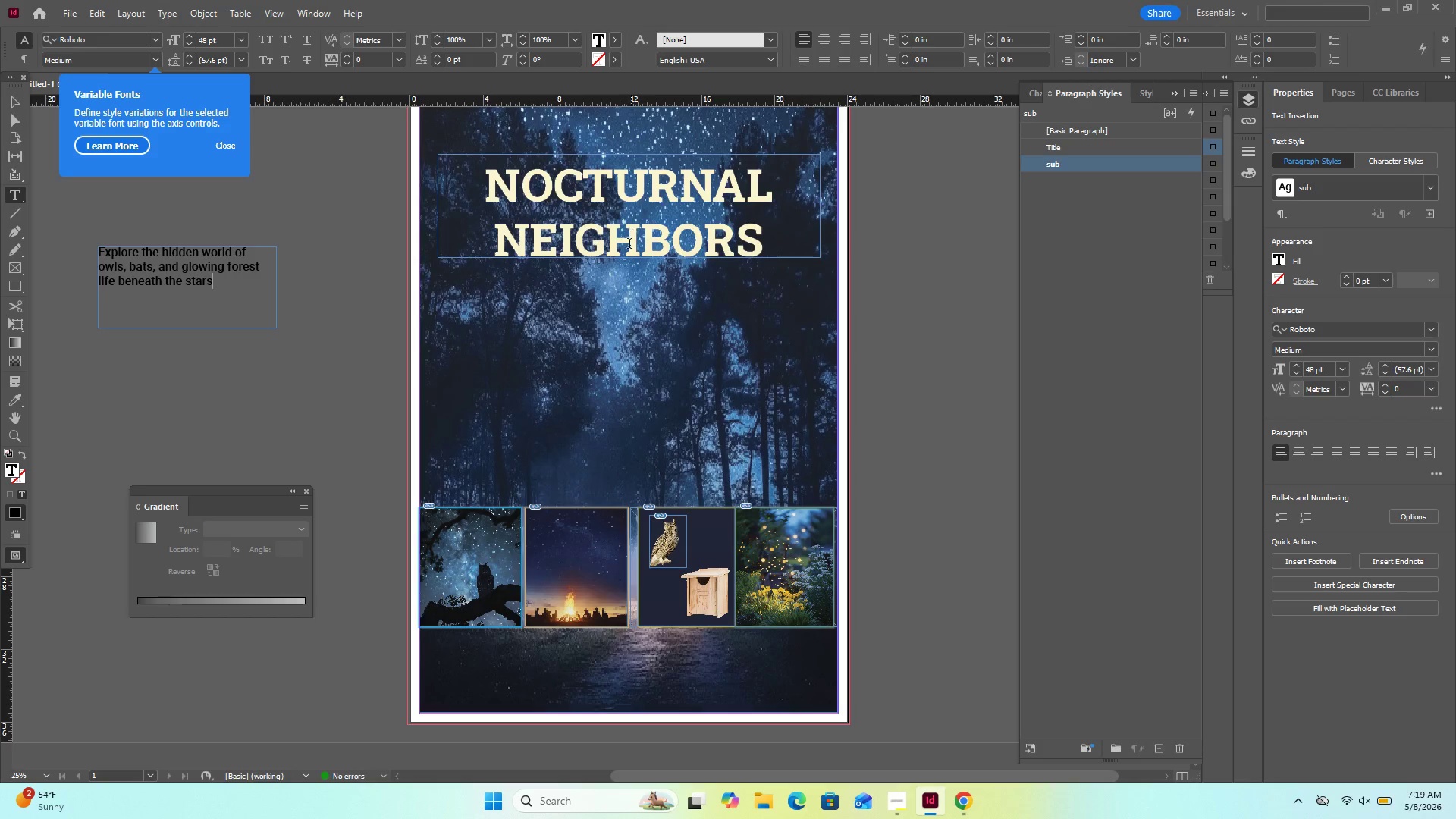 
wait(10.55)
 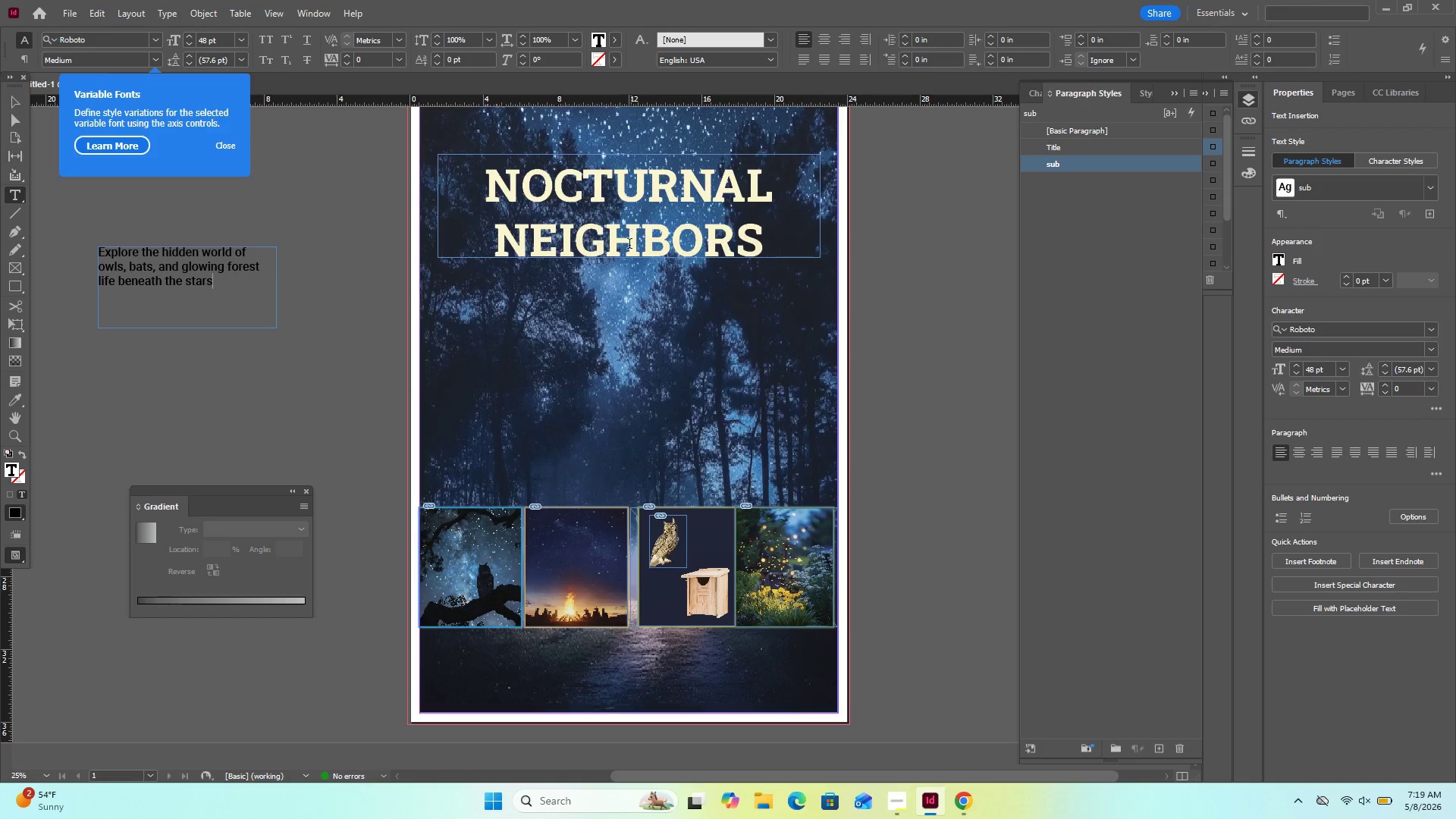 
left_click([18, 102])
 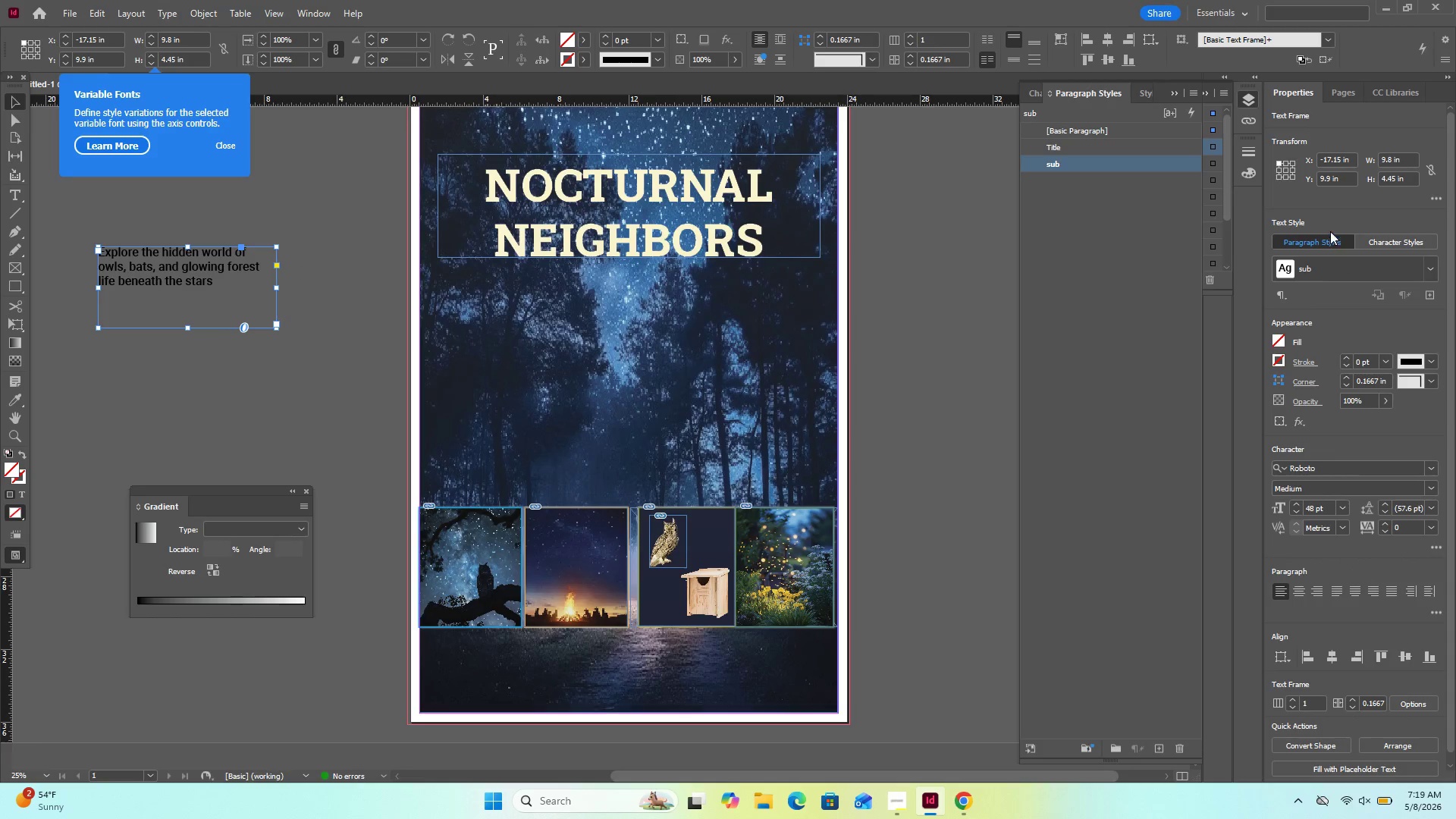 
double_click([1062, 163])
 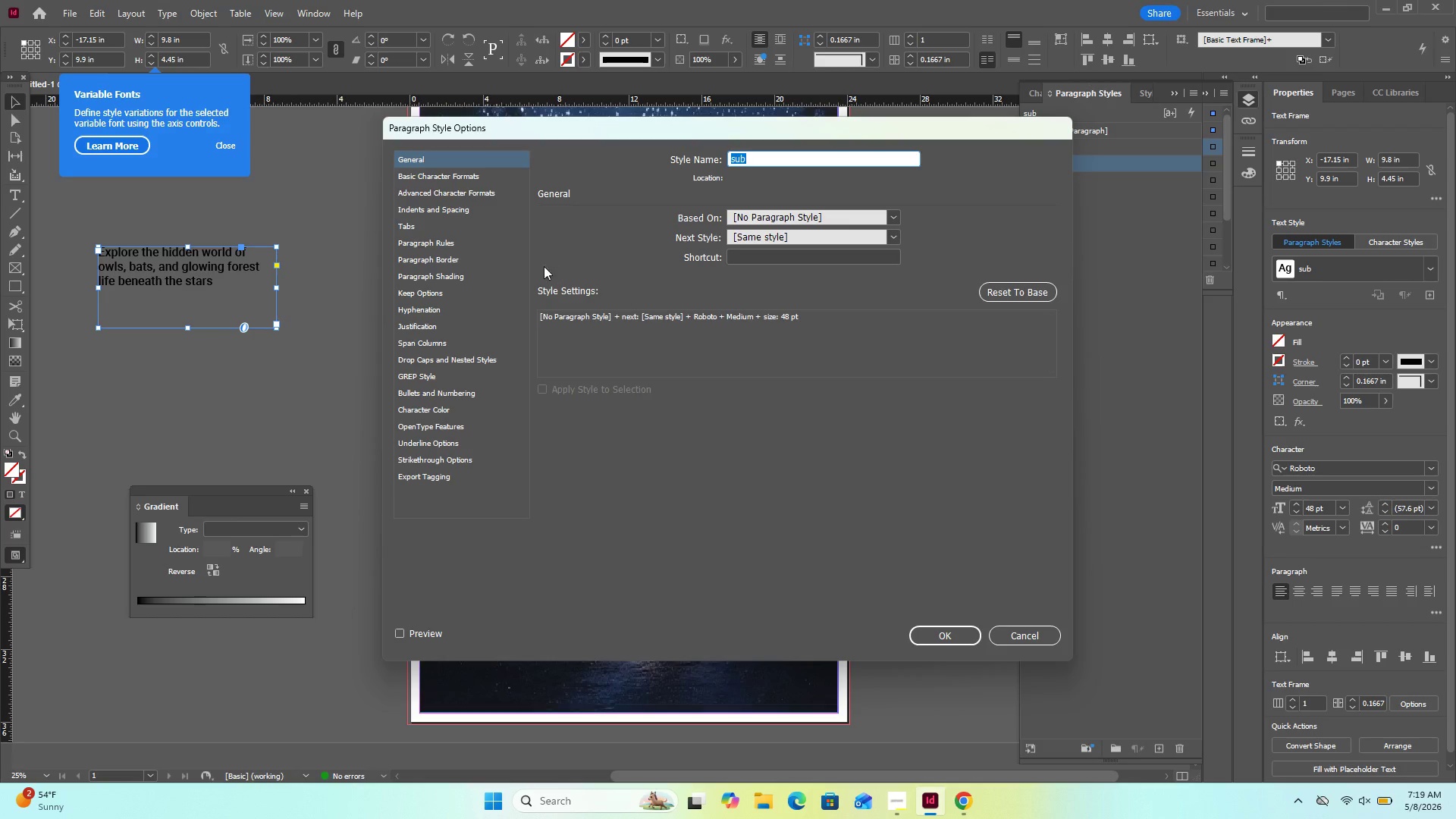 
left_click([413, 410])
 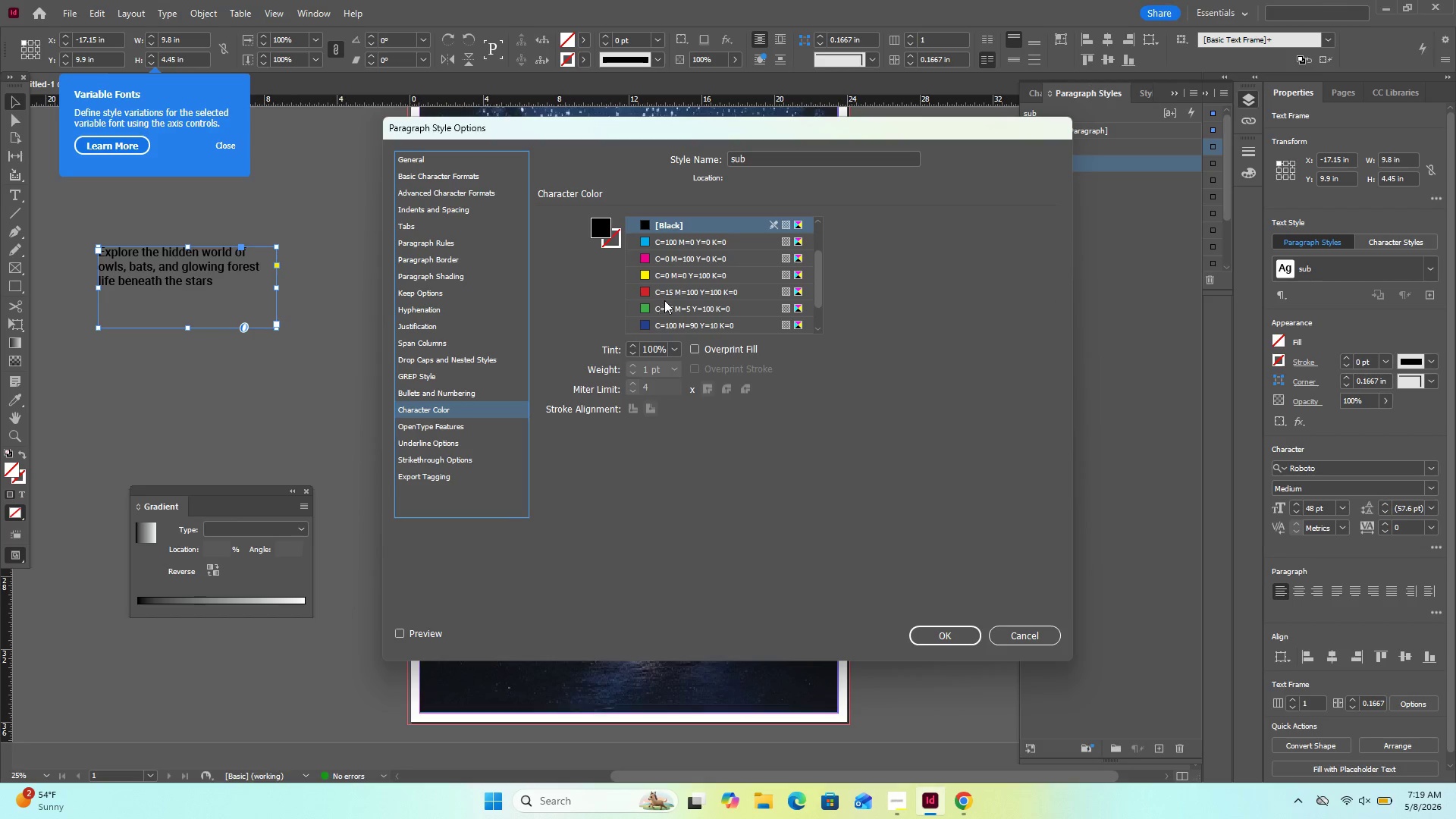 
scroll: coordinate [670, 298], scroll_direction: up, amount: 4.0
 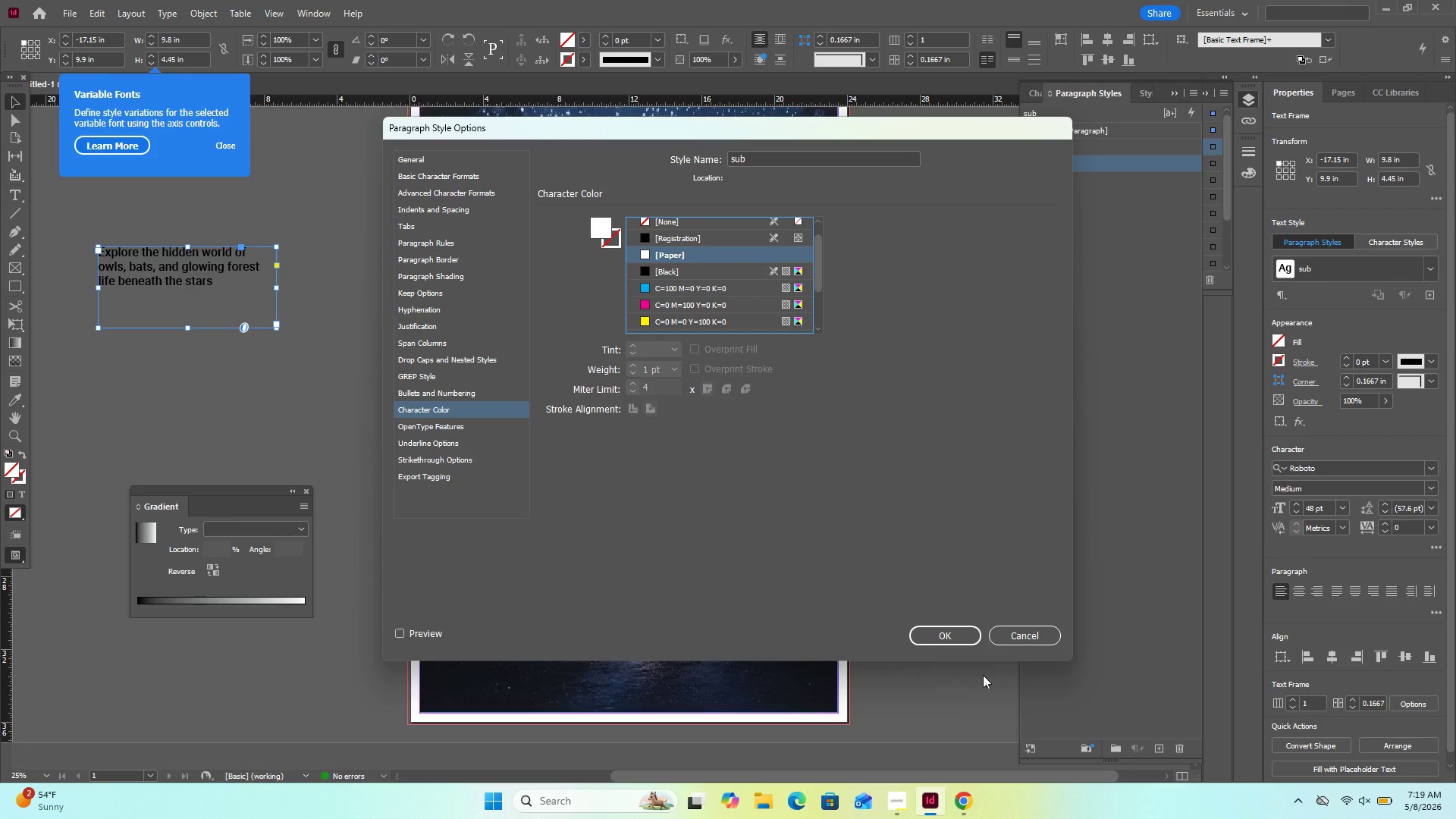 
left_click([924, 639])
 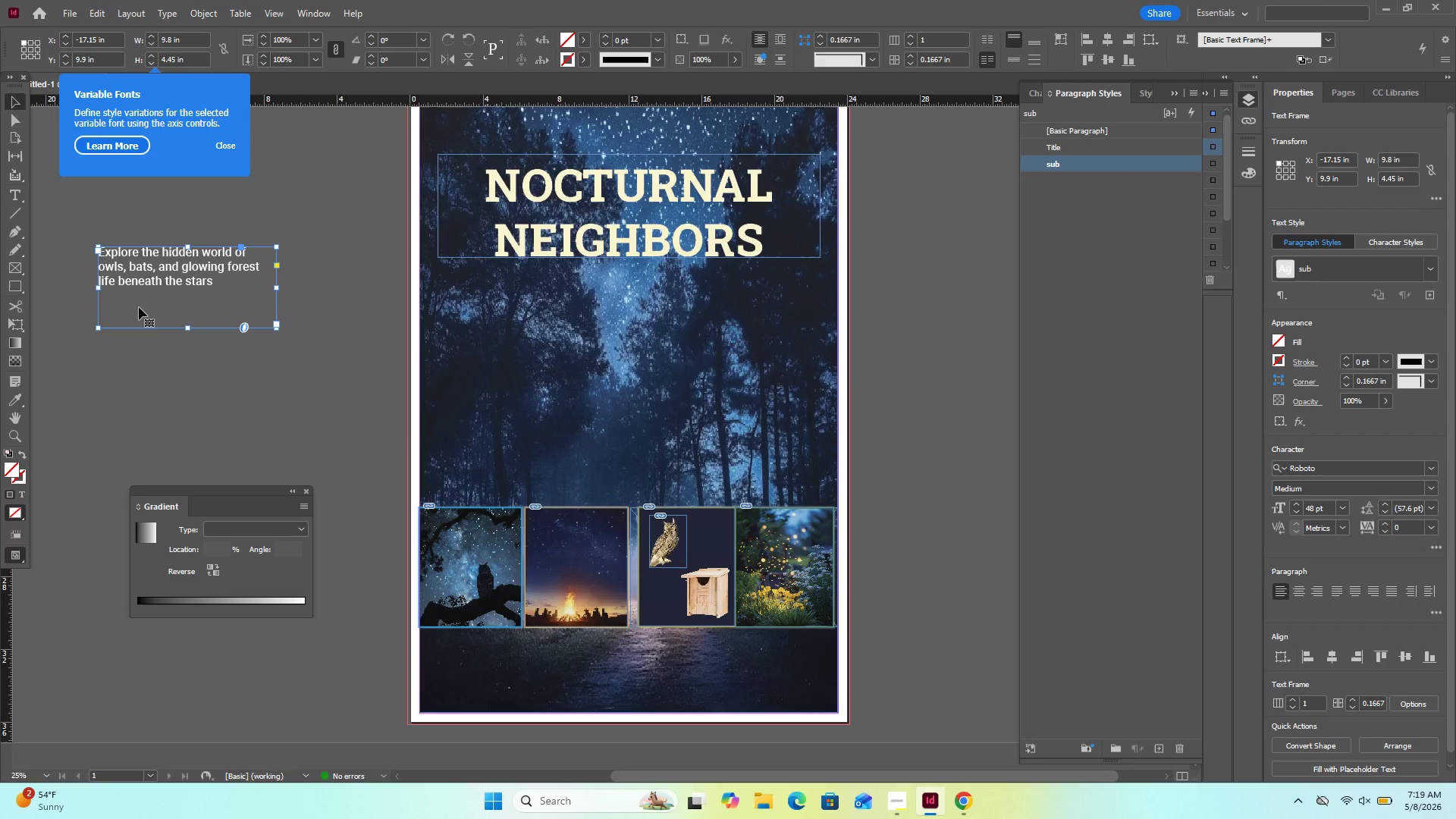 
left_click_drag(start_coordinate=[190, 326], to_coordinate=[196, 294])
 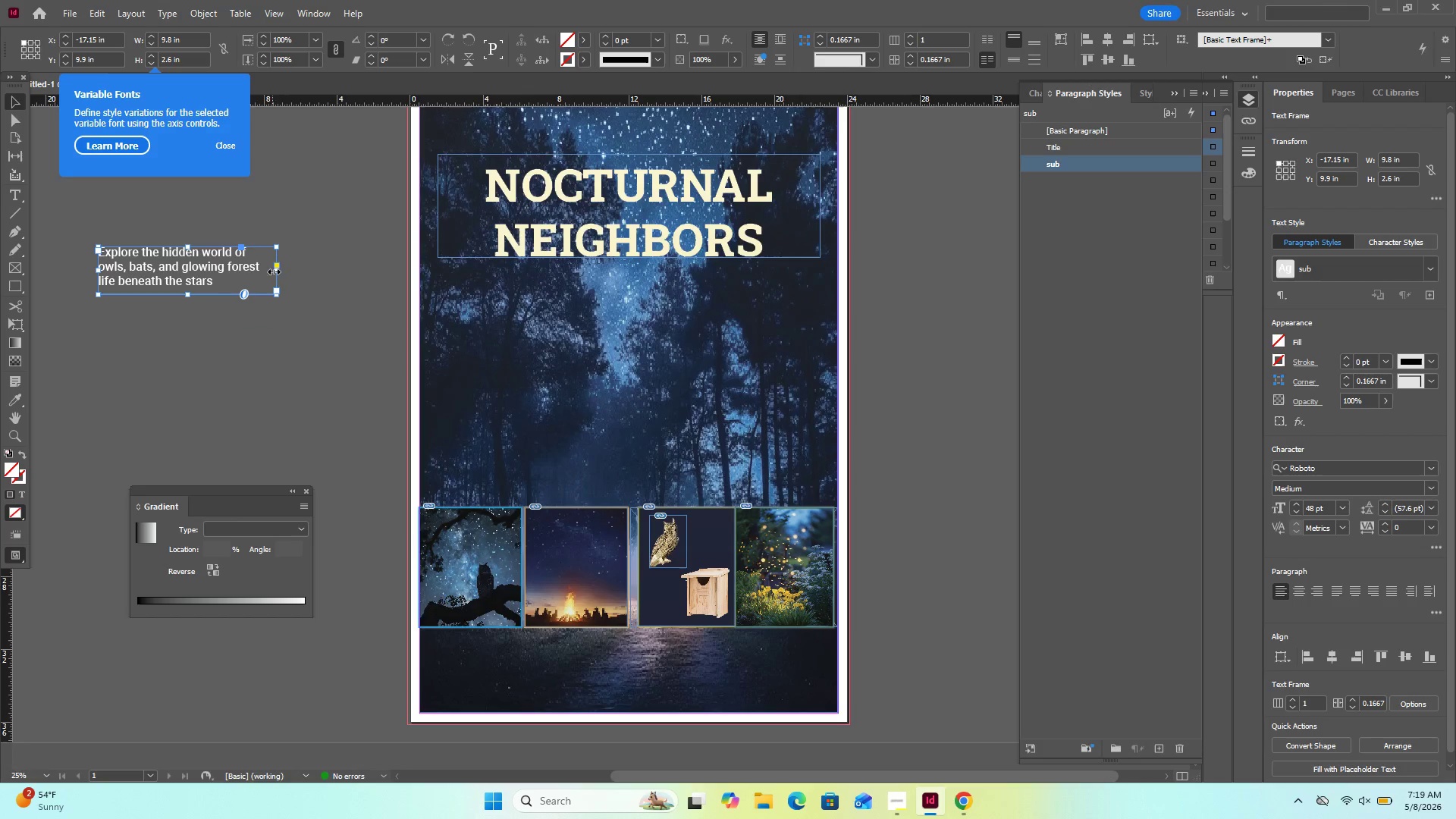 
left_click_drag(start_coordinate=[276, 272], to_coordinate=[397, 266])
 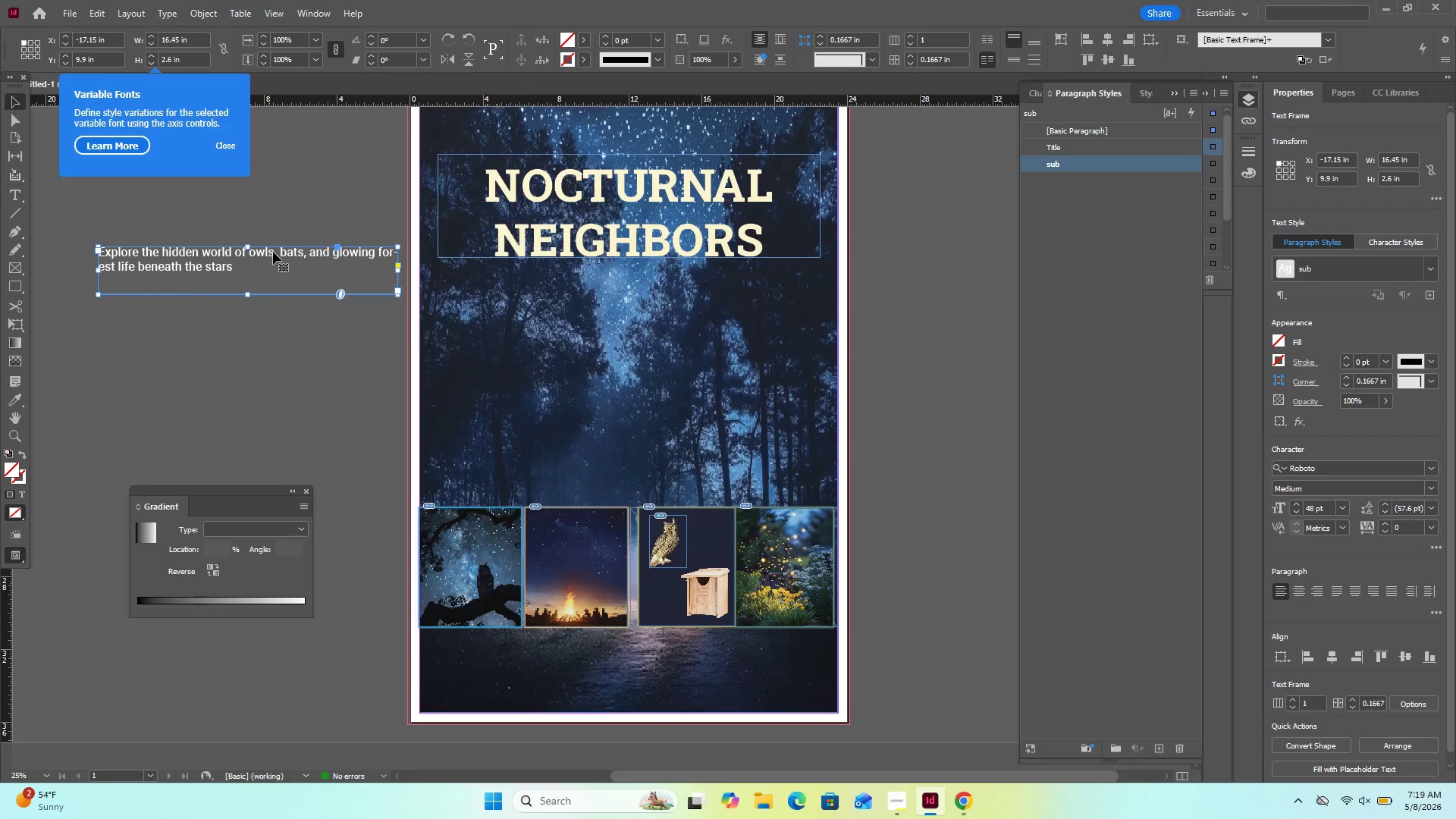 
left_click_drag(start_coordinate=[275, 251], to_coordinate=[651, 275])
 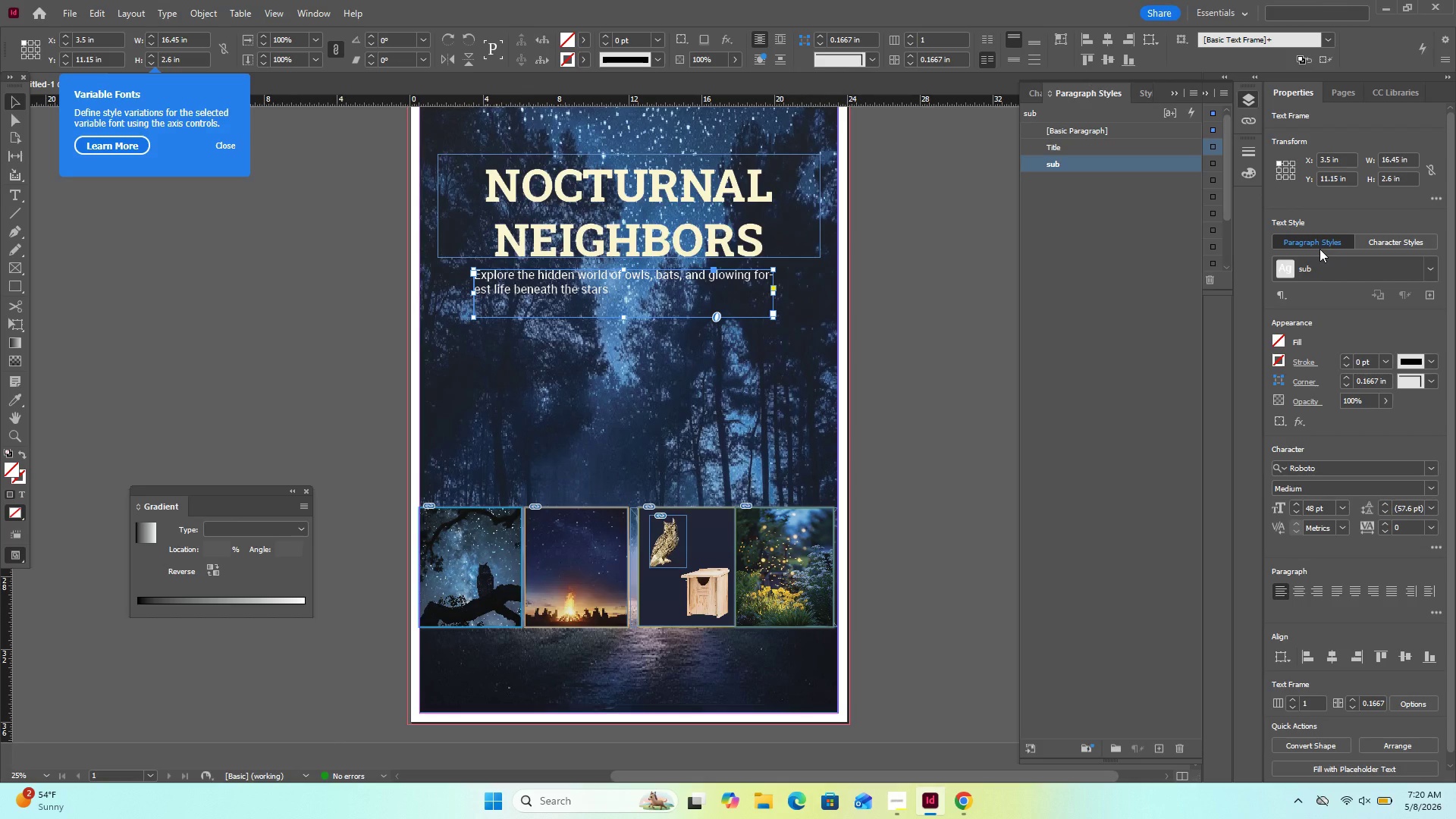 
wait(9.86)
 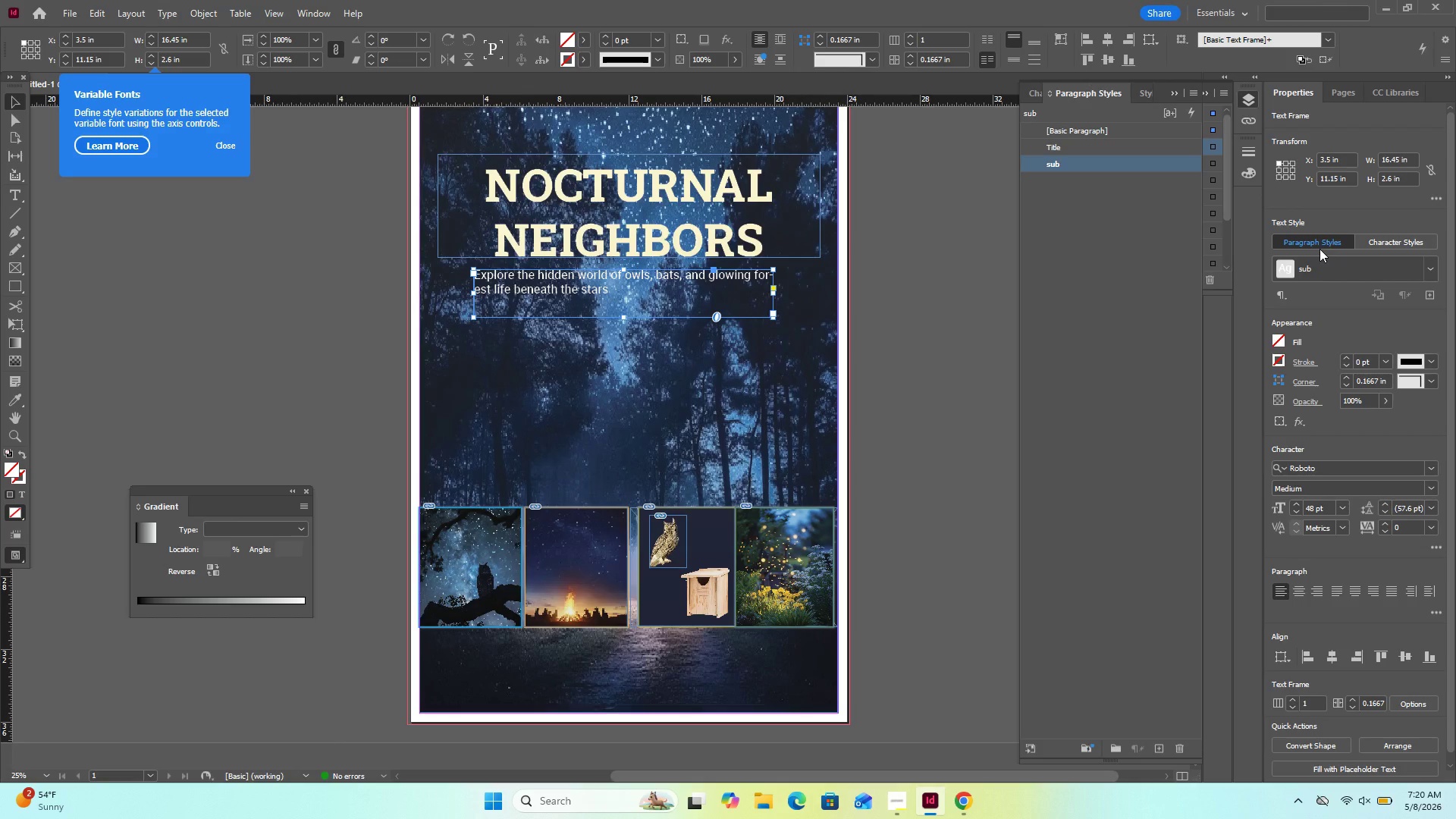 
double_click([1083, 164])
 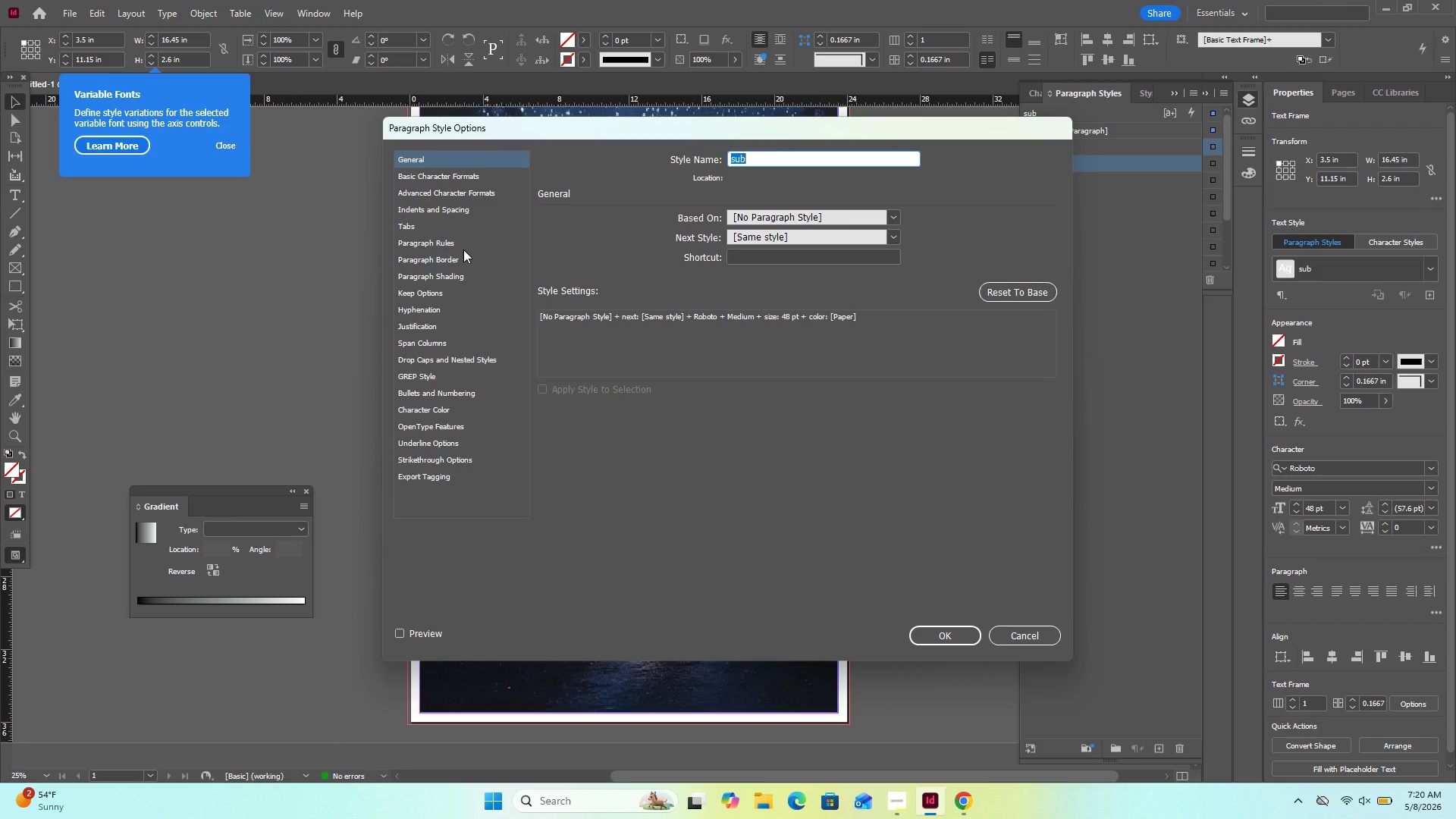 
wait(7.64)
 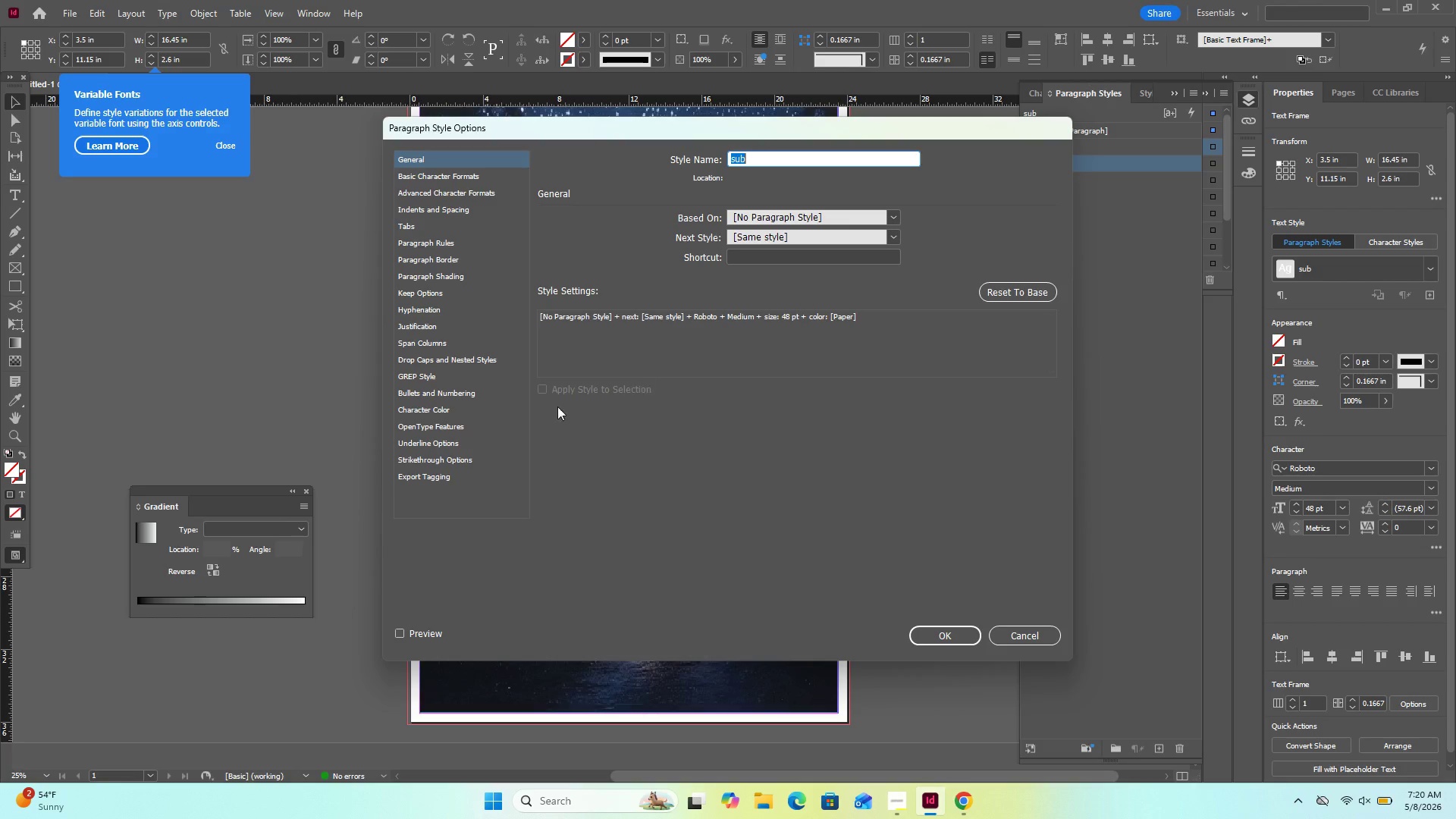 
left_click([482, 171])
 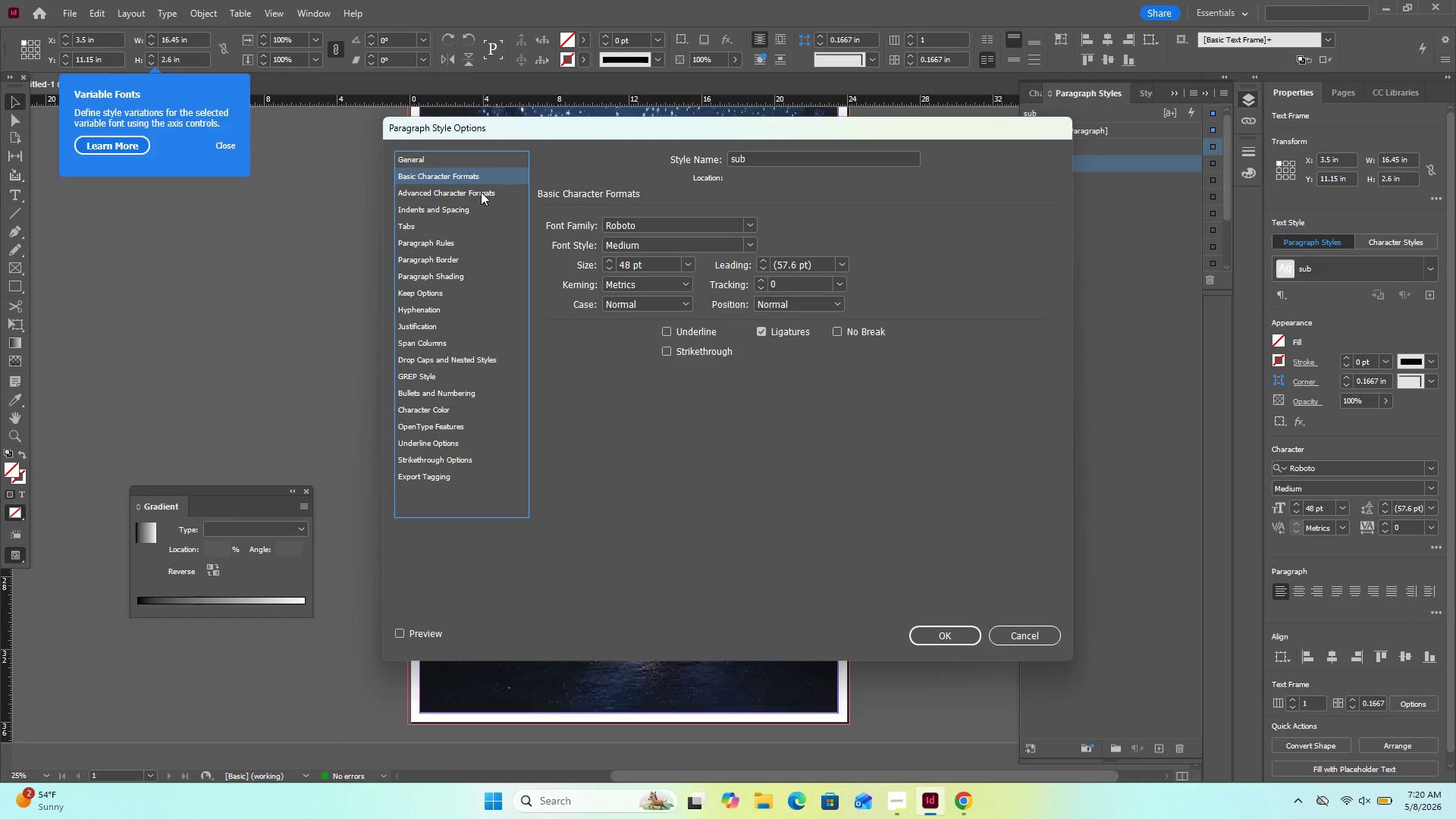 
wait(5.34)
 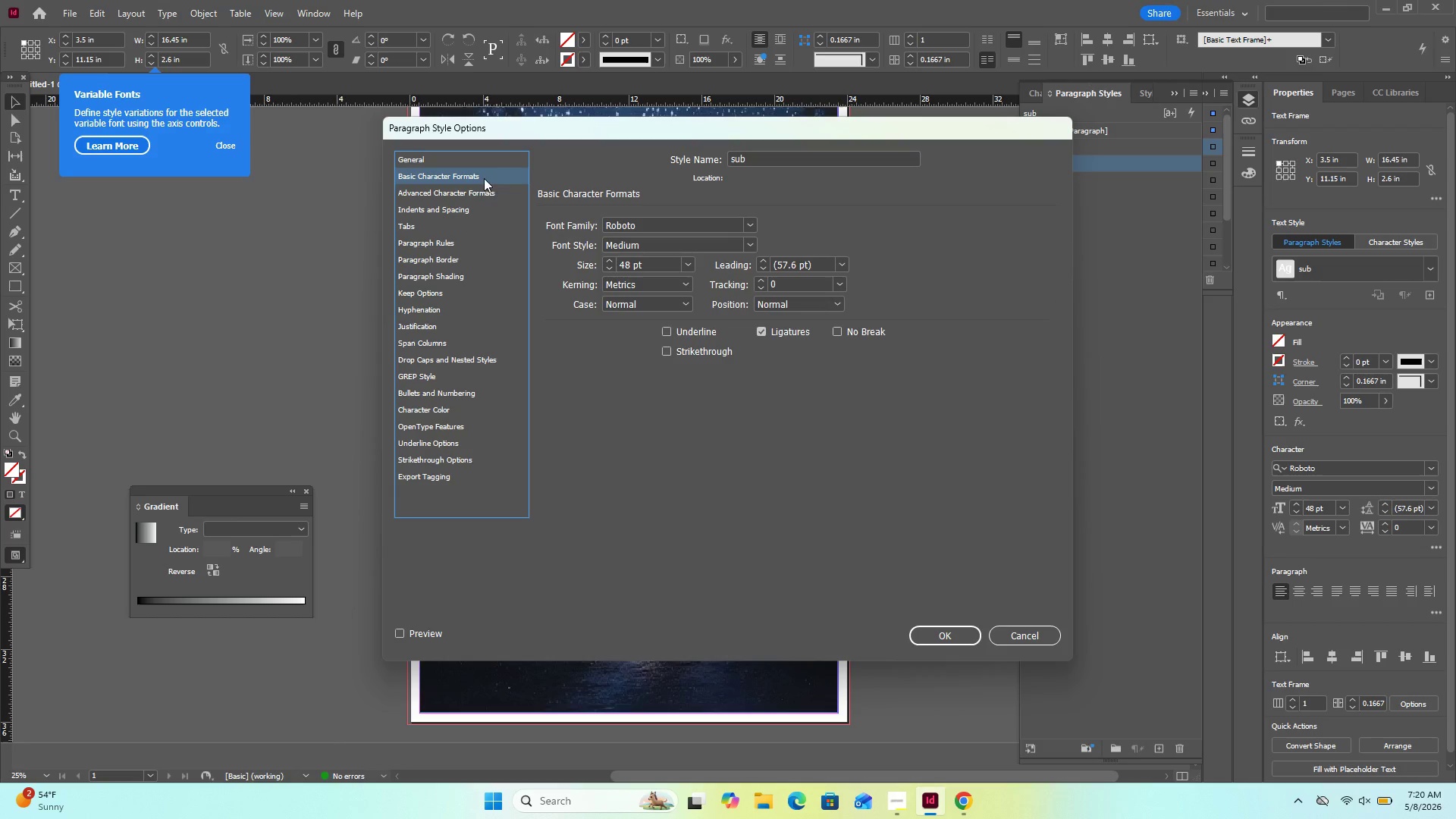 
left_click([481, 192])
 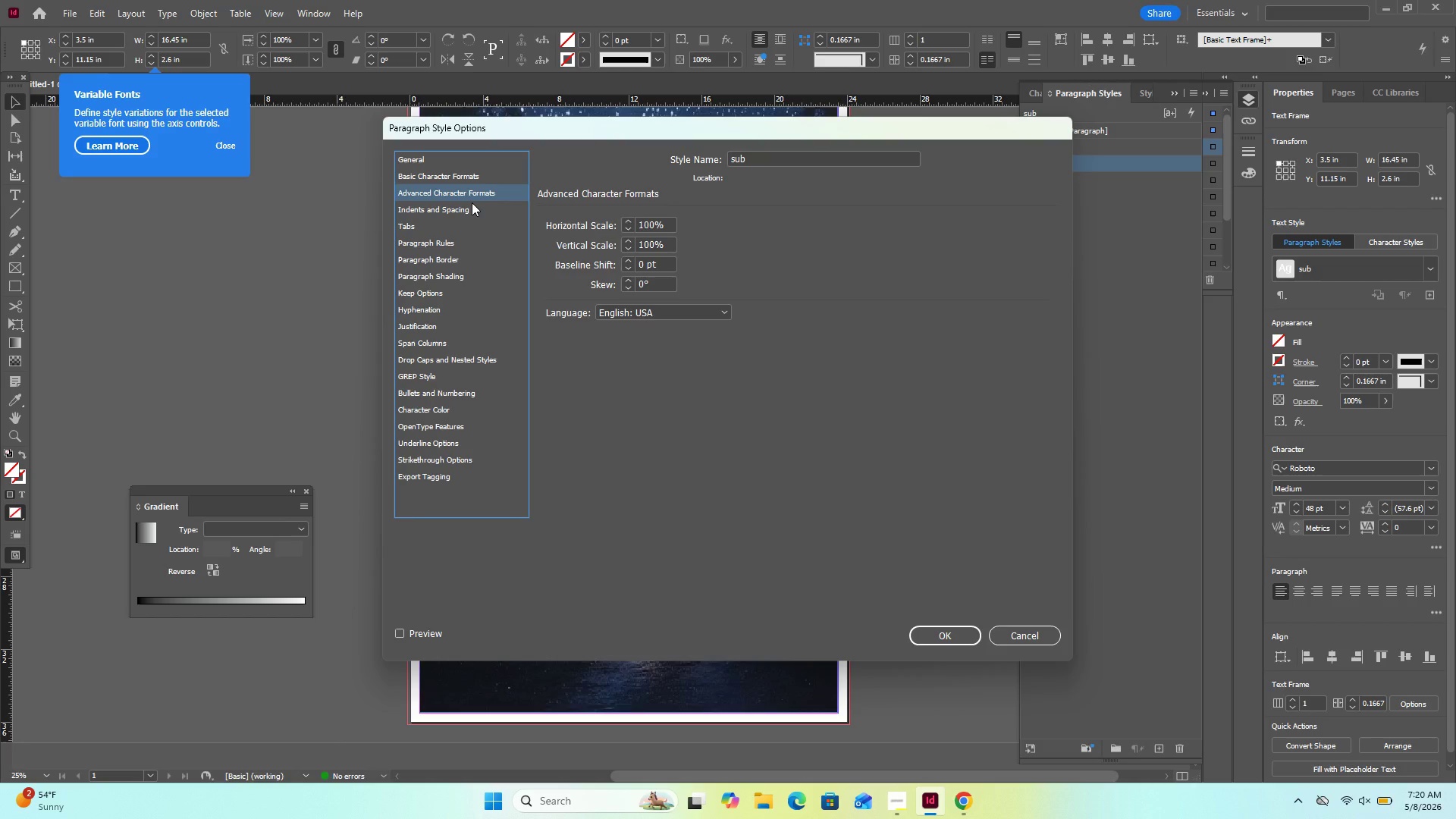 
left_click([472, 202])
 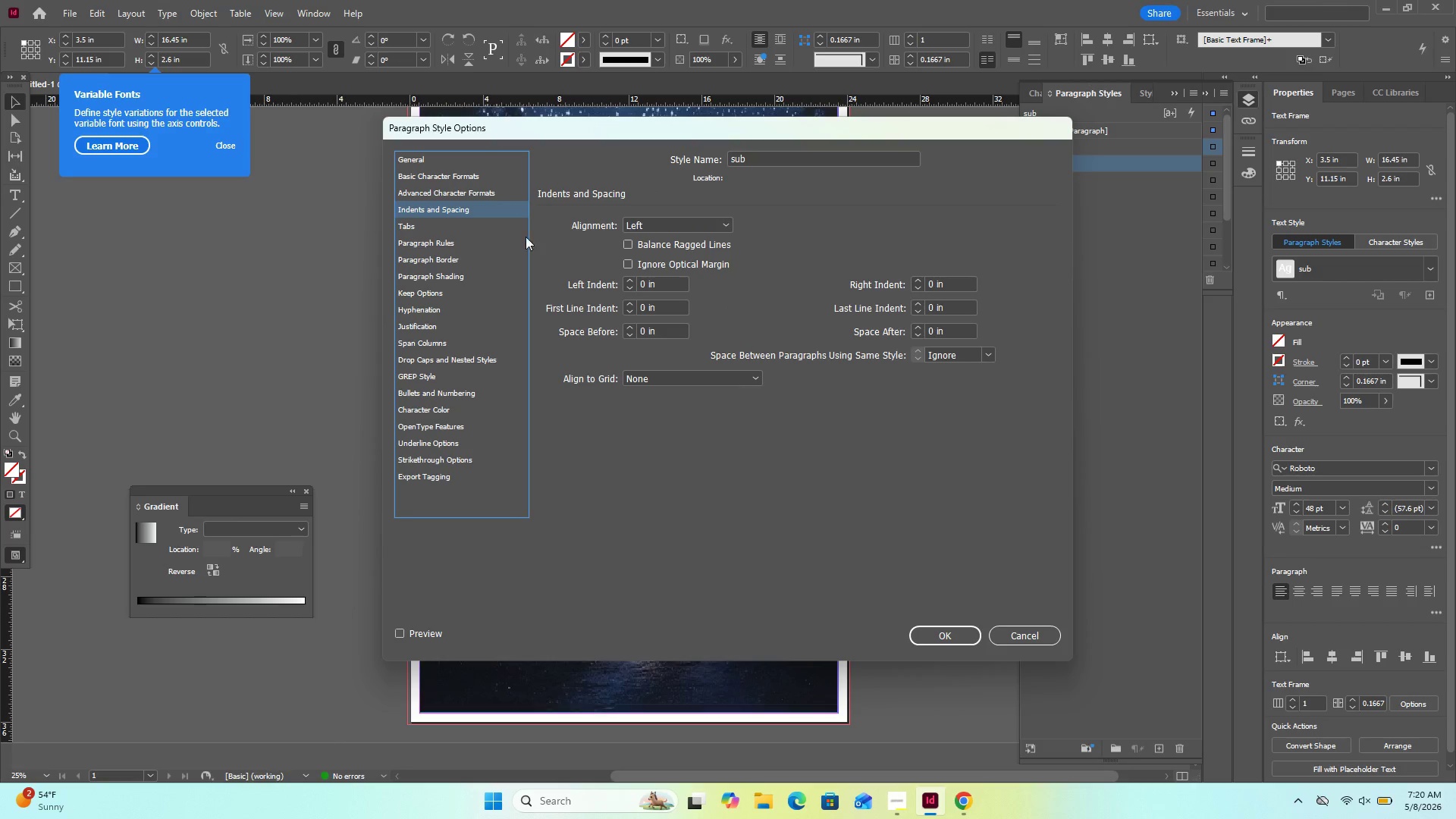 
wait(5.22)
 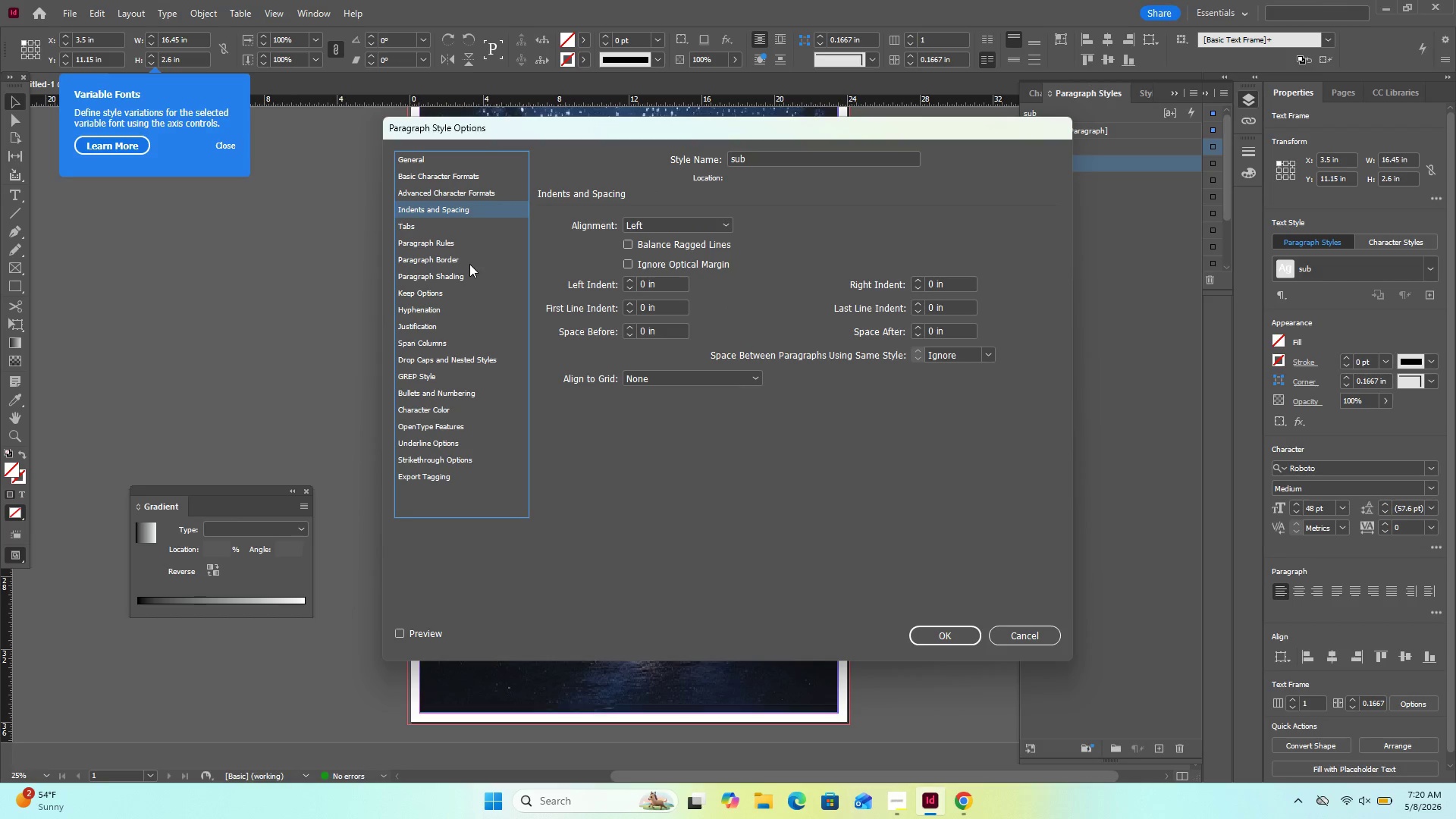 
left_click([724, 231])
 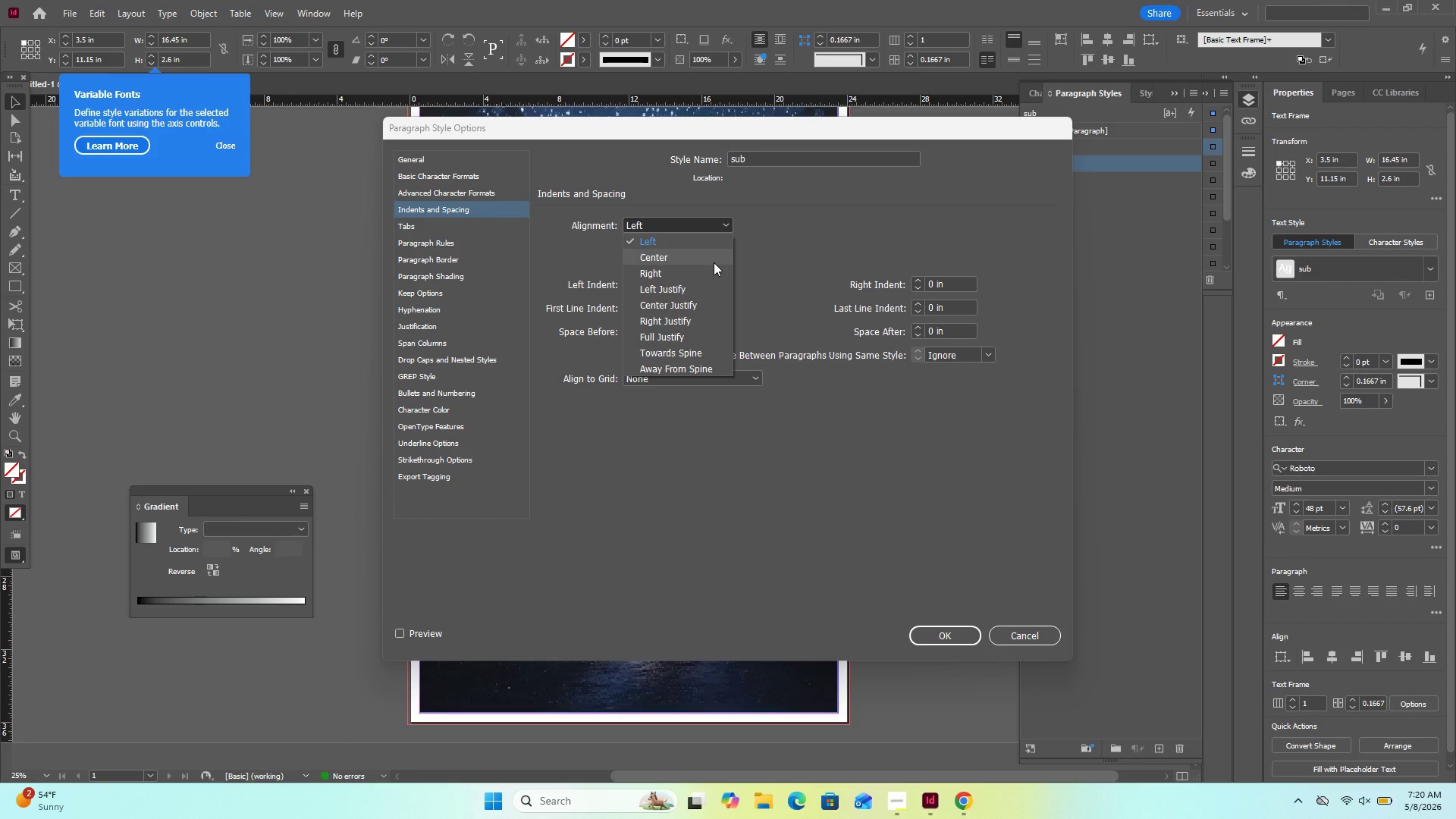 
left_click([714, 262])
 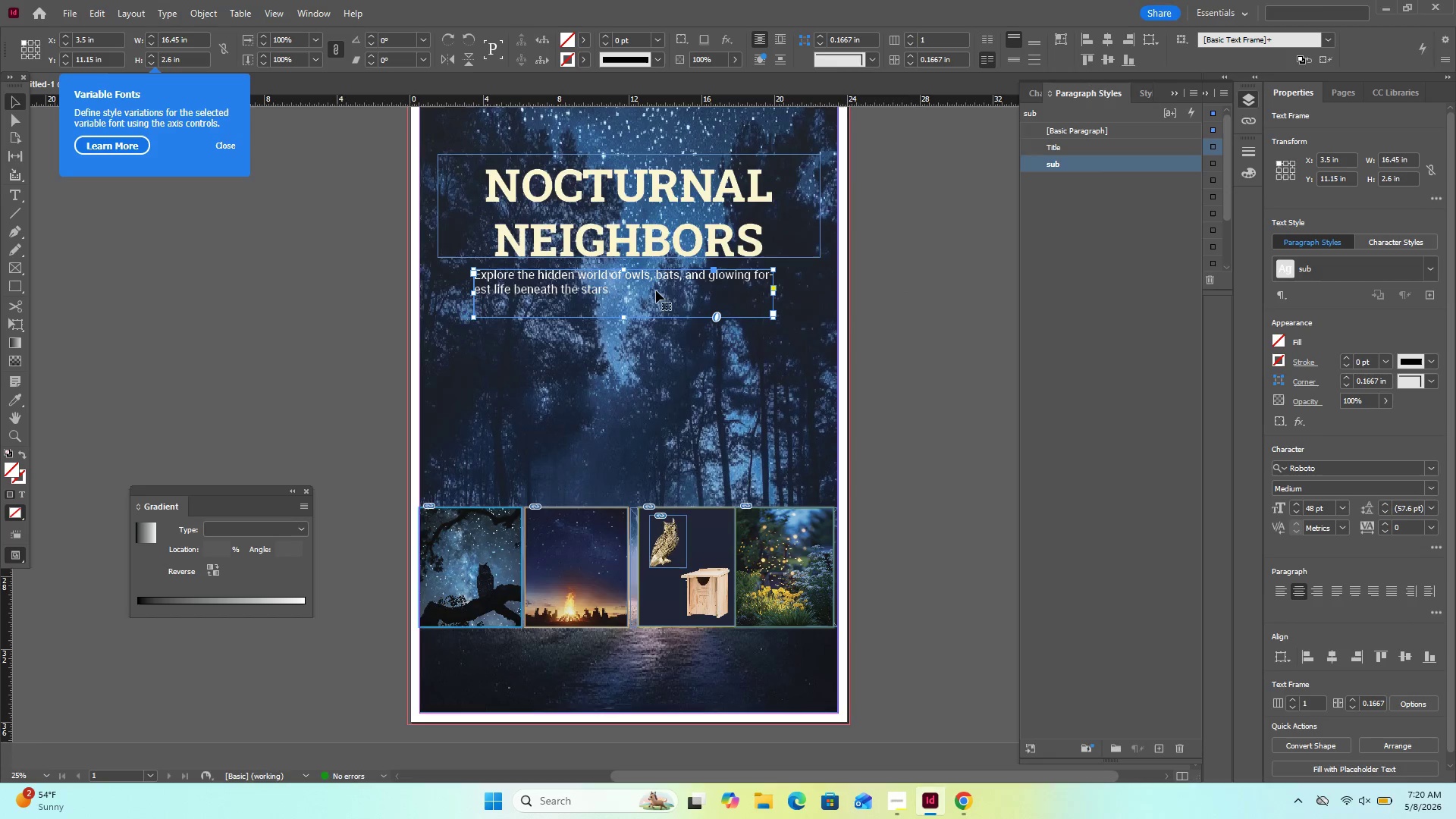 
wait(8.06)
 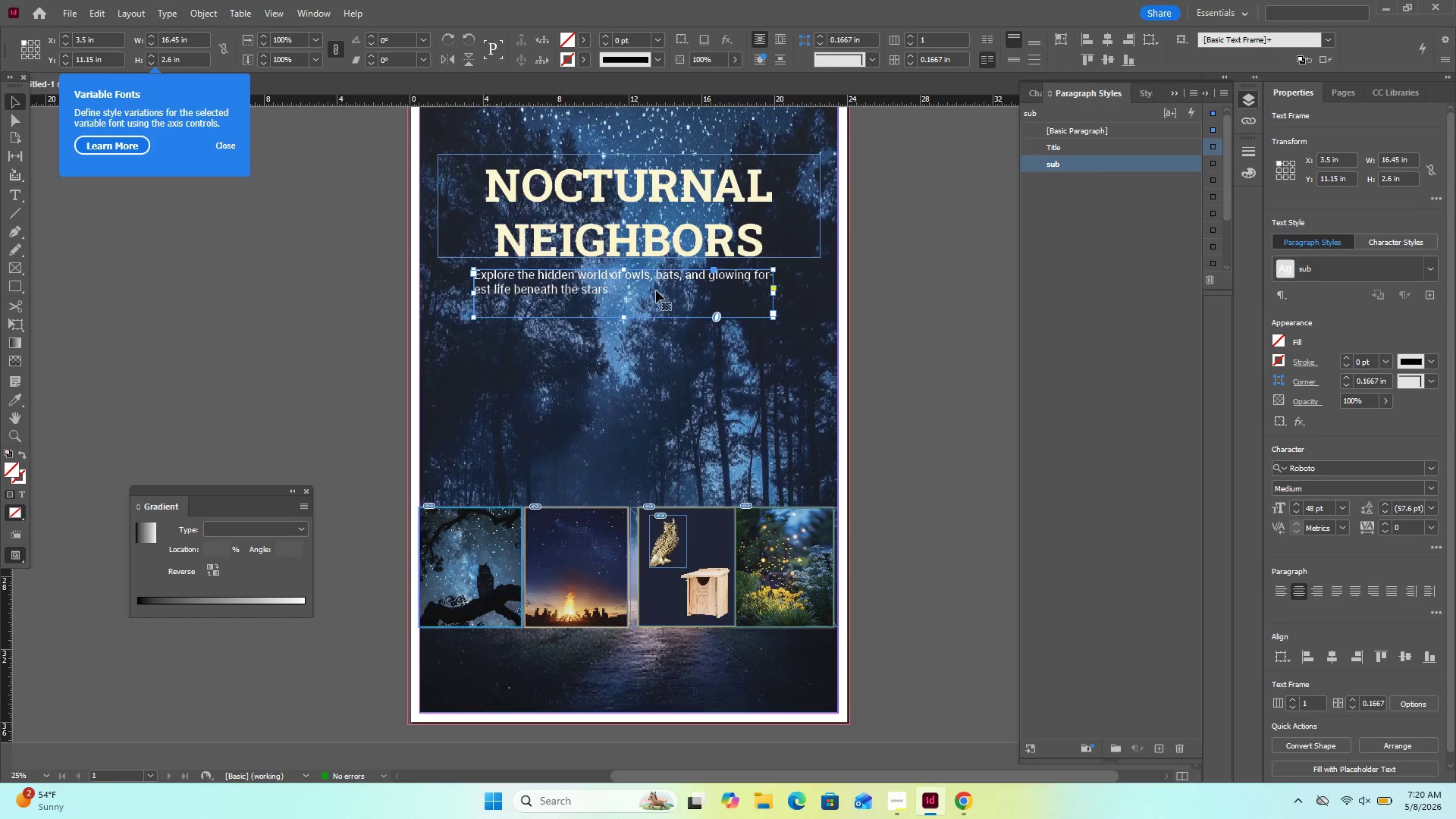 
double_click([711, 278])
 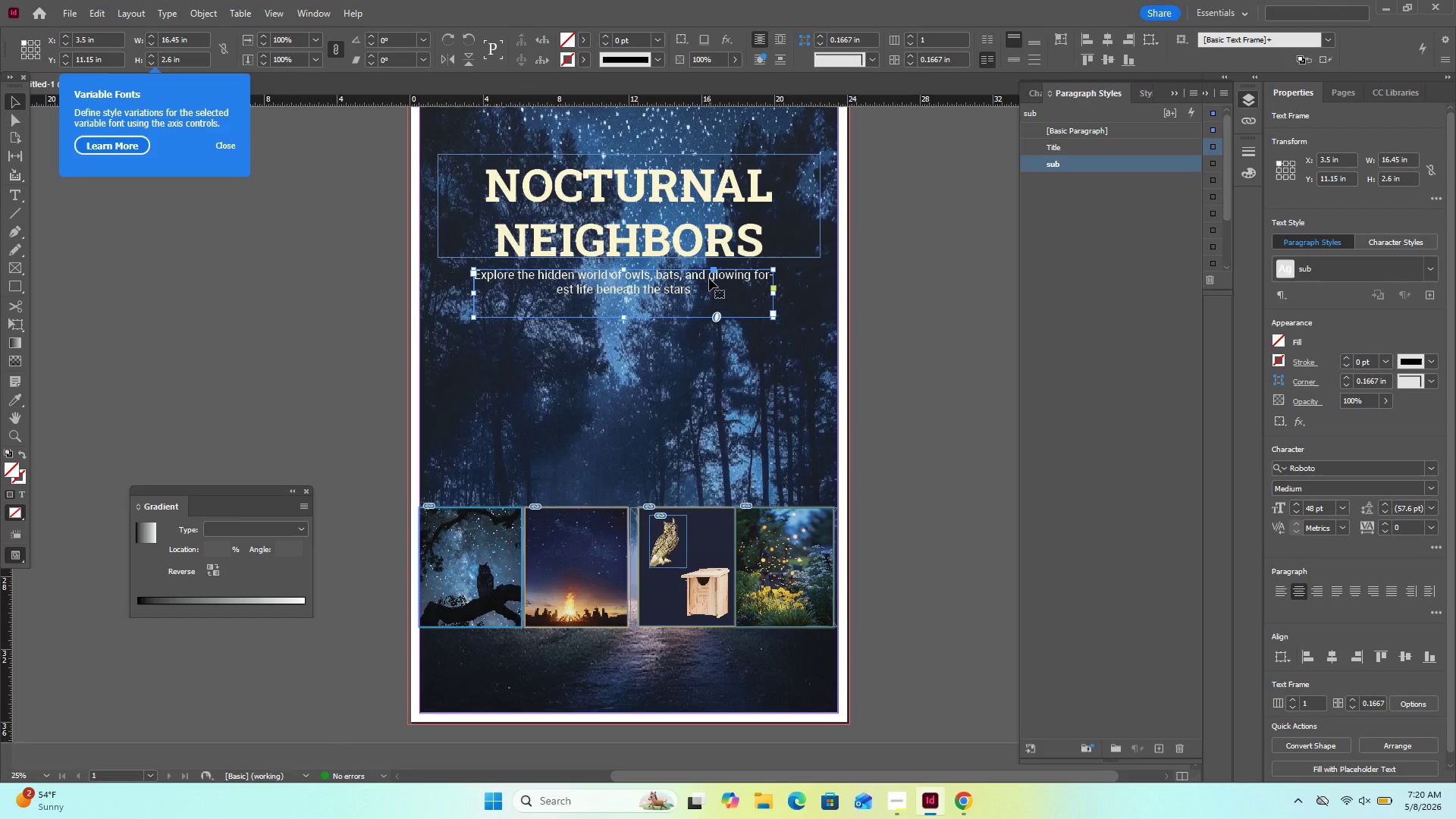 
double_click([709, 278])
 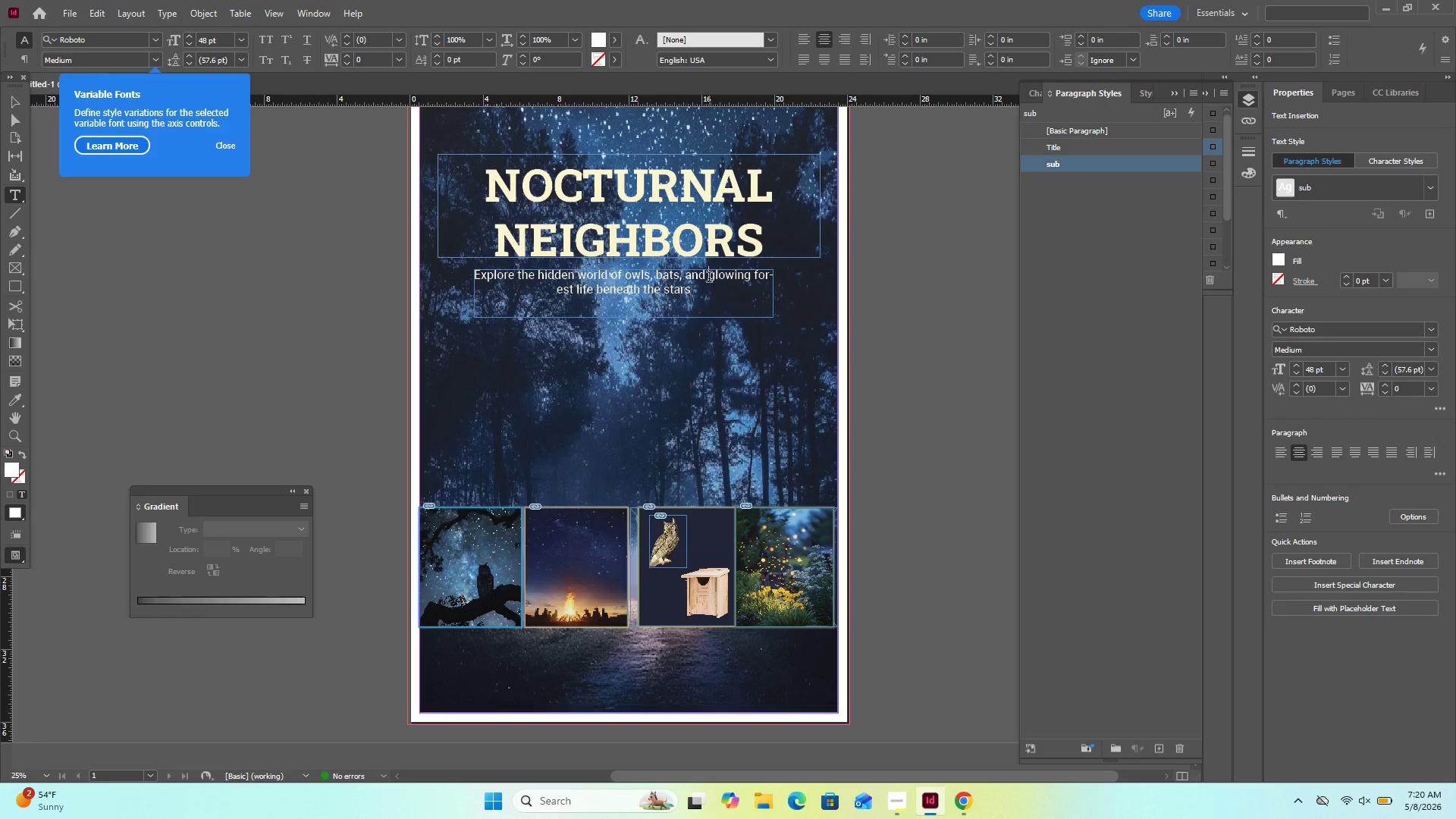 
key(Enter)
 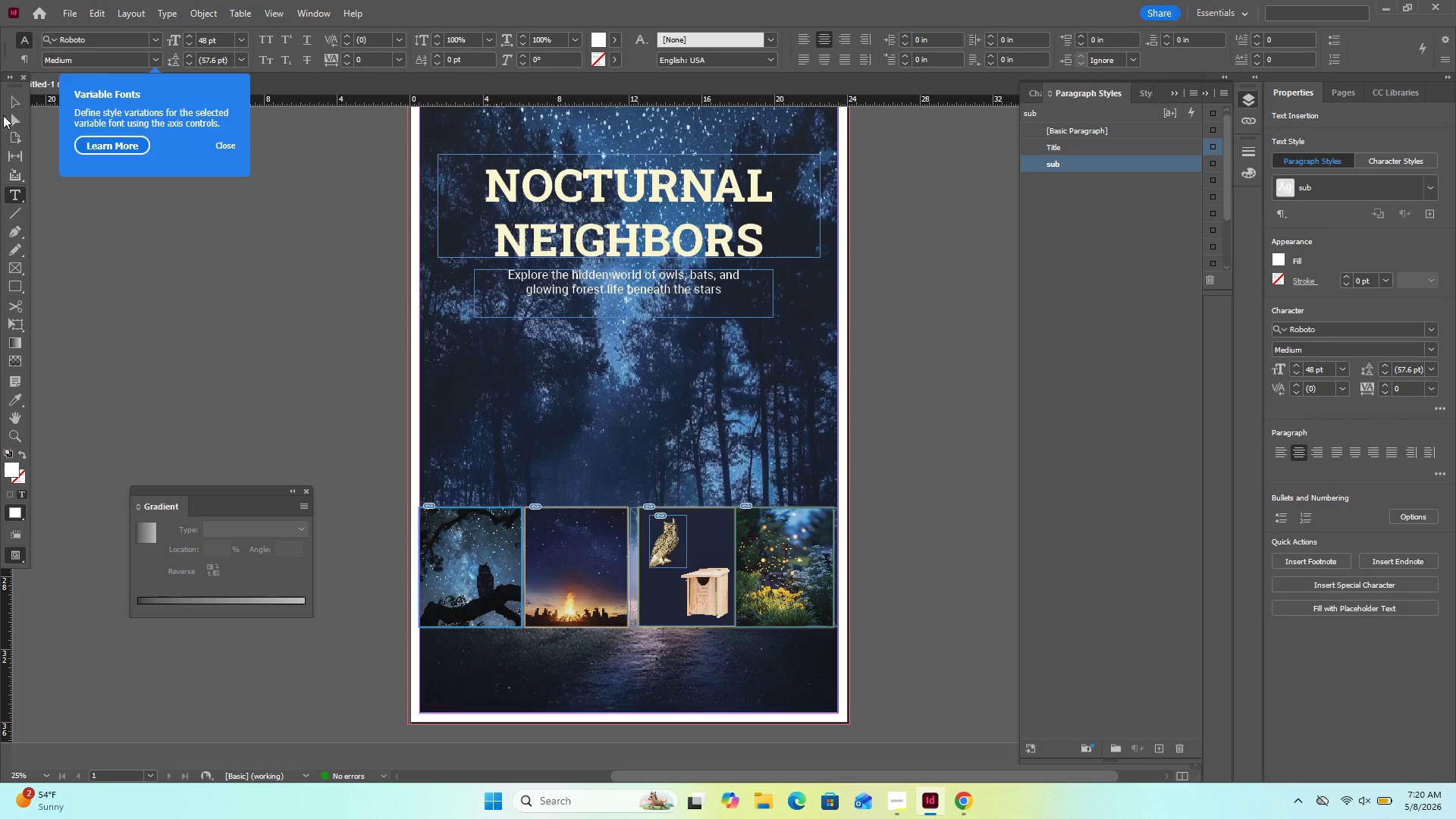 
left_click([9, 98])
 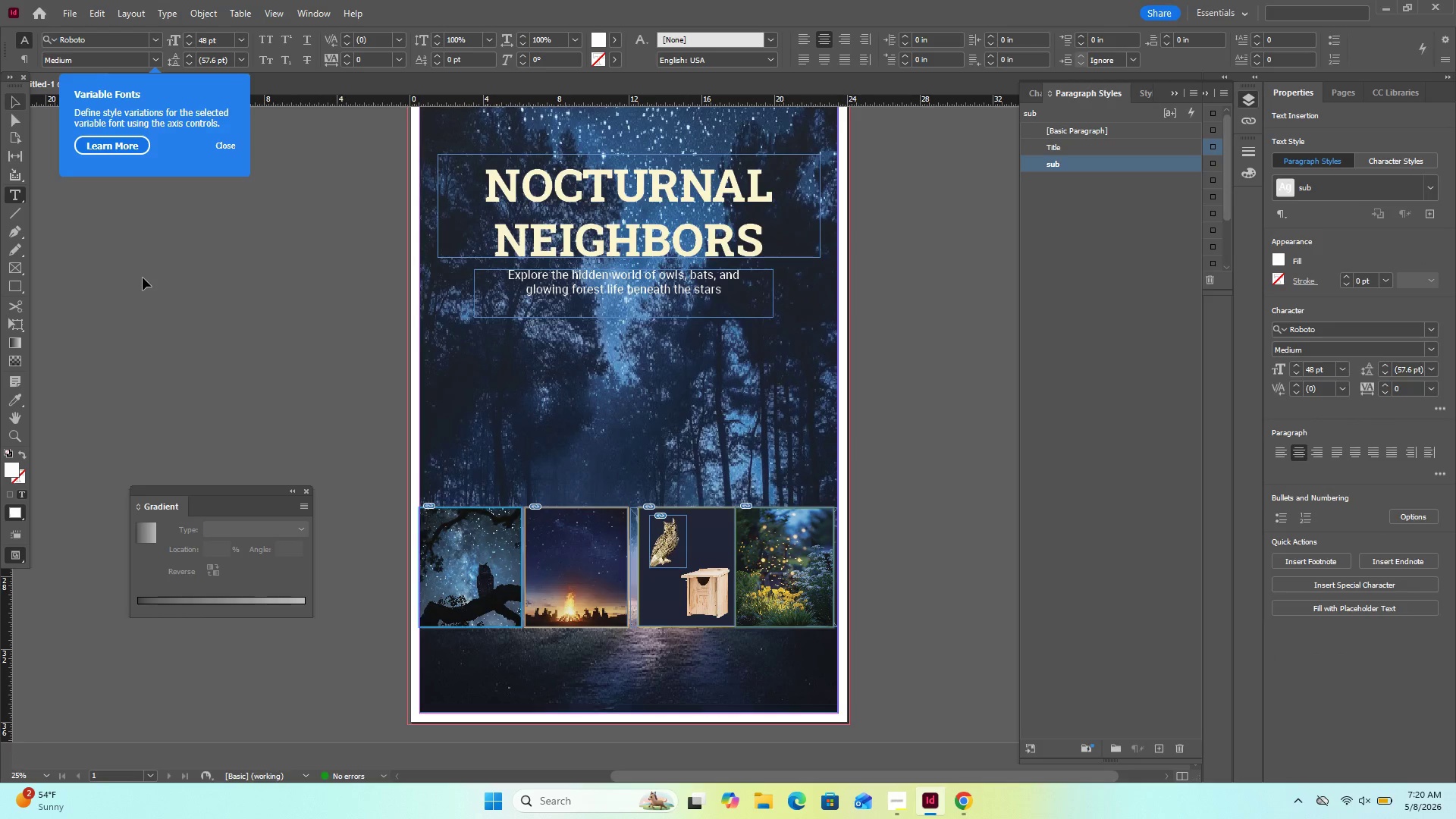 
left_click([143, 278])
 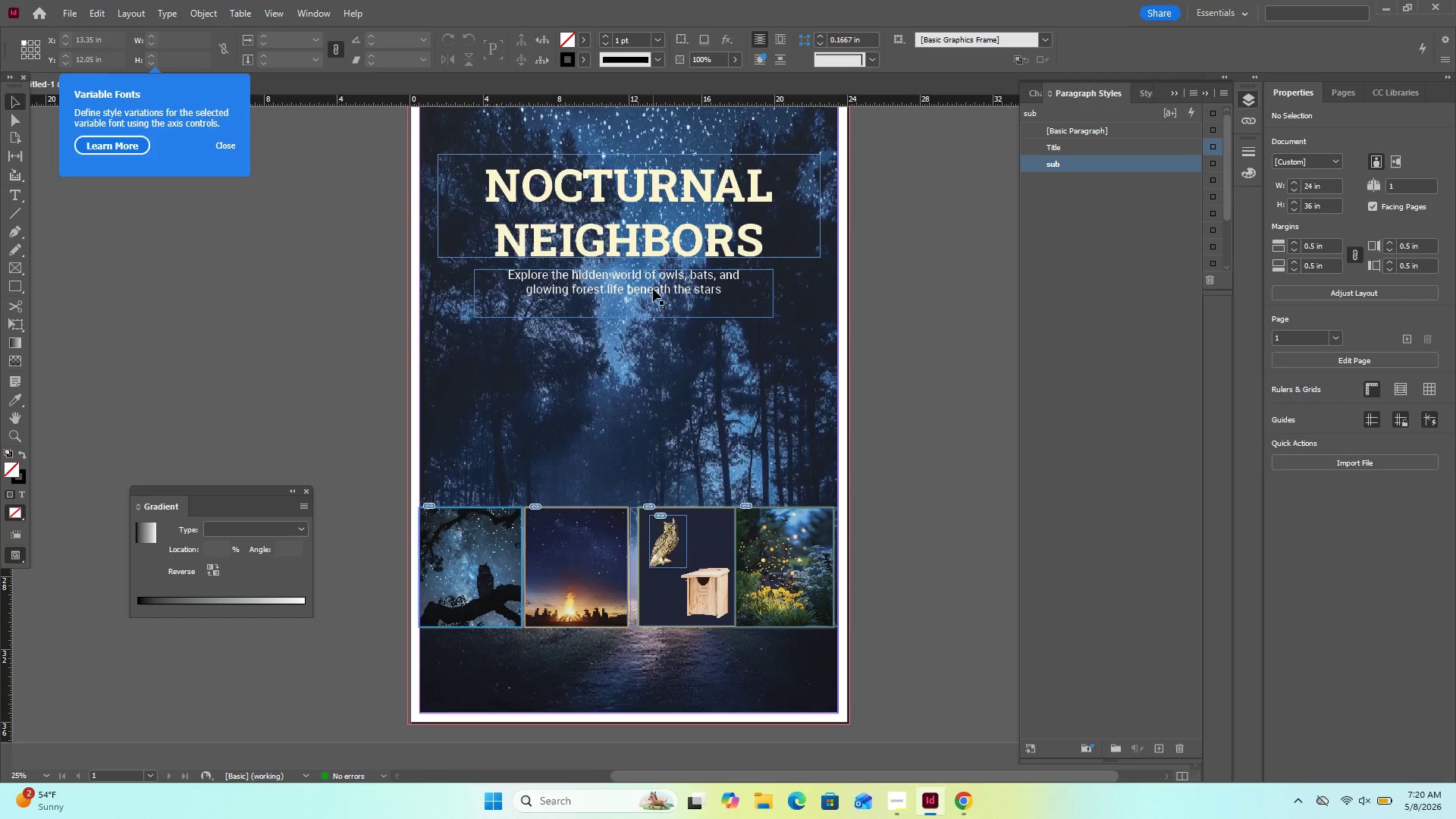 
left_click_drag(start_coordinate=[653, 289], to_coordinate=[666, 310])
 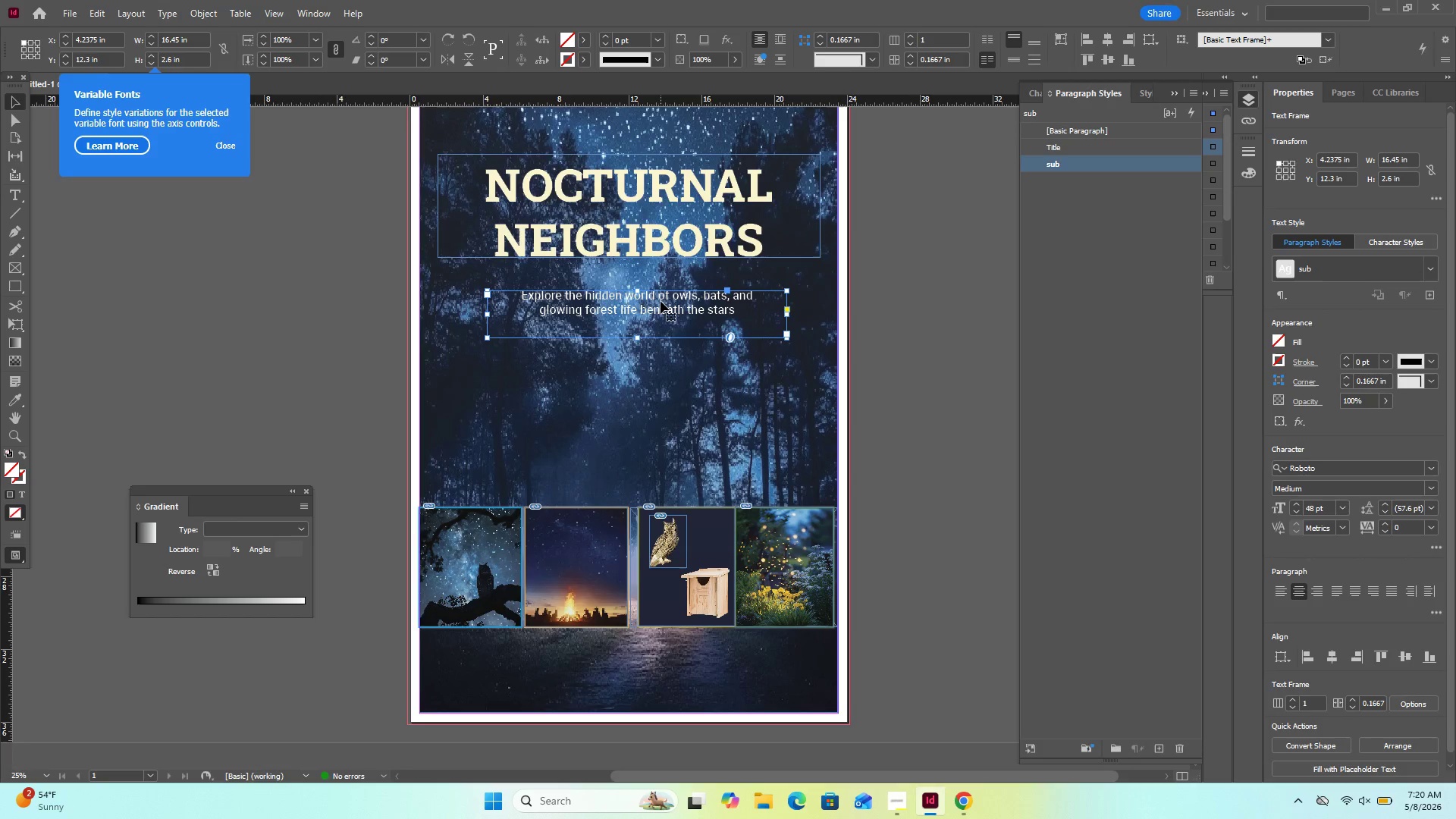 
left_click_drag(start_coordinate=[661, 301], to_coordinate=[649, 281])
 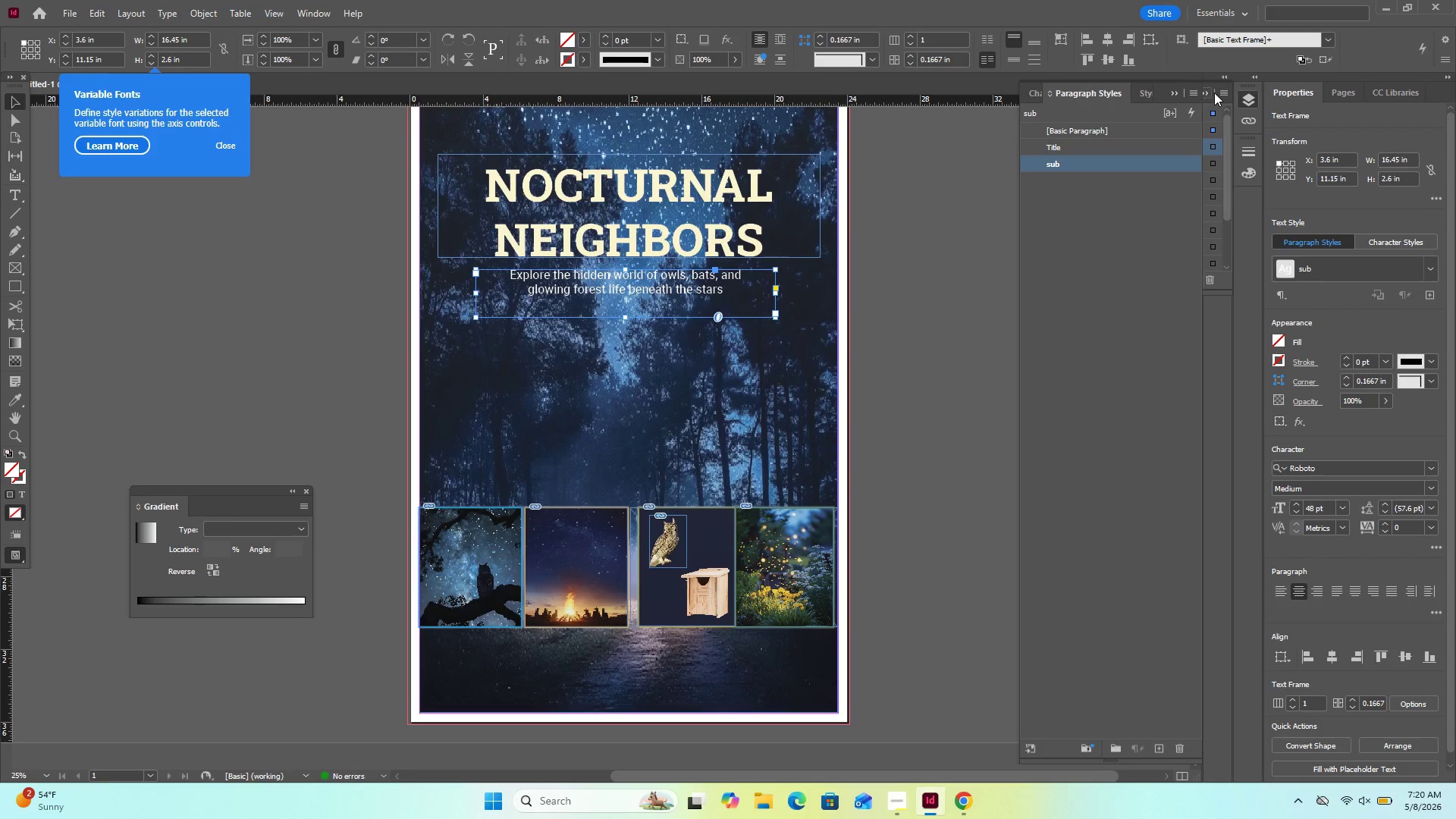 
left_click([1255, 103])
 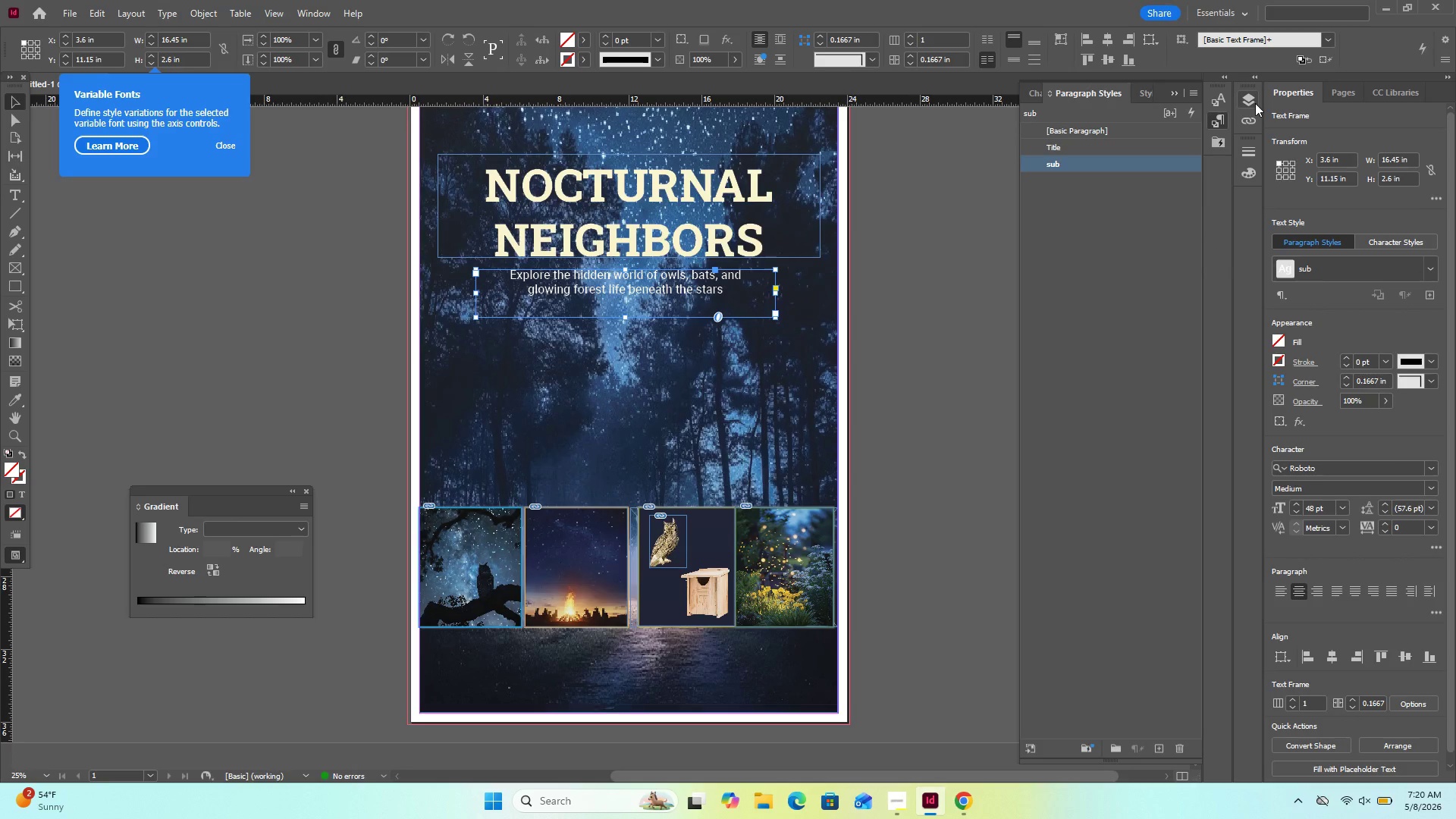 
left_click([1255, 103])
 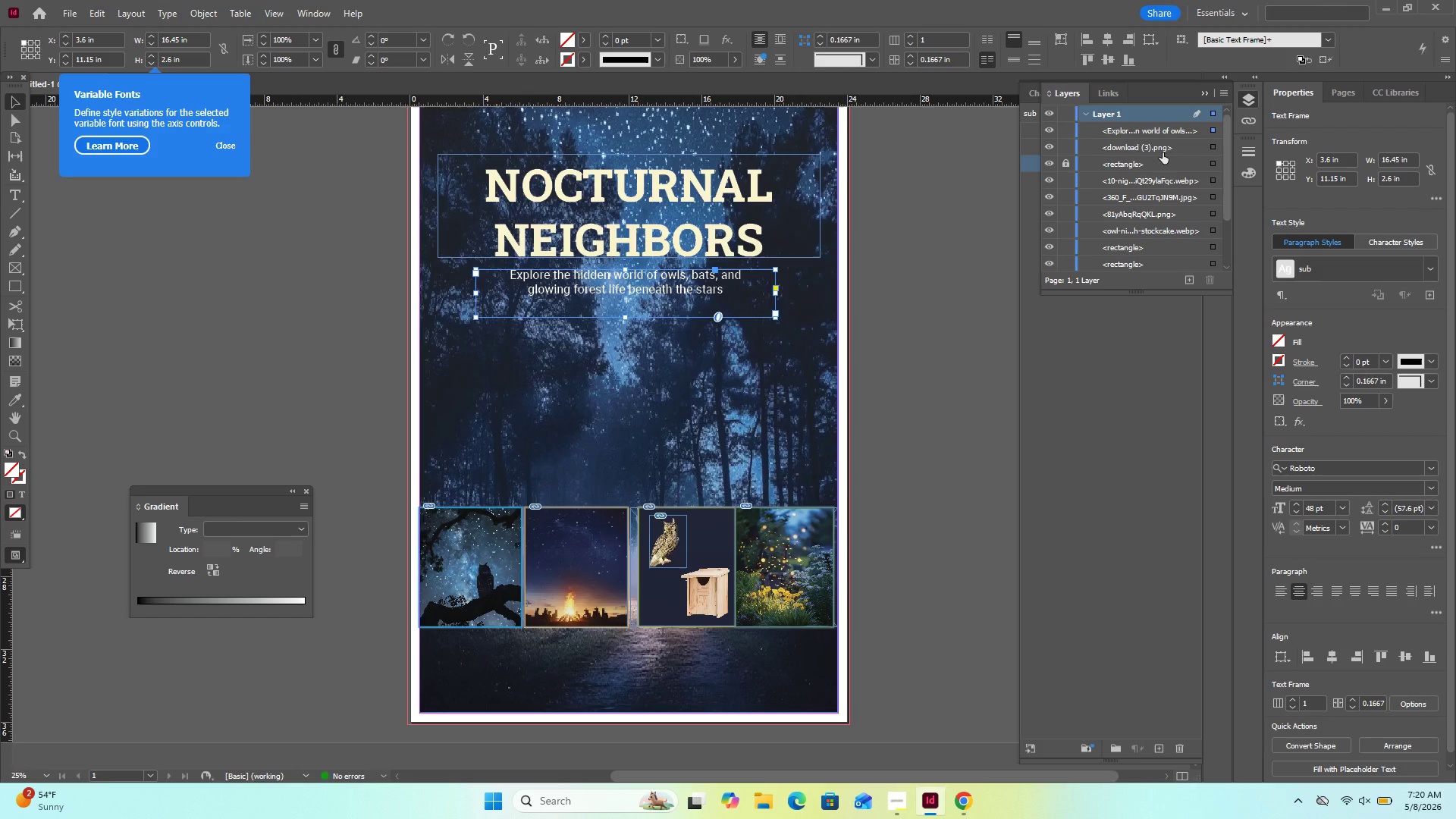 
left_click([1065, 165])
 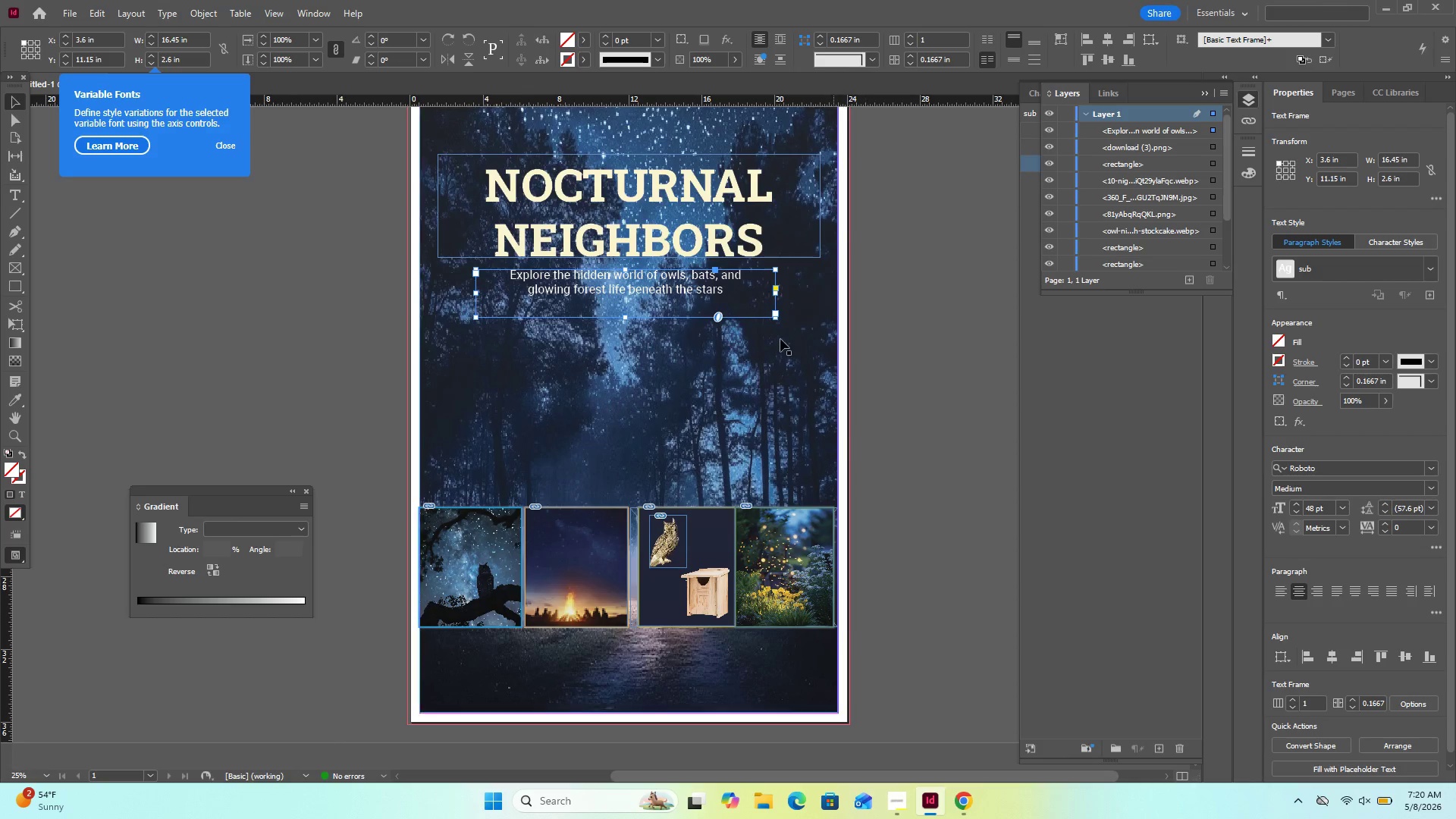 
left_click([745, 382])
 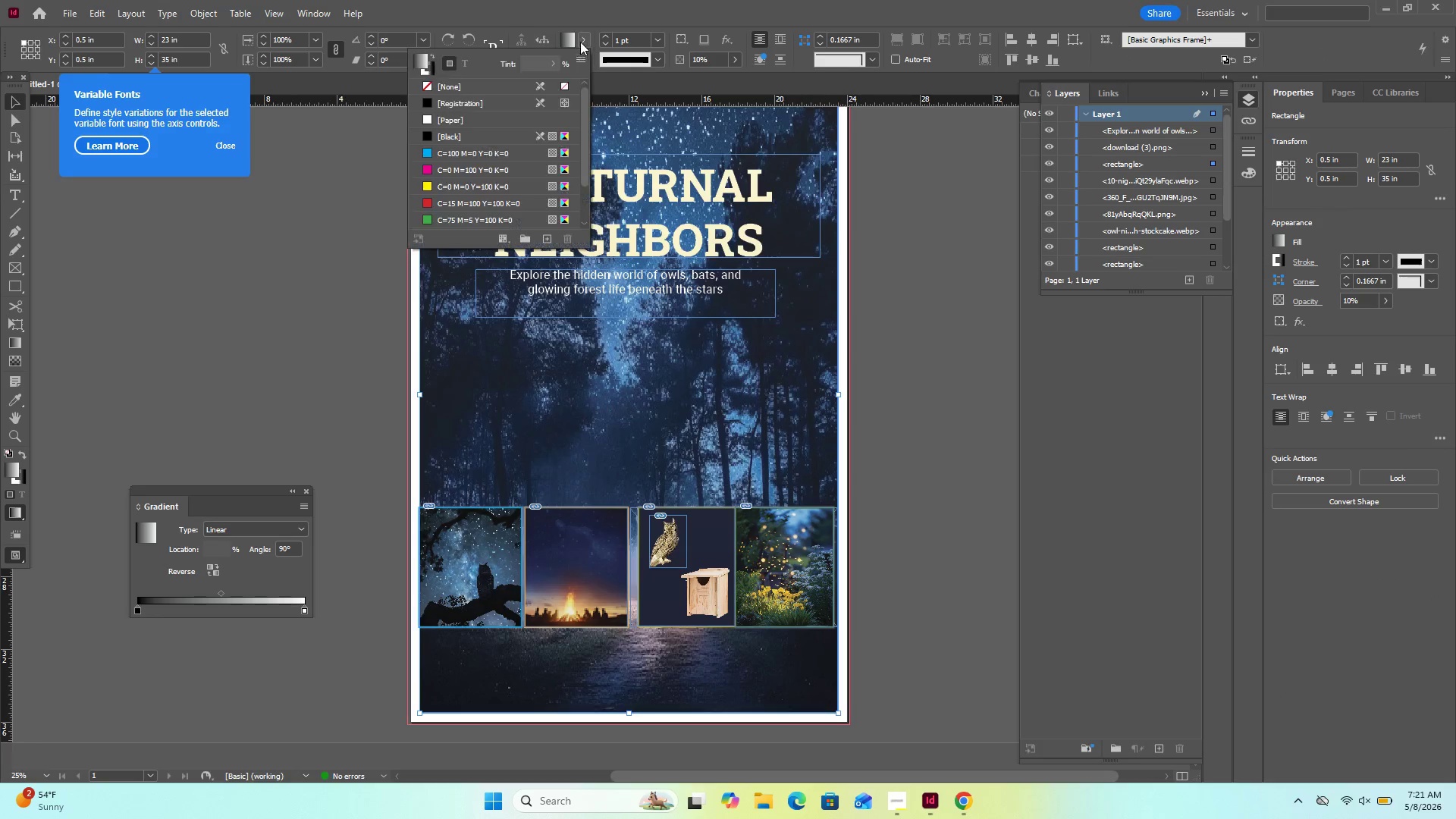 
wait(5.28)
 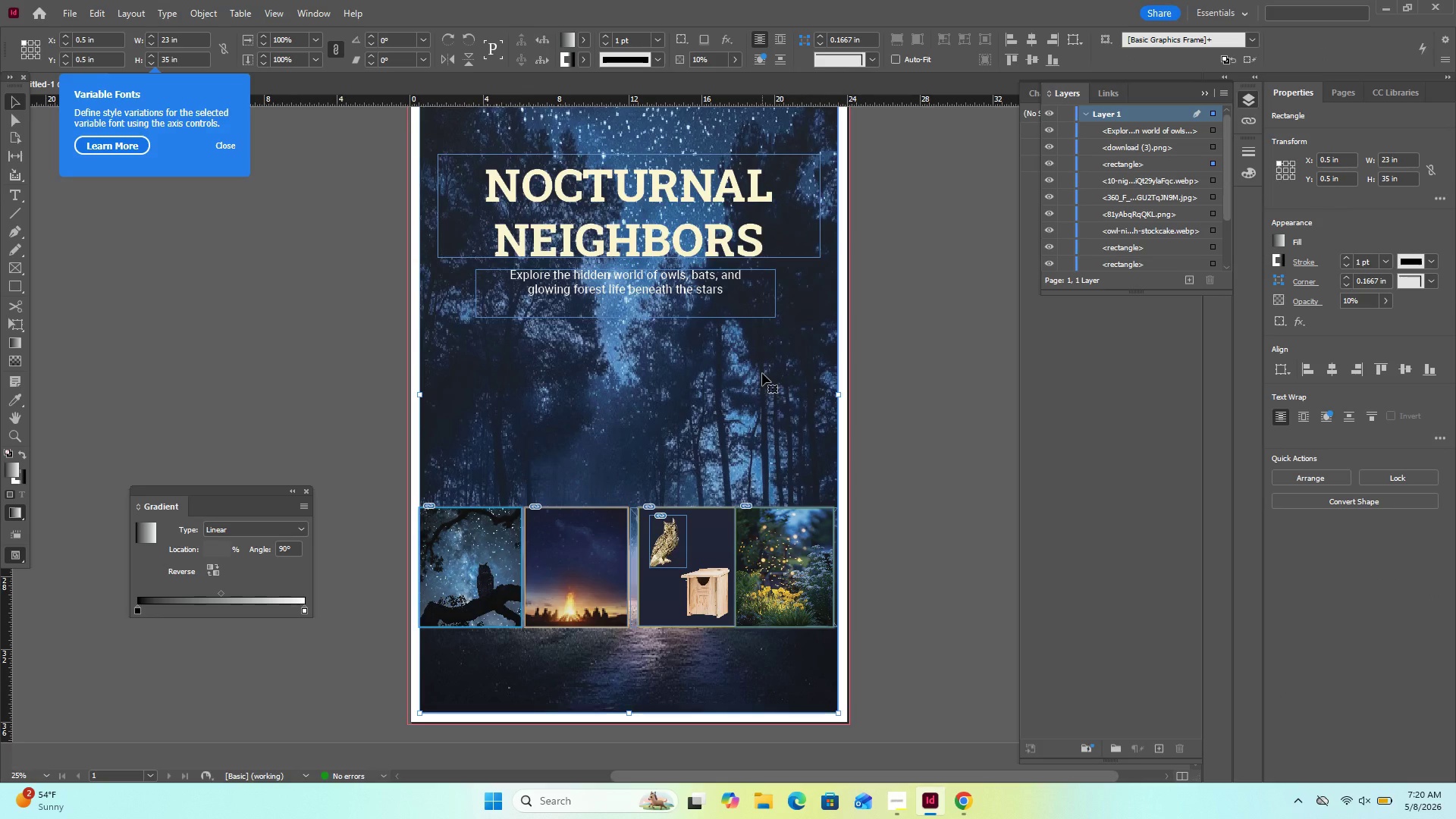 
left_click([425, 138])
 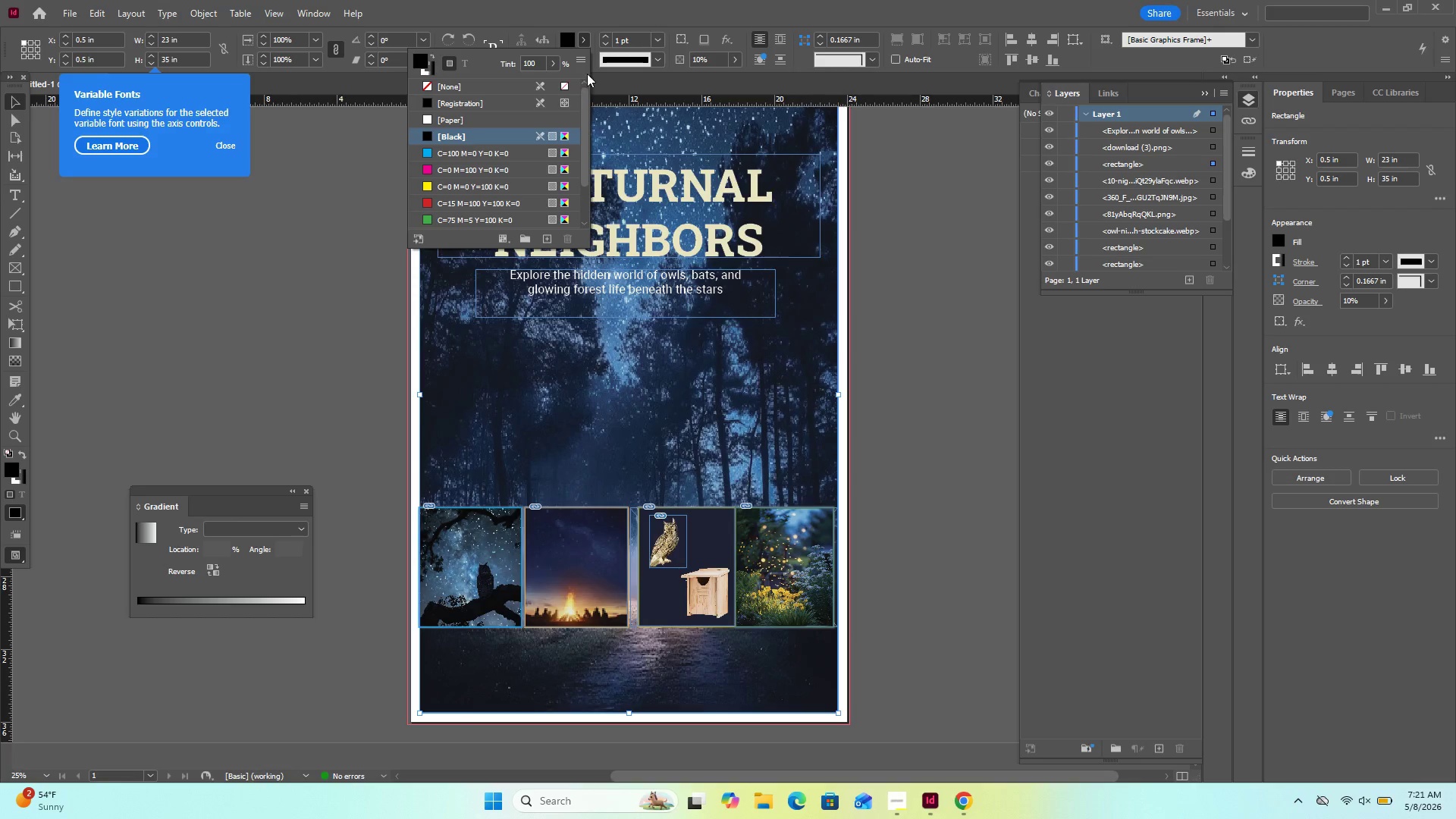 
left_click([595, 73])
 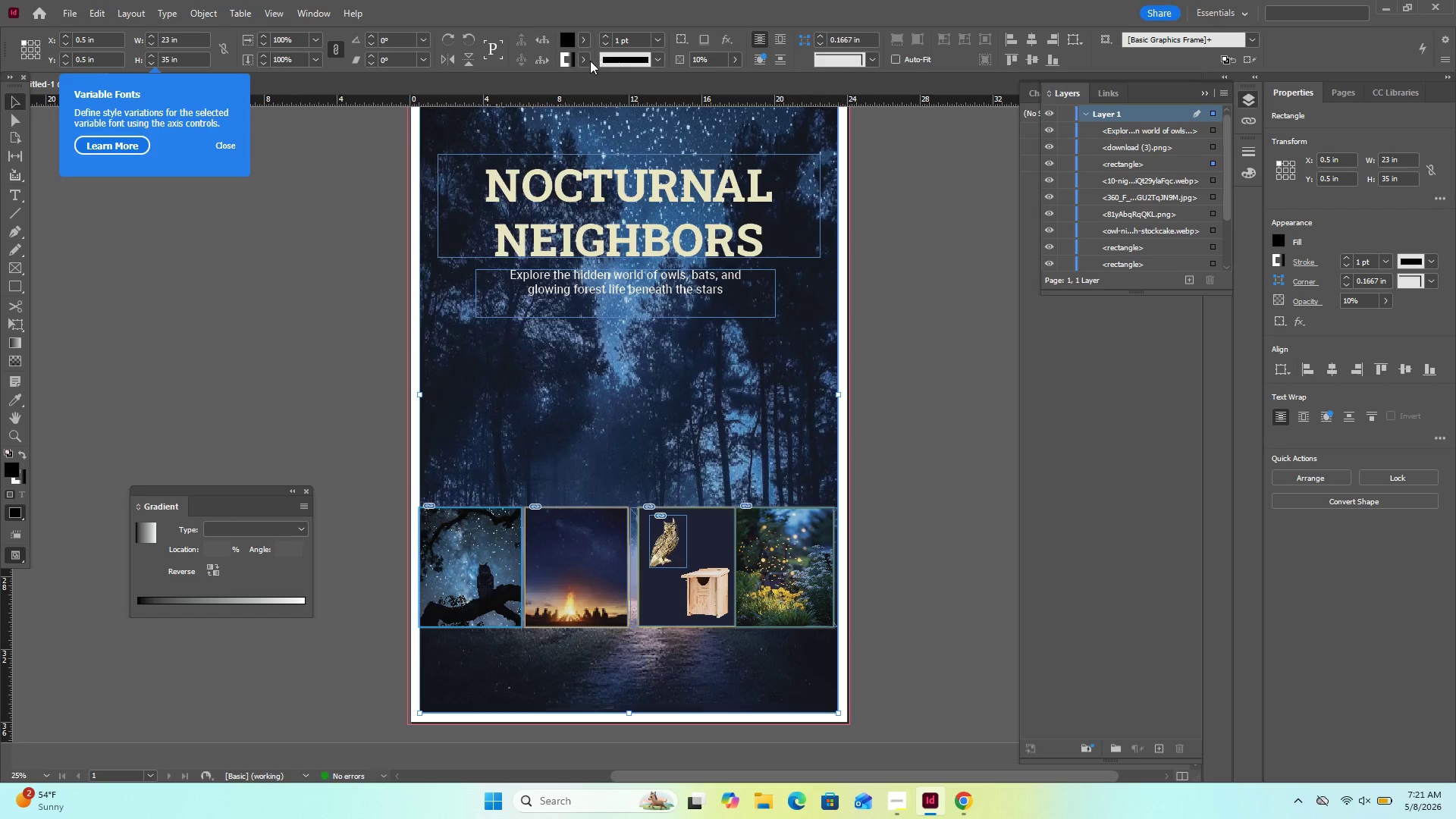 
left_click([590, 61])
 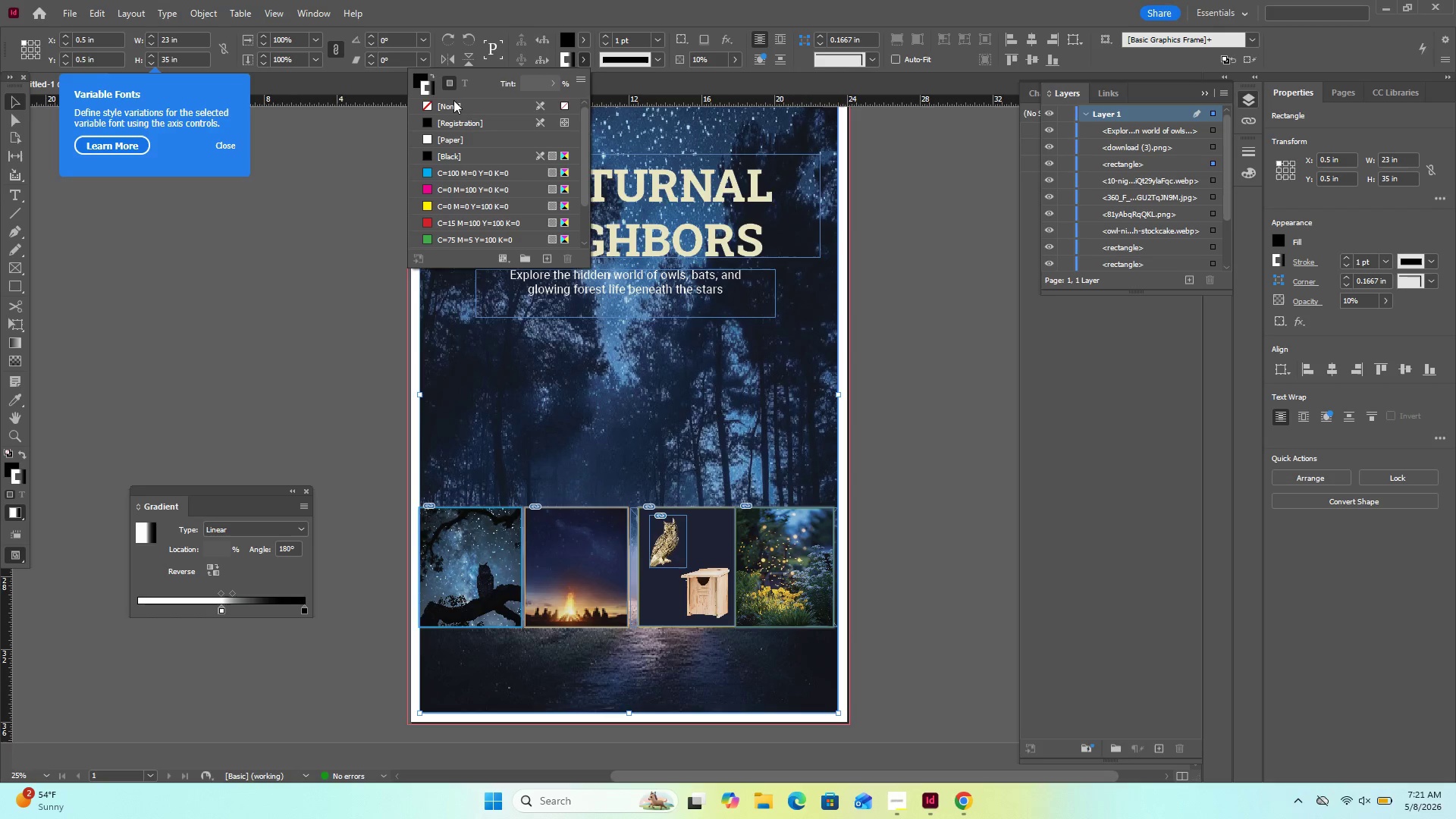 
left_click([450, 102])
 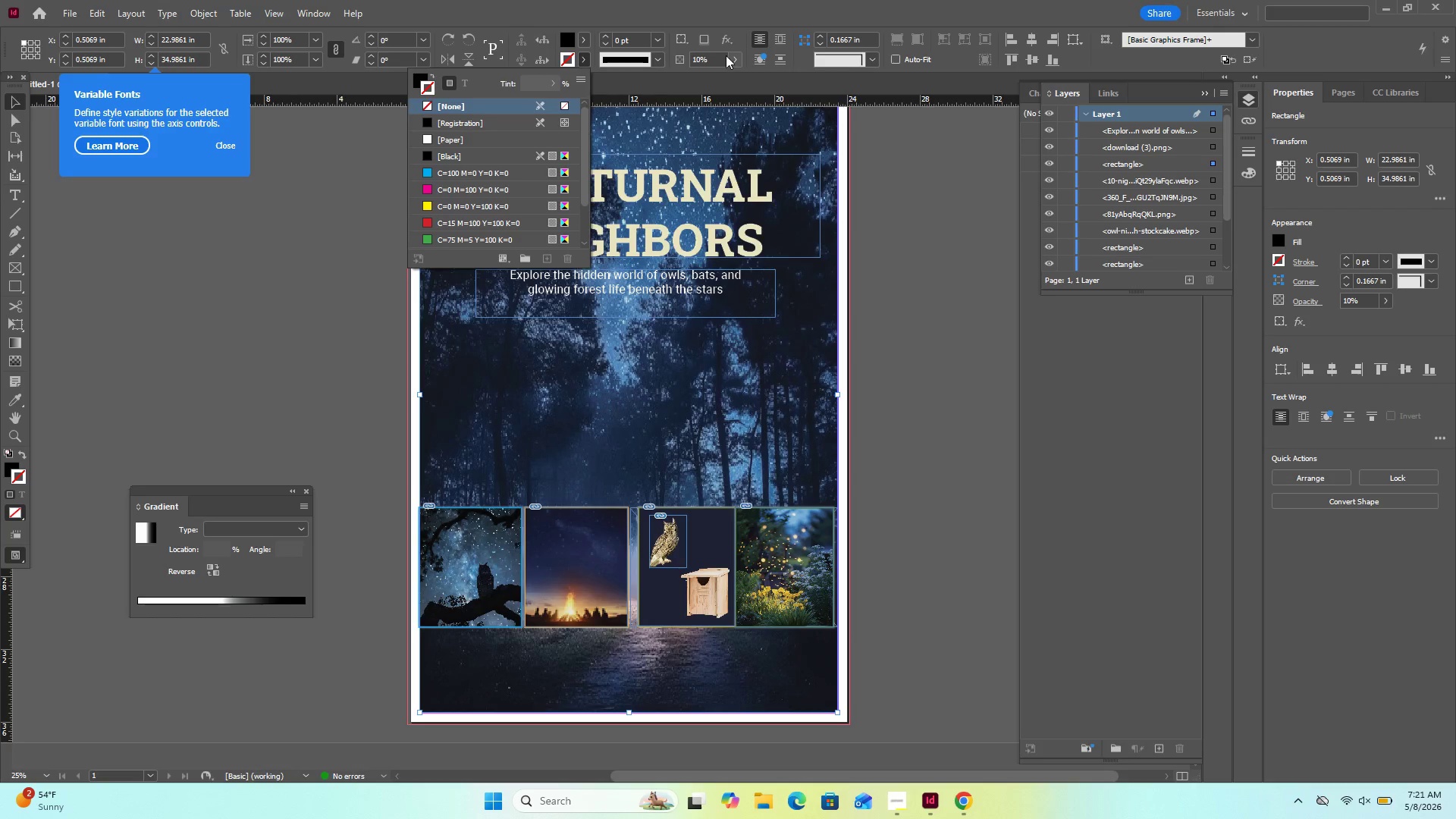 
left_click([729, 55])
 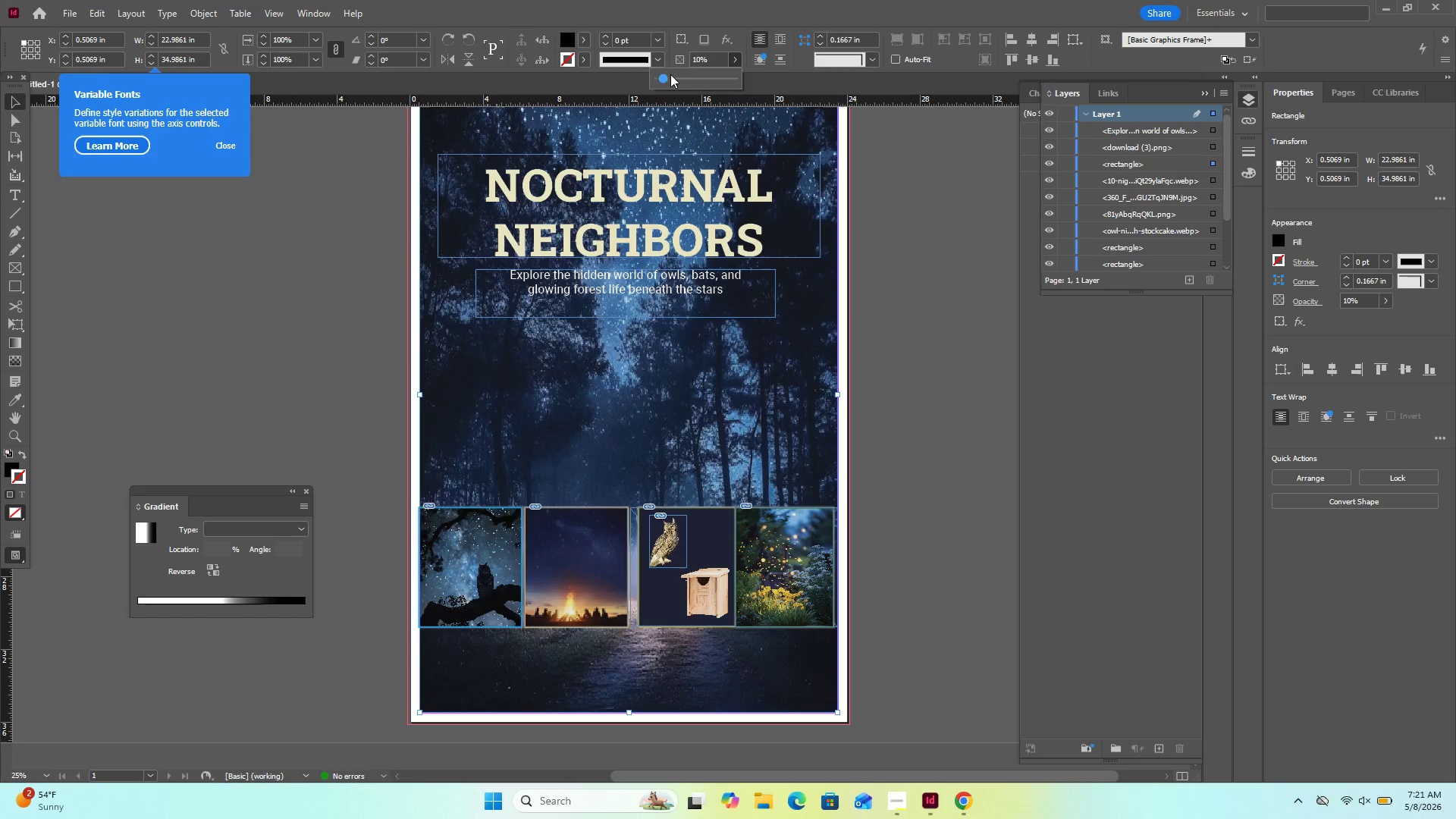 
left_click([669, 74])
 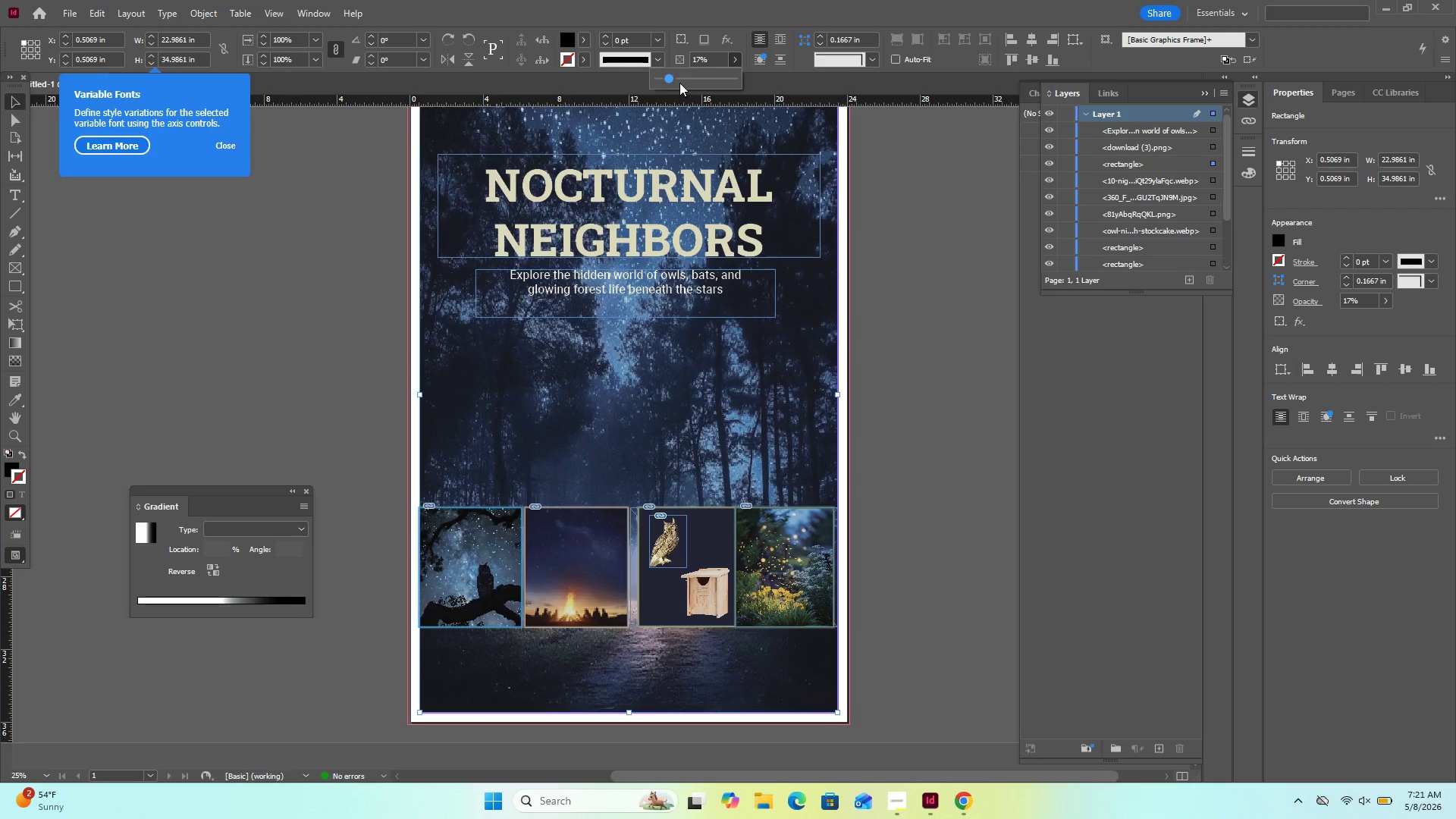 
left_click([679, 80])
 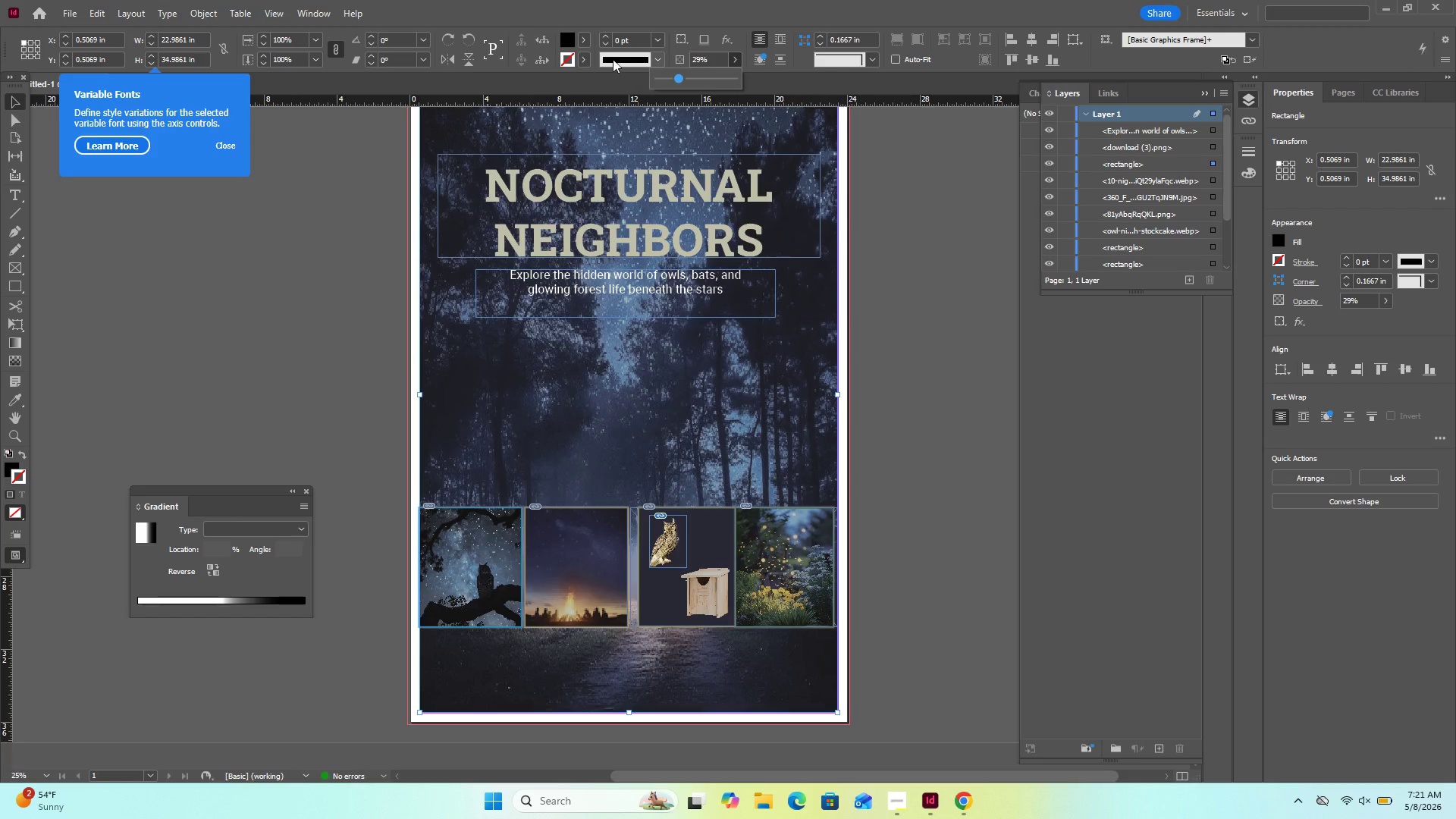 
left_click([586, 40])
 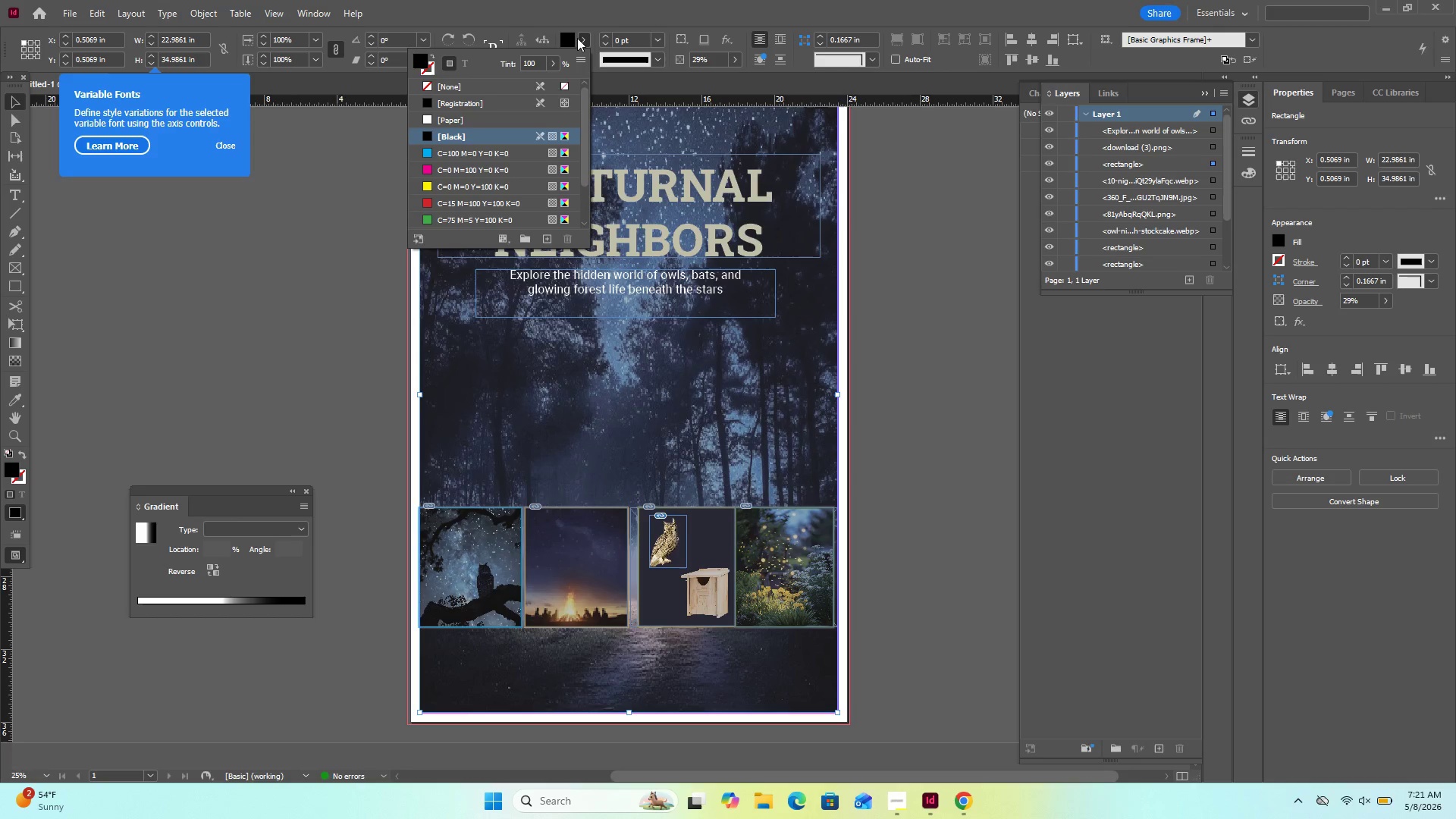 
double_click([573, 39])
 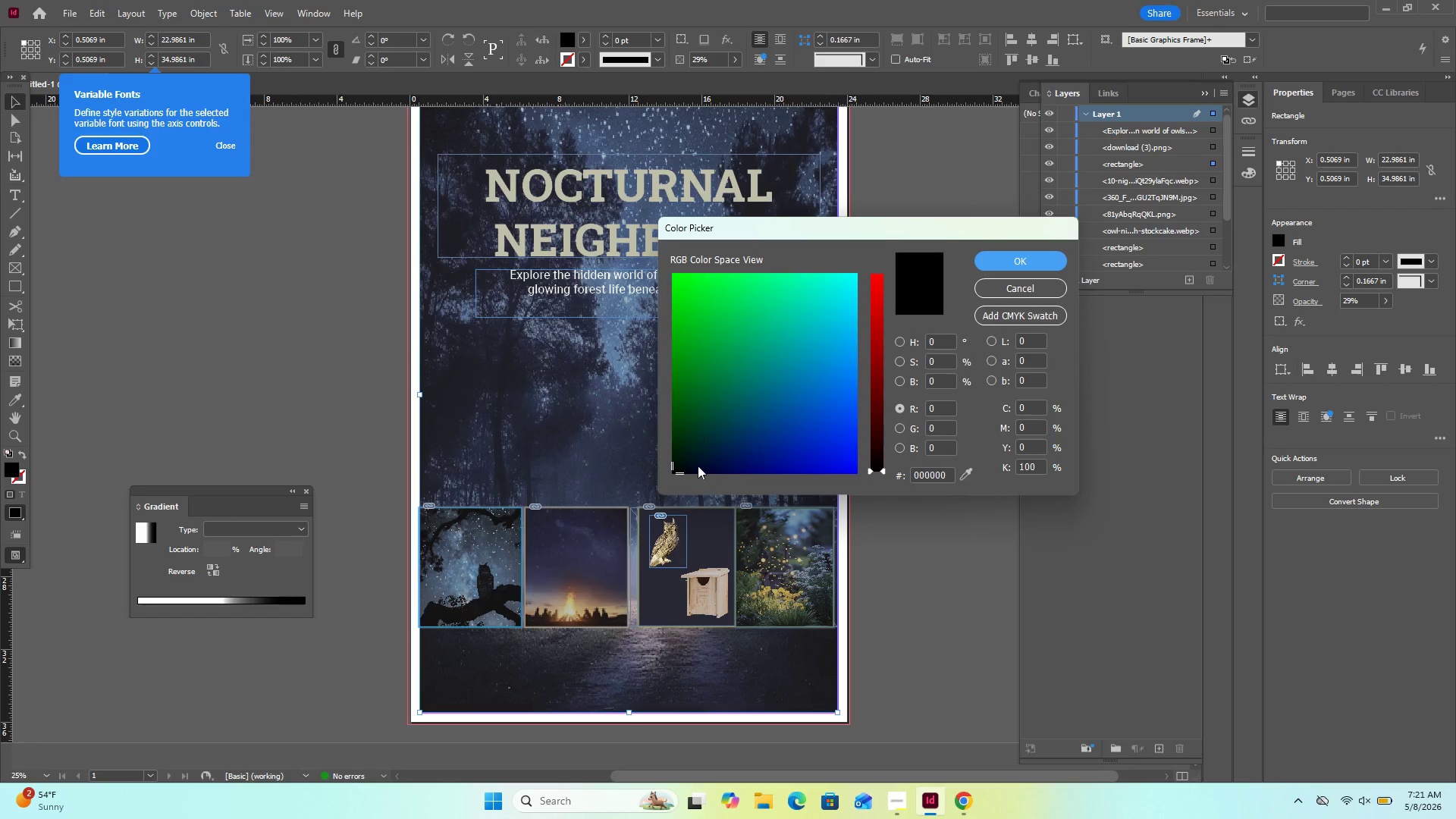 
left_click([719, 431])
 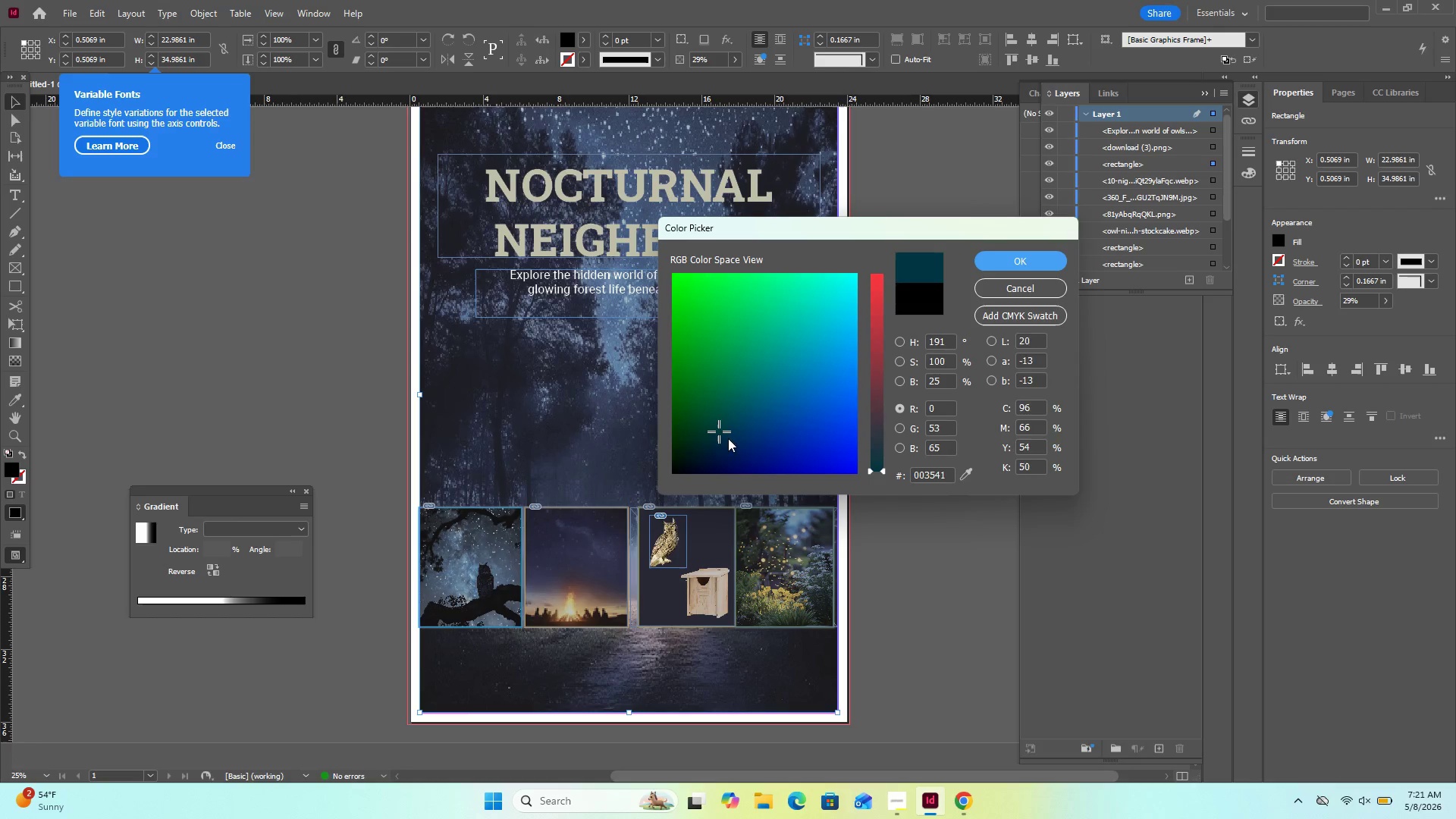 
left_click([728, 438])
 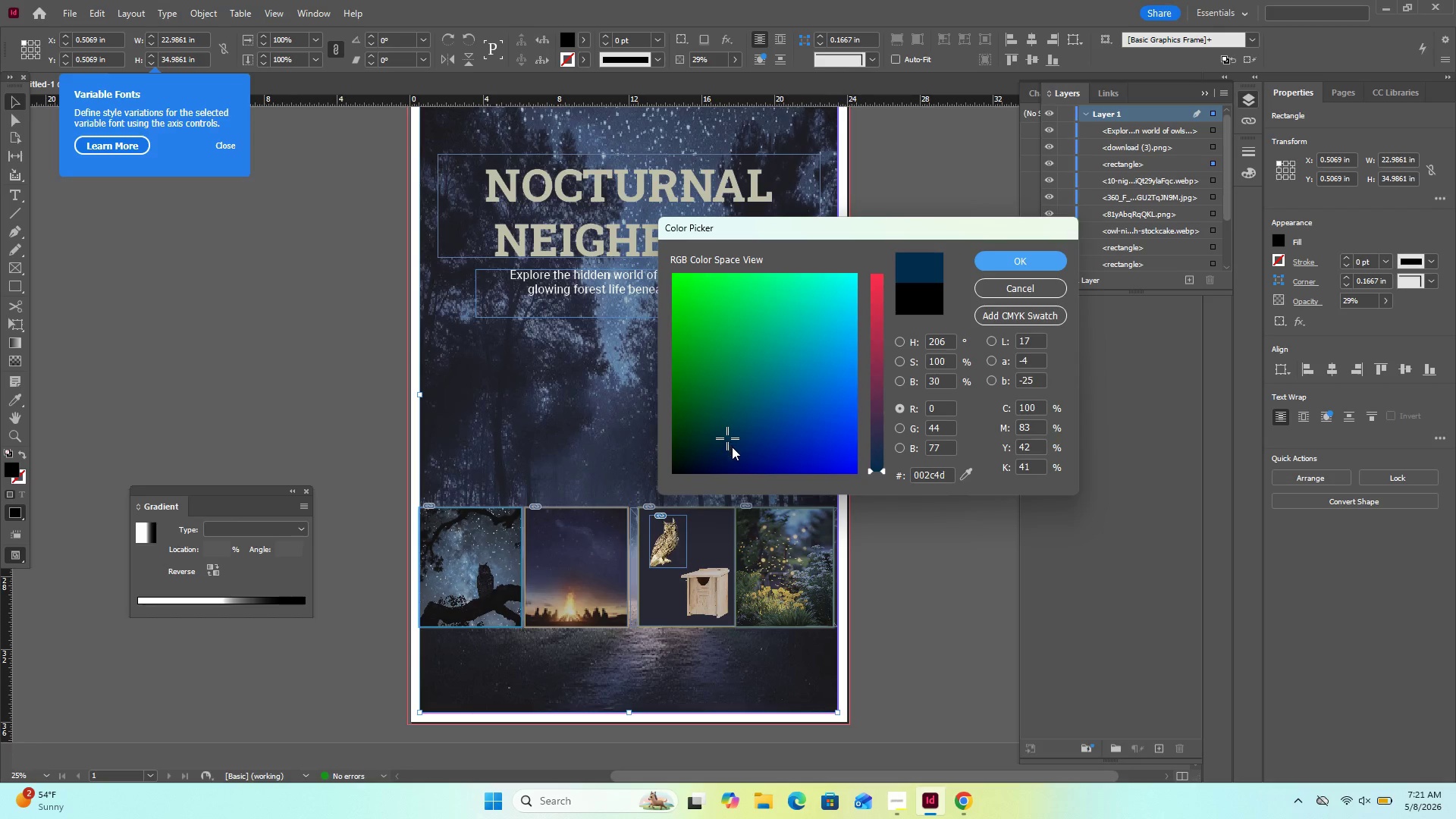 
left_click_drag(start_coordinate=[732, 447], to_coordinate=[739, 448])
 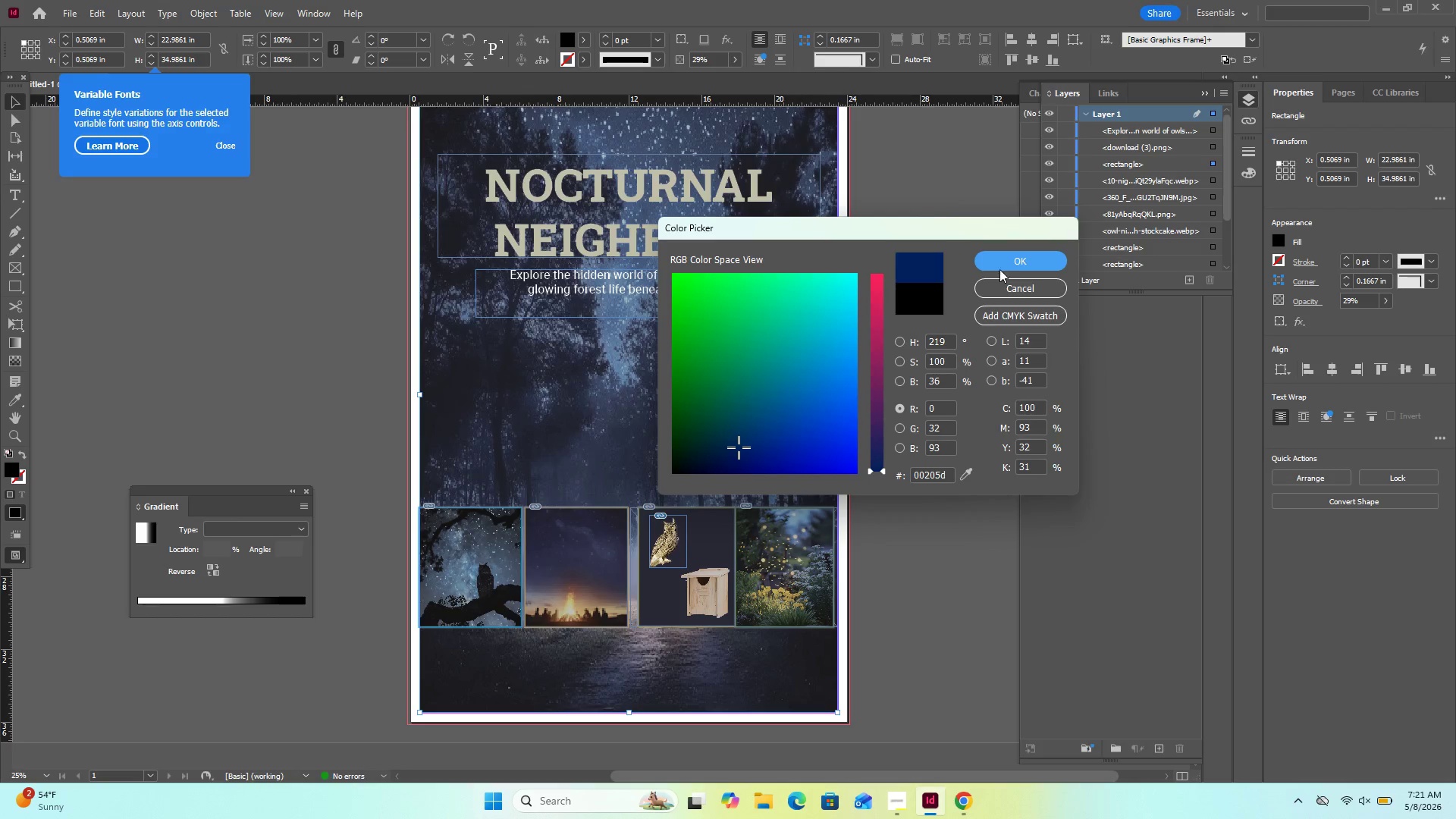 
left_click([1002, 262])
 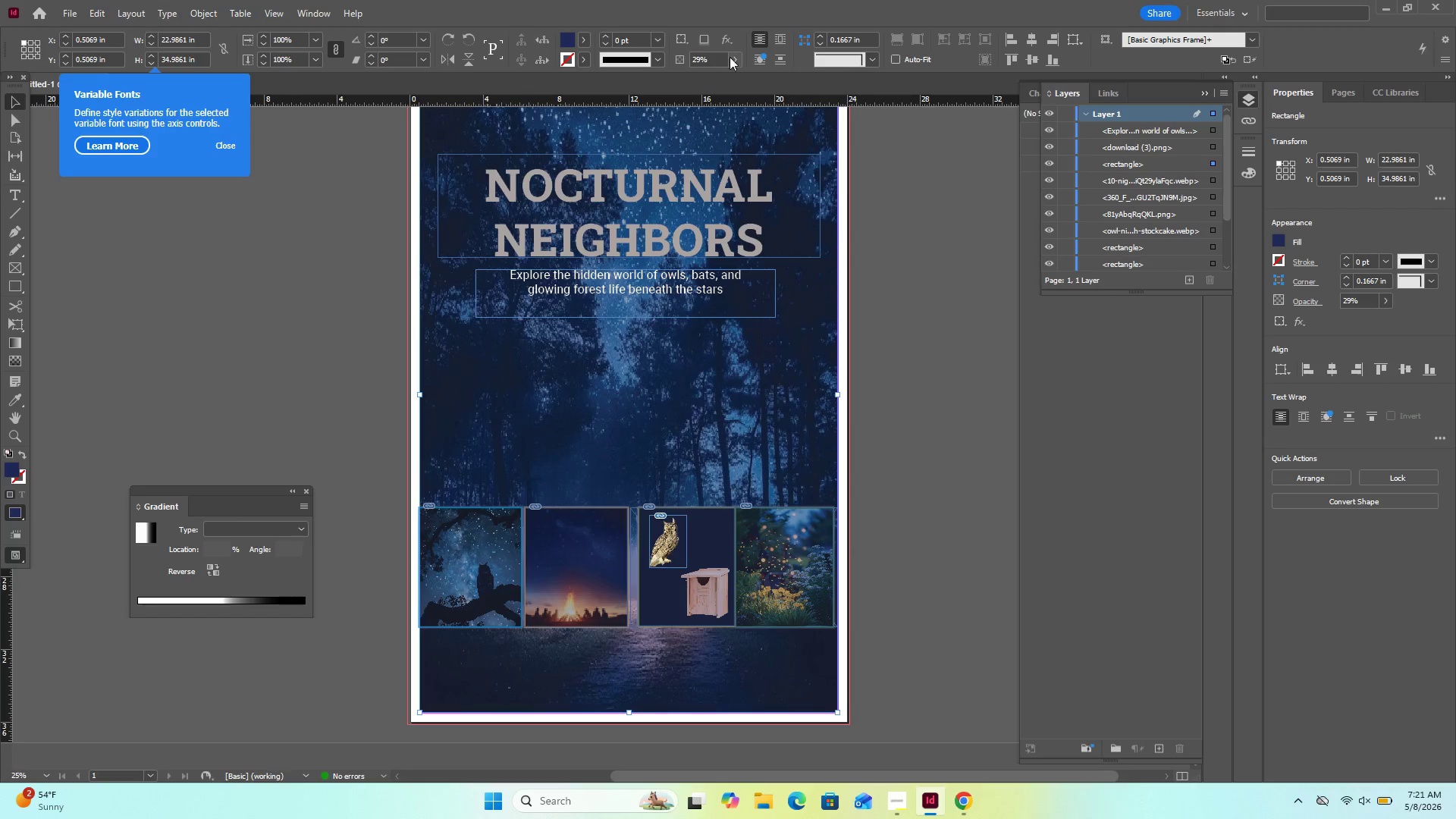 
left_click([736, 61])
 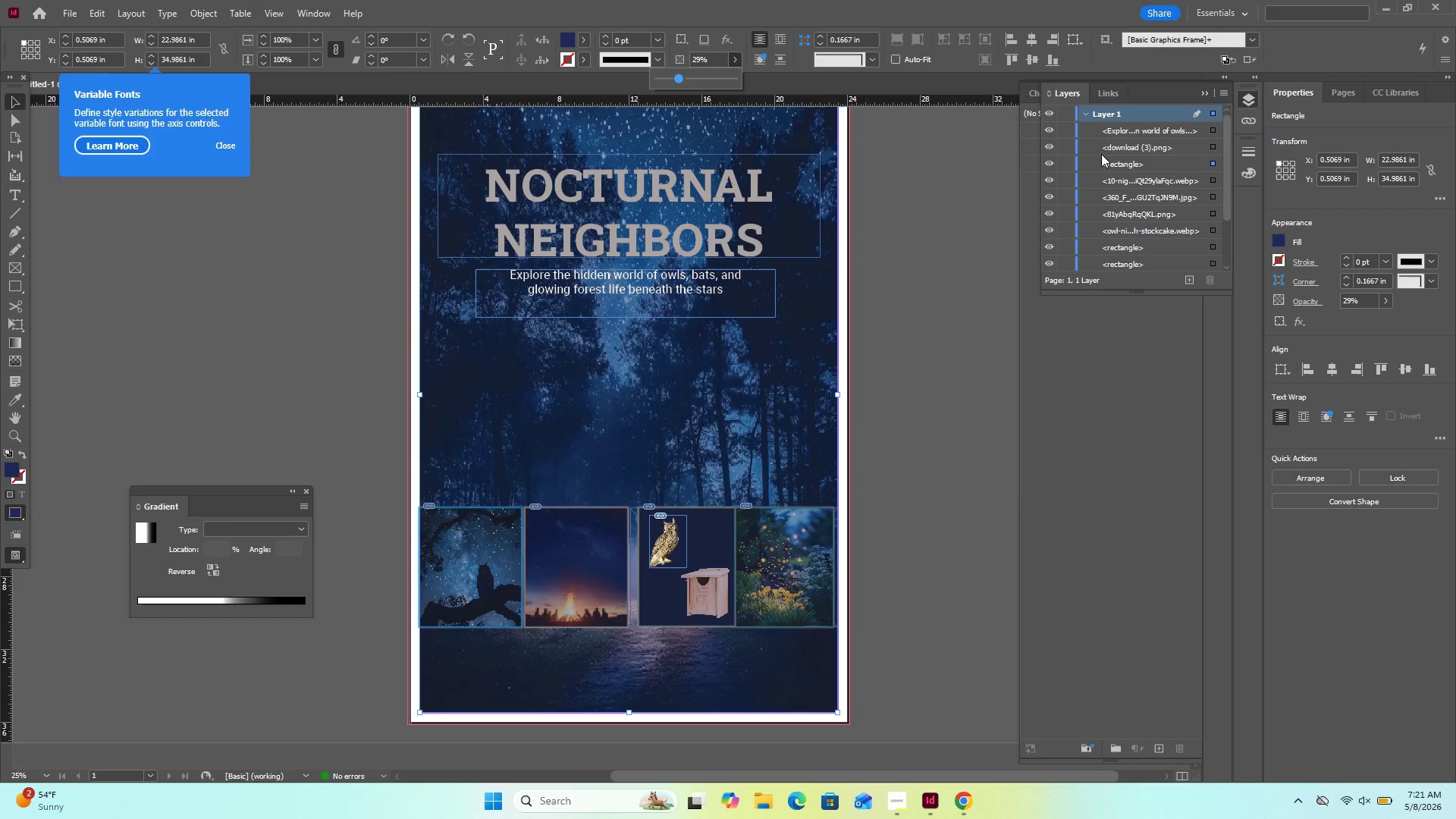 
left_click_drag(start_coordinate=[1143, 161], to_coordinate=[1149, 253])
 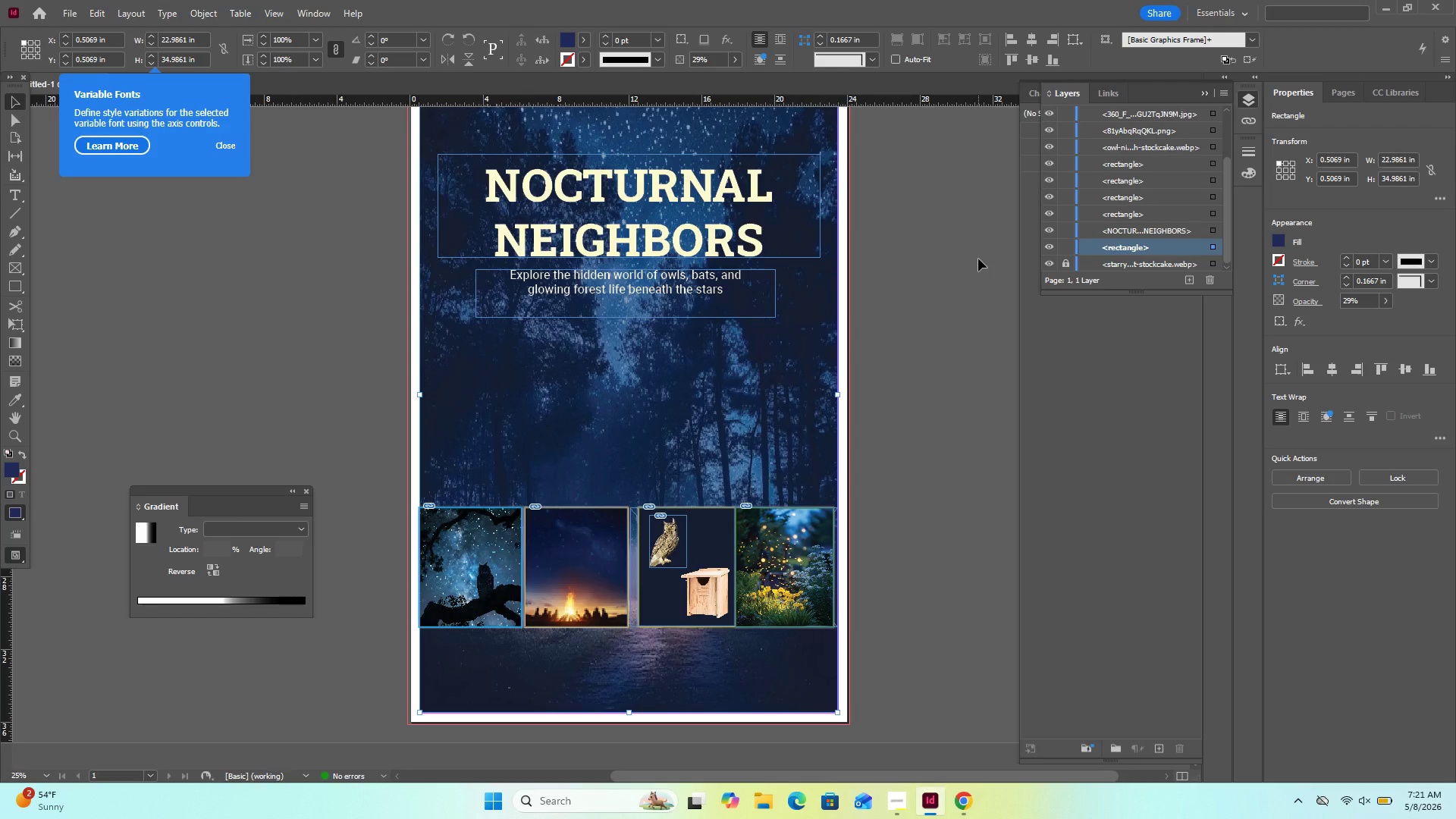 
left_click([978, 259])
 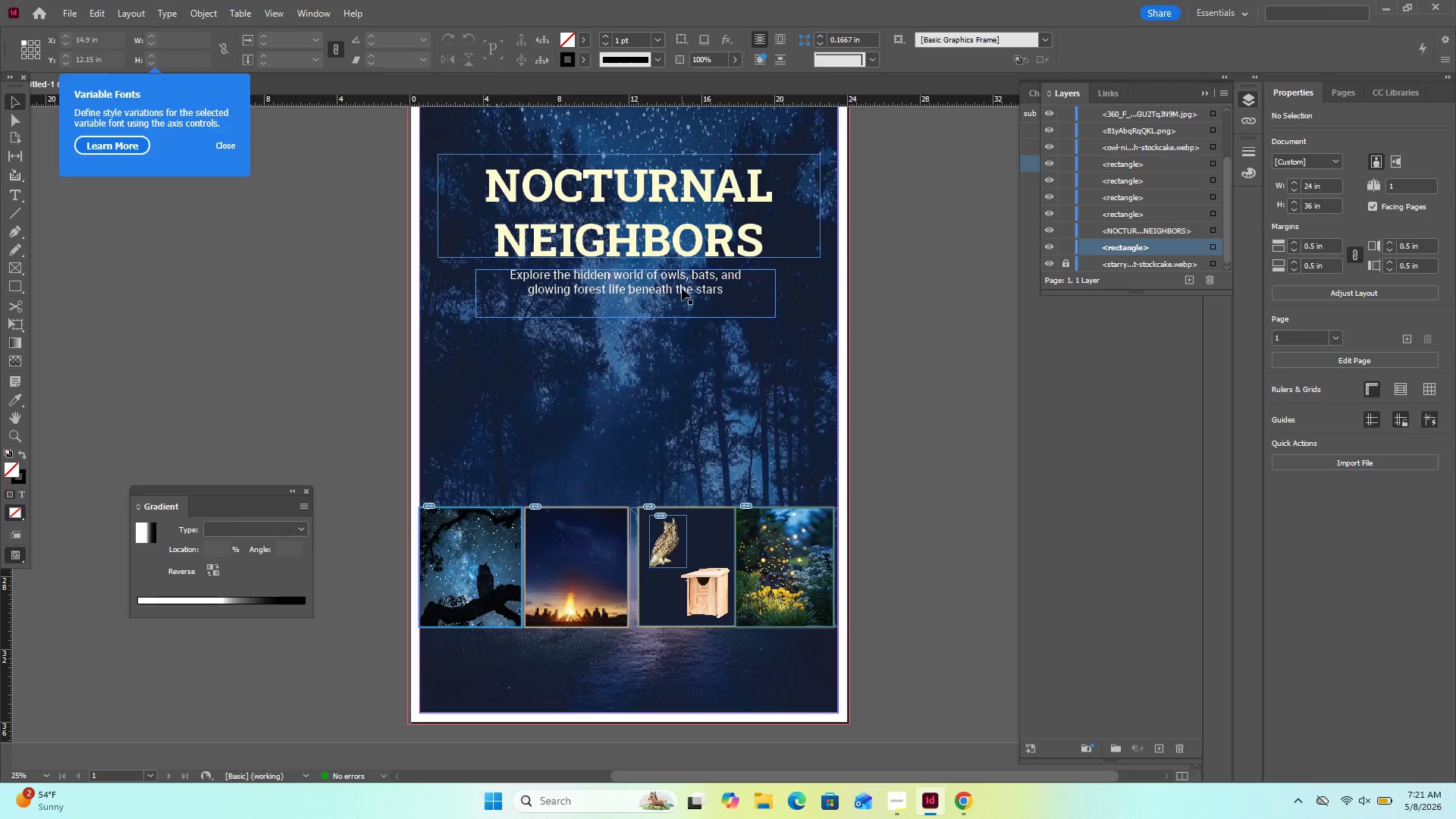 
wait(8.28)
 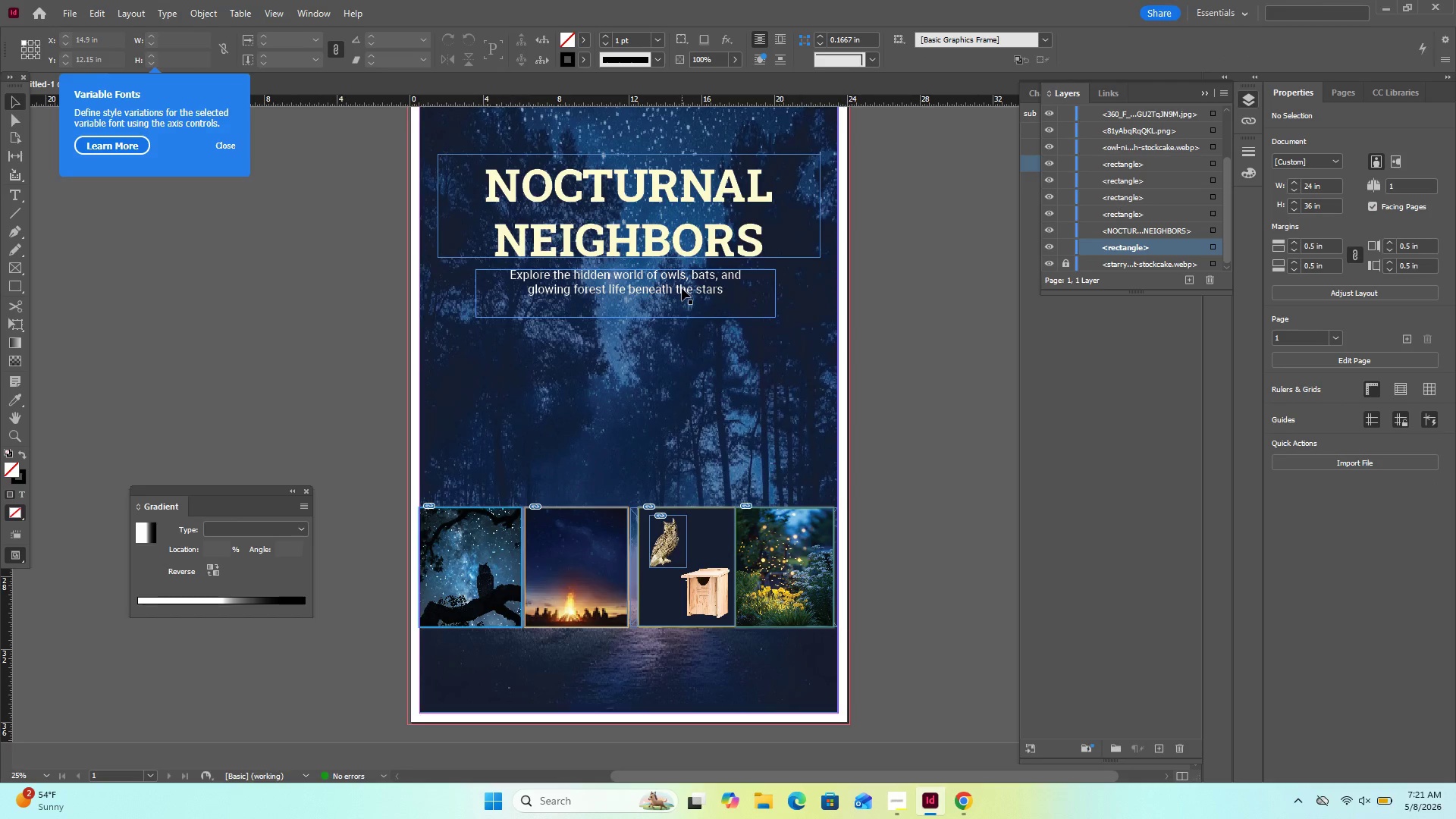 
left_click([671, 287])
 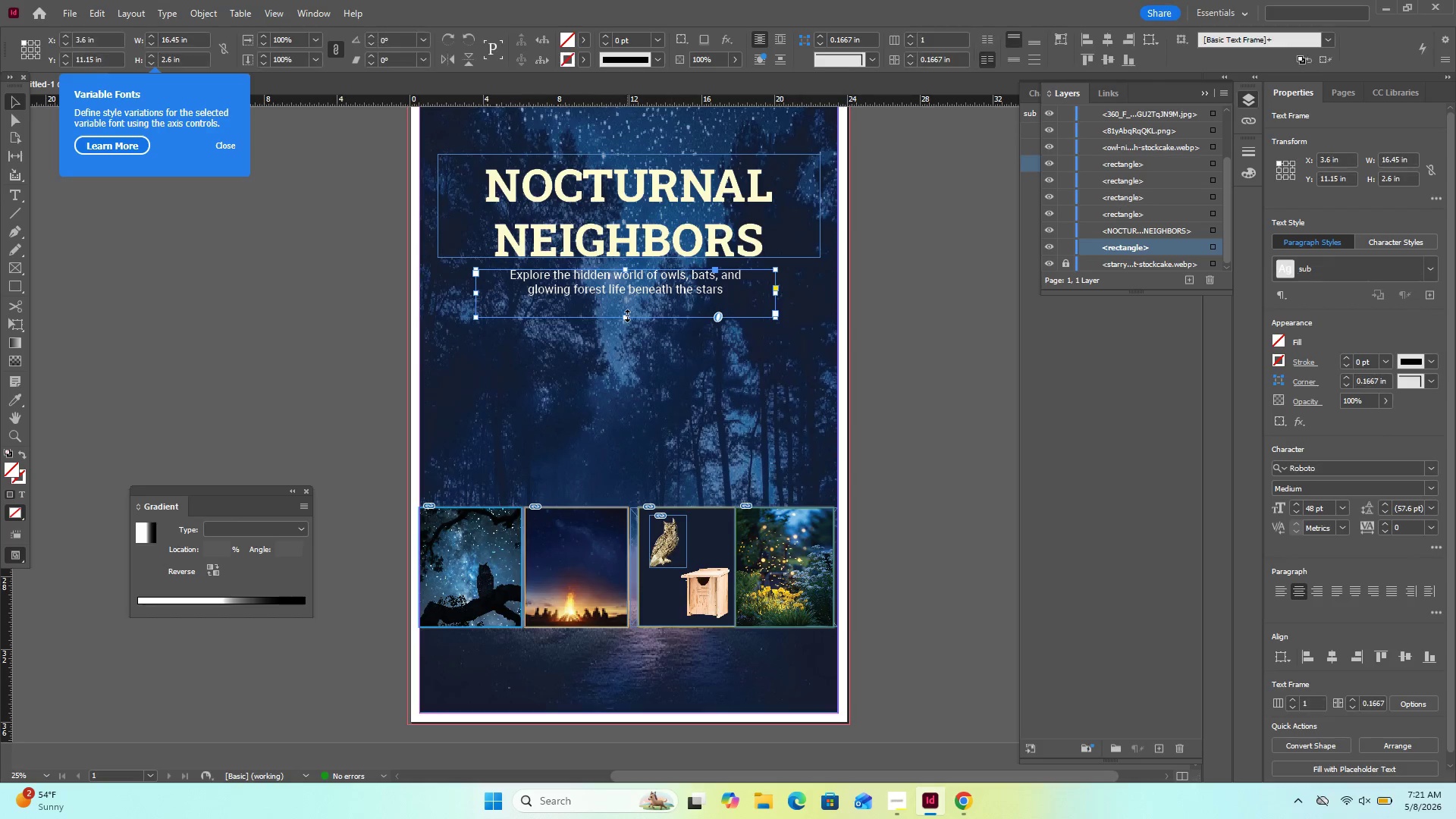 
left_click_drag(start_coordinate=[627, 315], to_coordinate=[635, 300])
 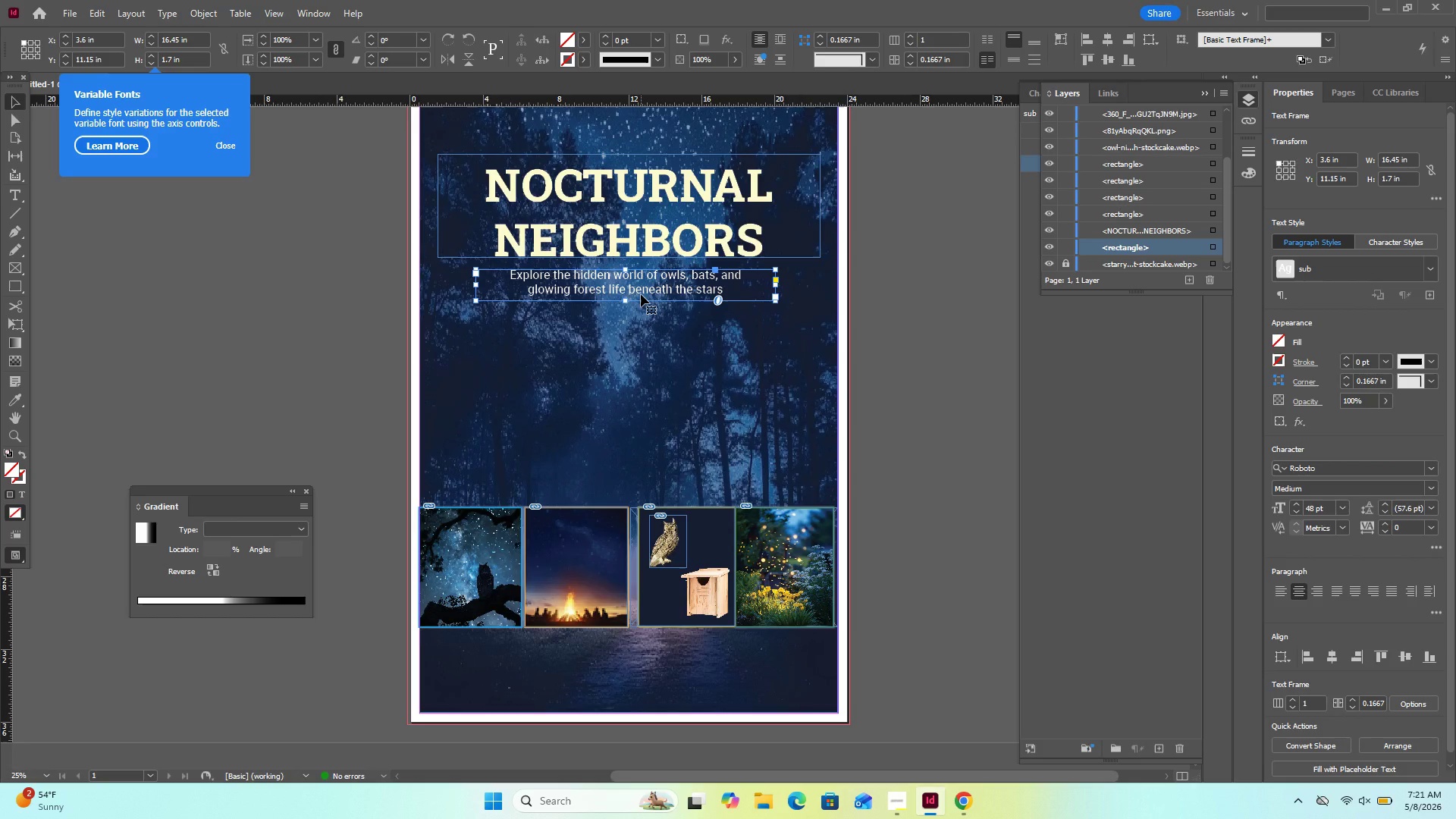 
double_click([641, 294])
 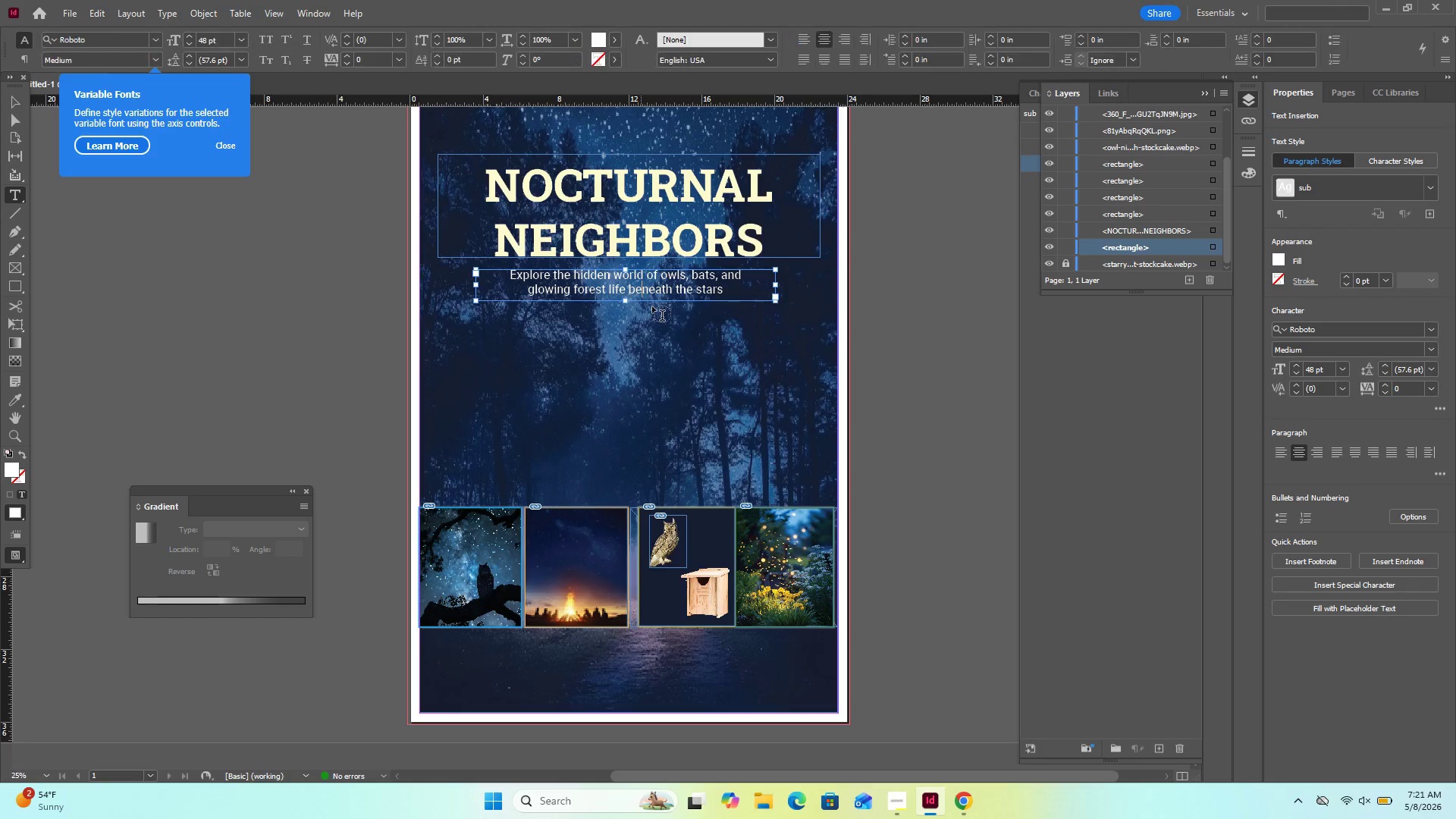 
hold_key(key=ControlLeft, duration=0.7)
 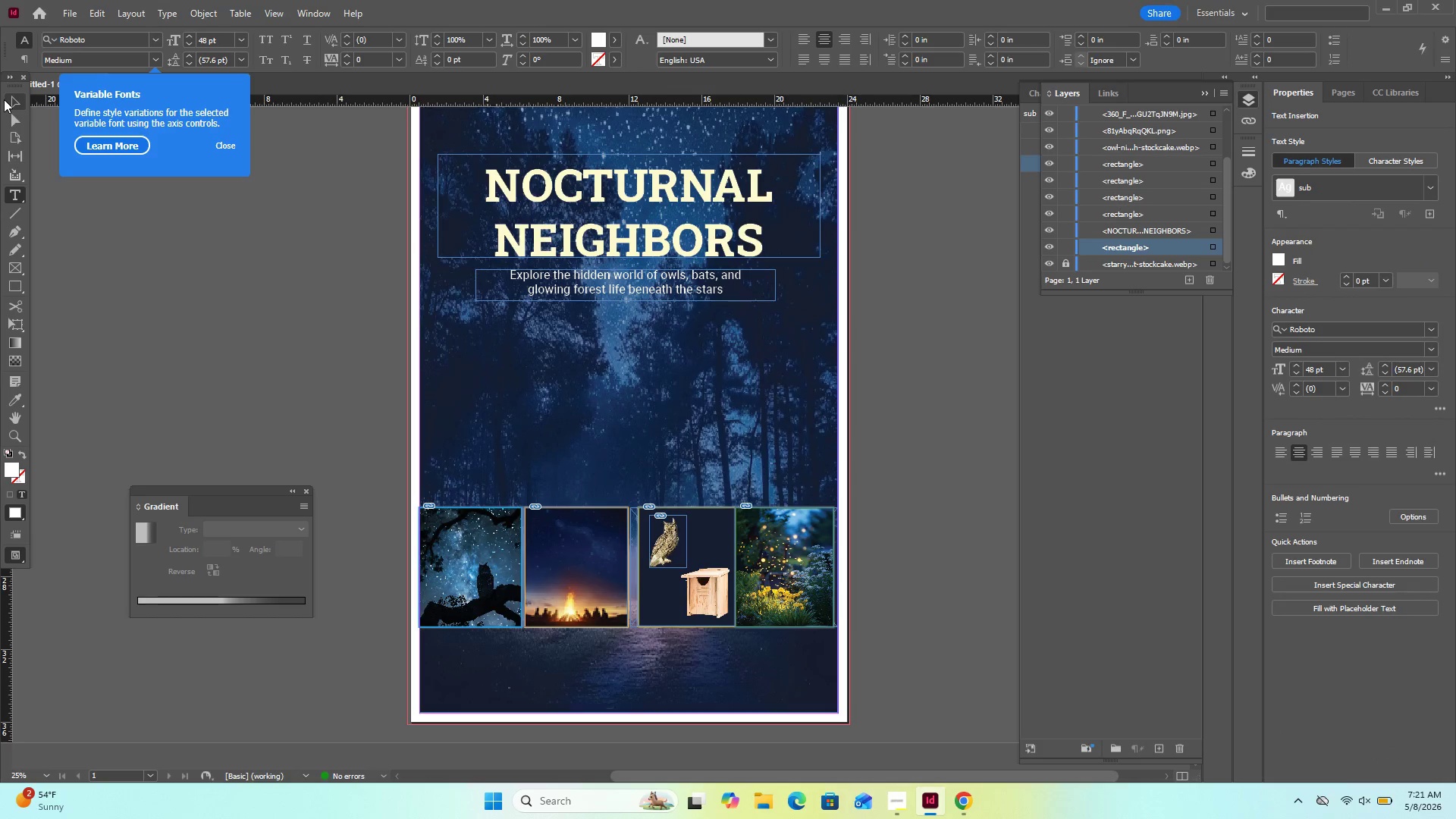 
left_click([4, 99])
 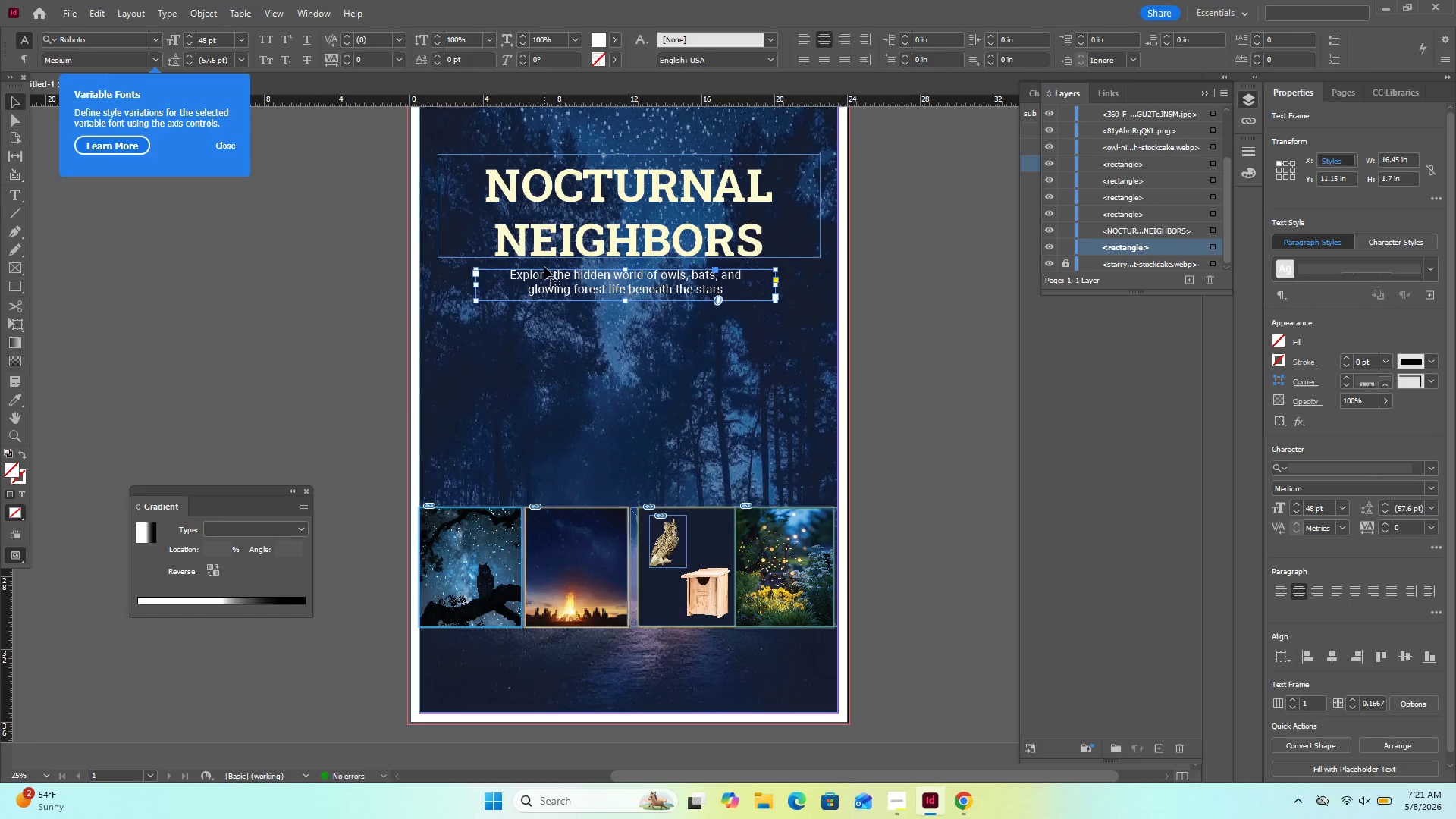 
left_click([545, 268])
 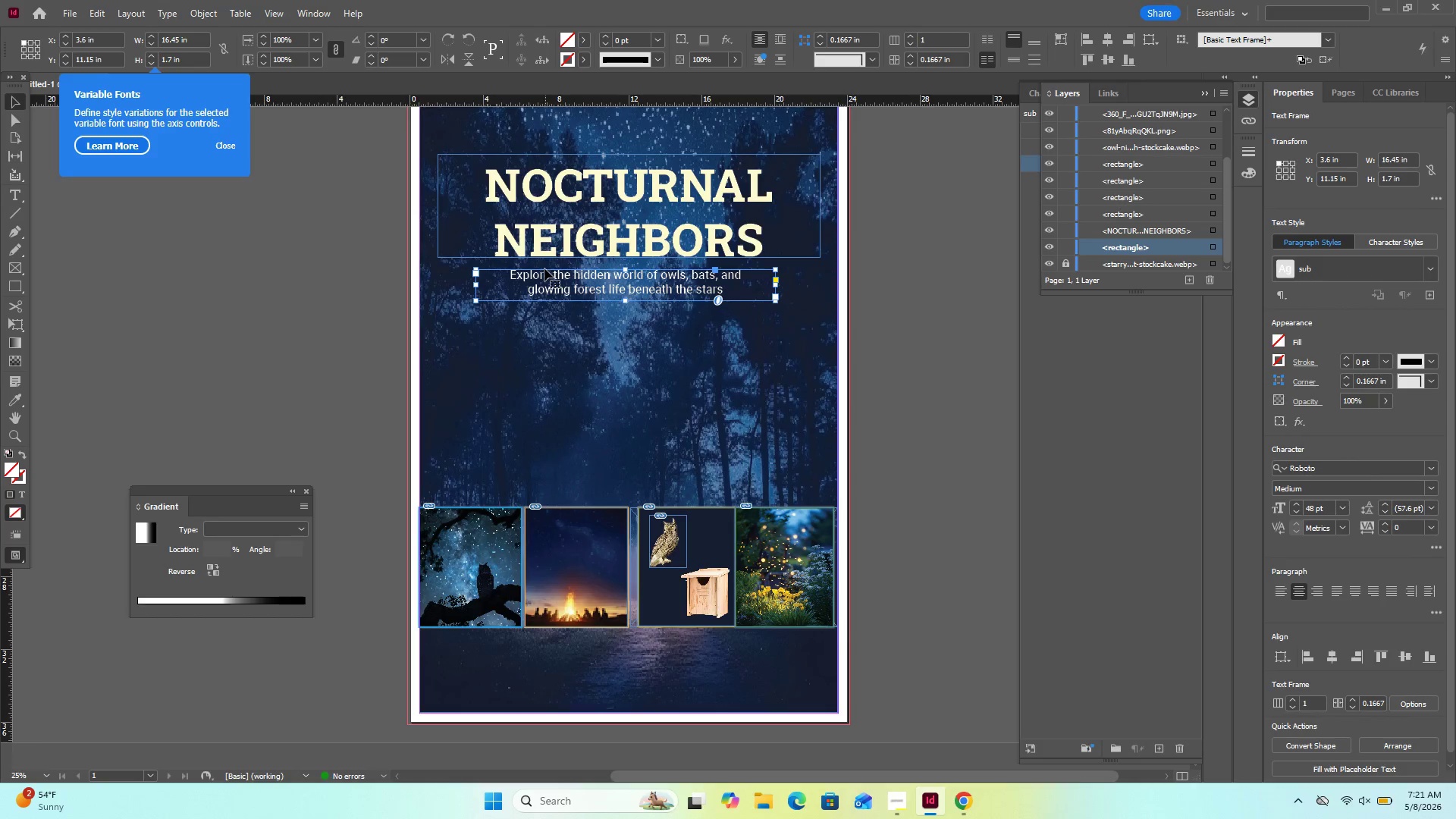 
key(Control+C)
 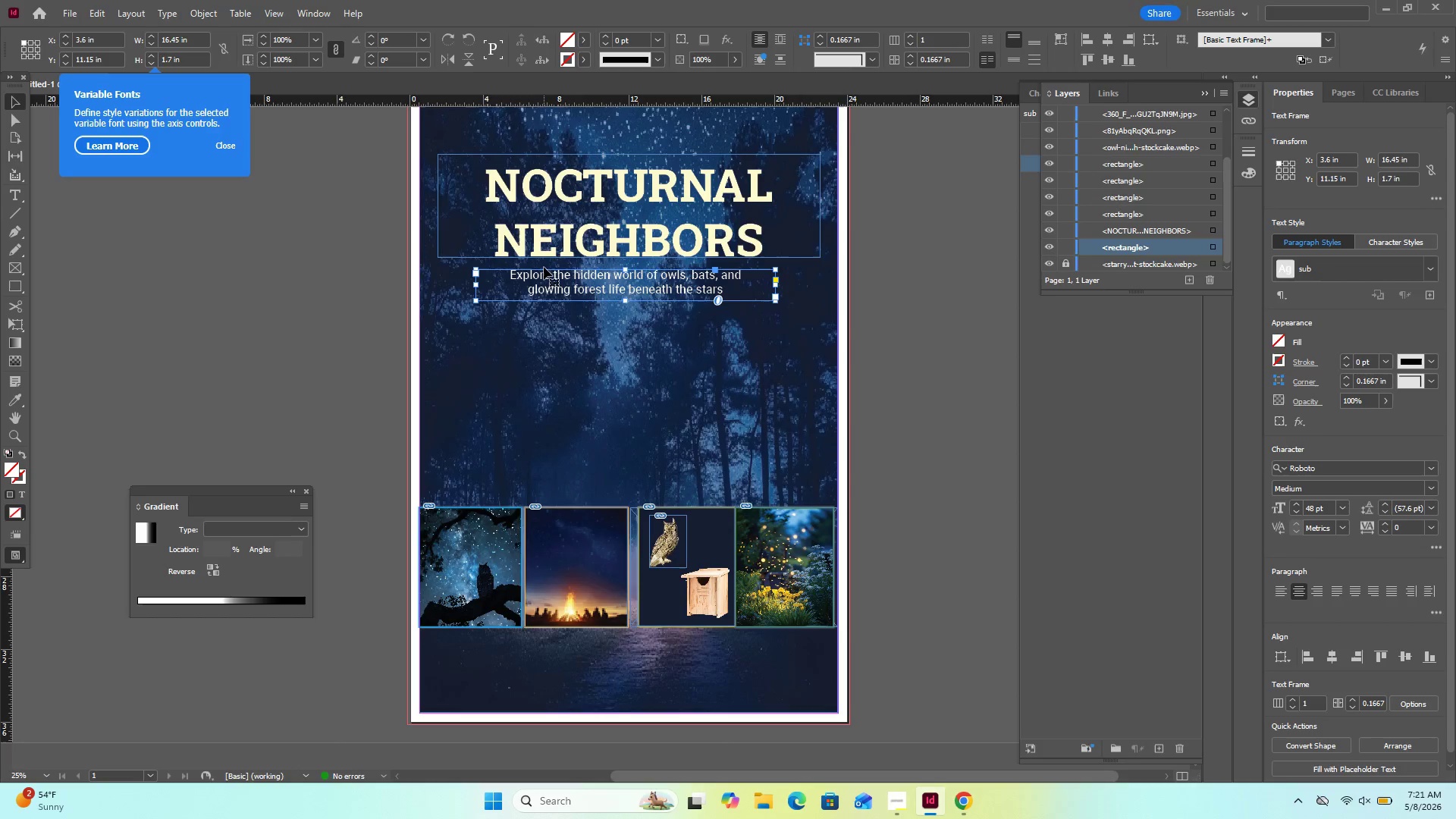 
key(Control+V)
 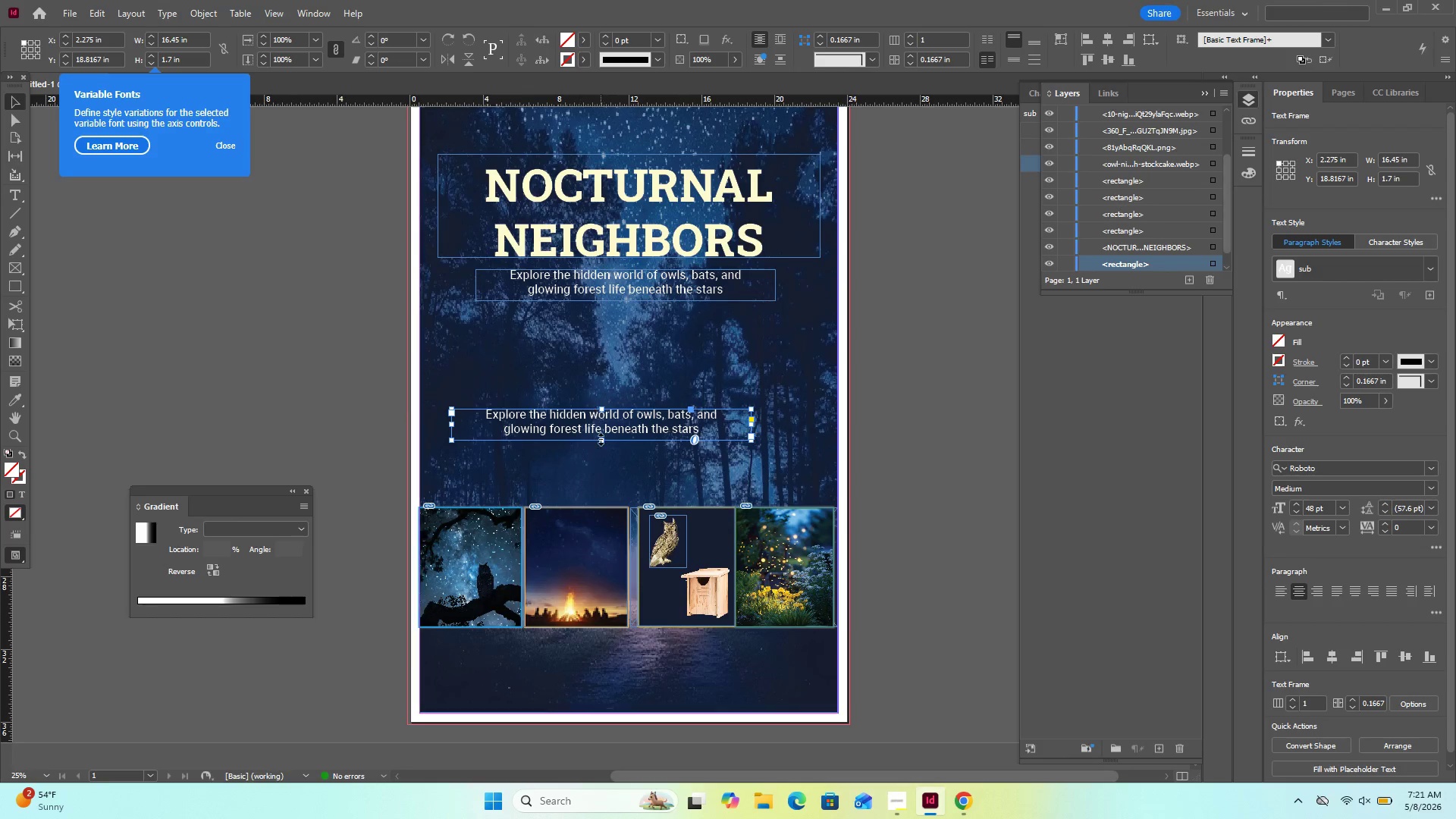 
left_click_drag(start_coordinate=[592, 414], to_coordinate=[624, 648])
 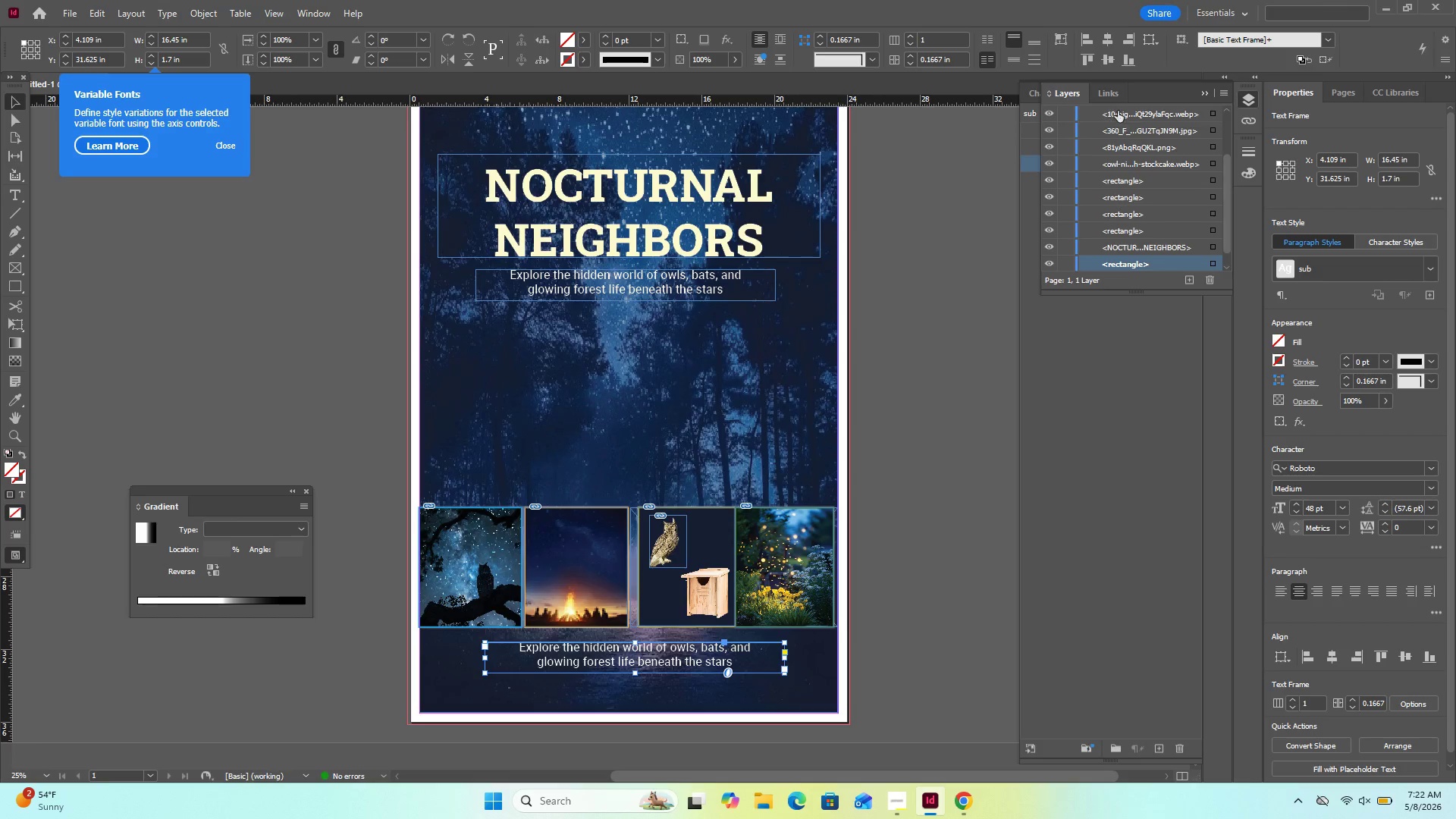 
wait(5.45)
 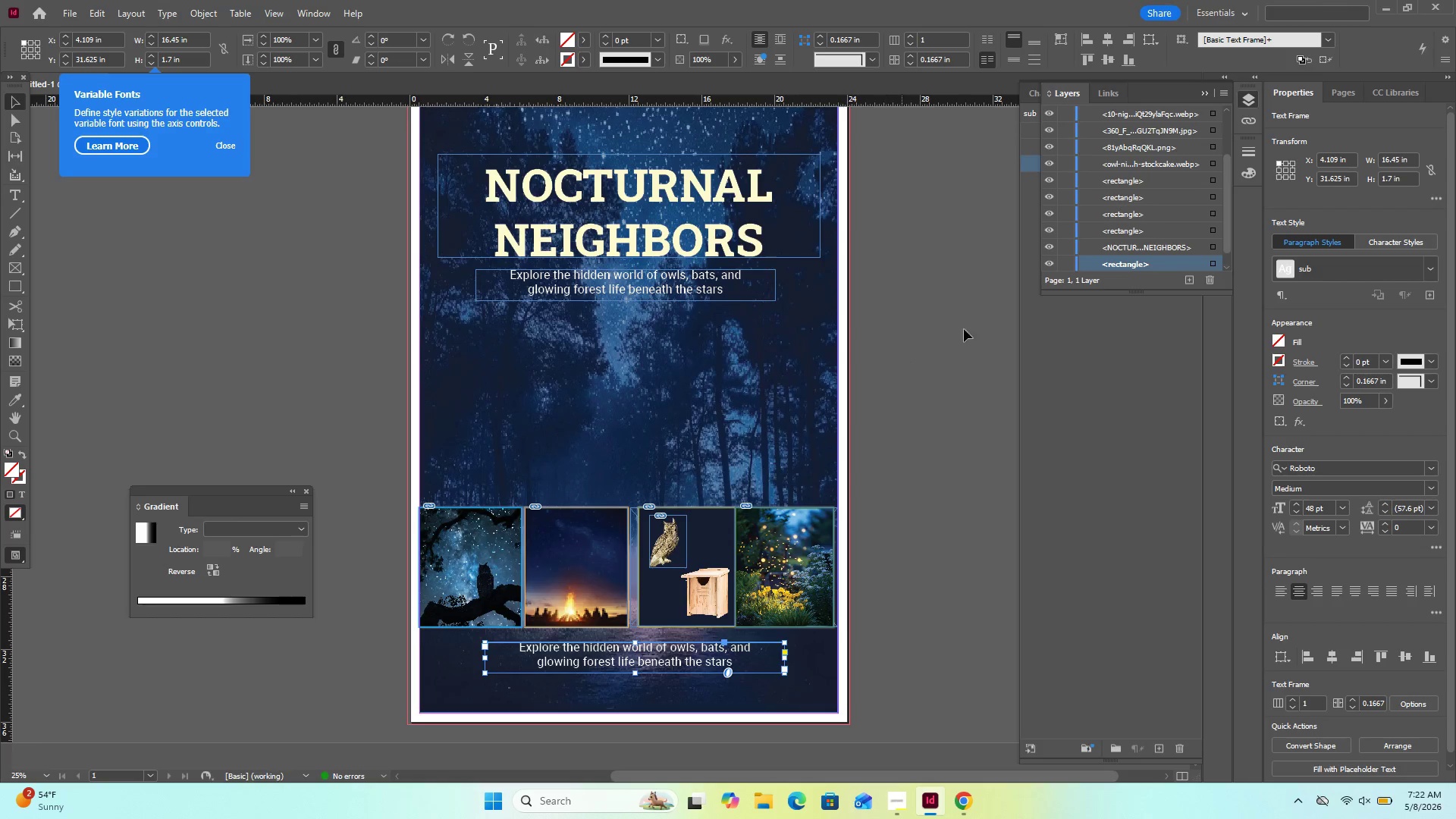 
left_click([1025, 96])
 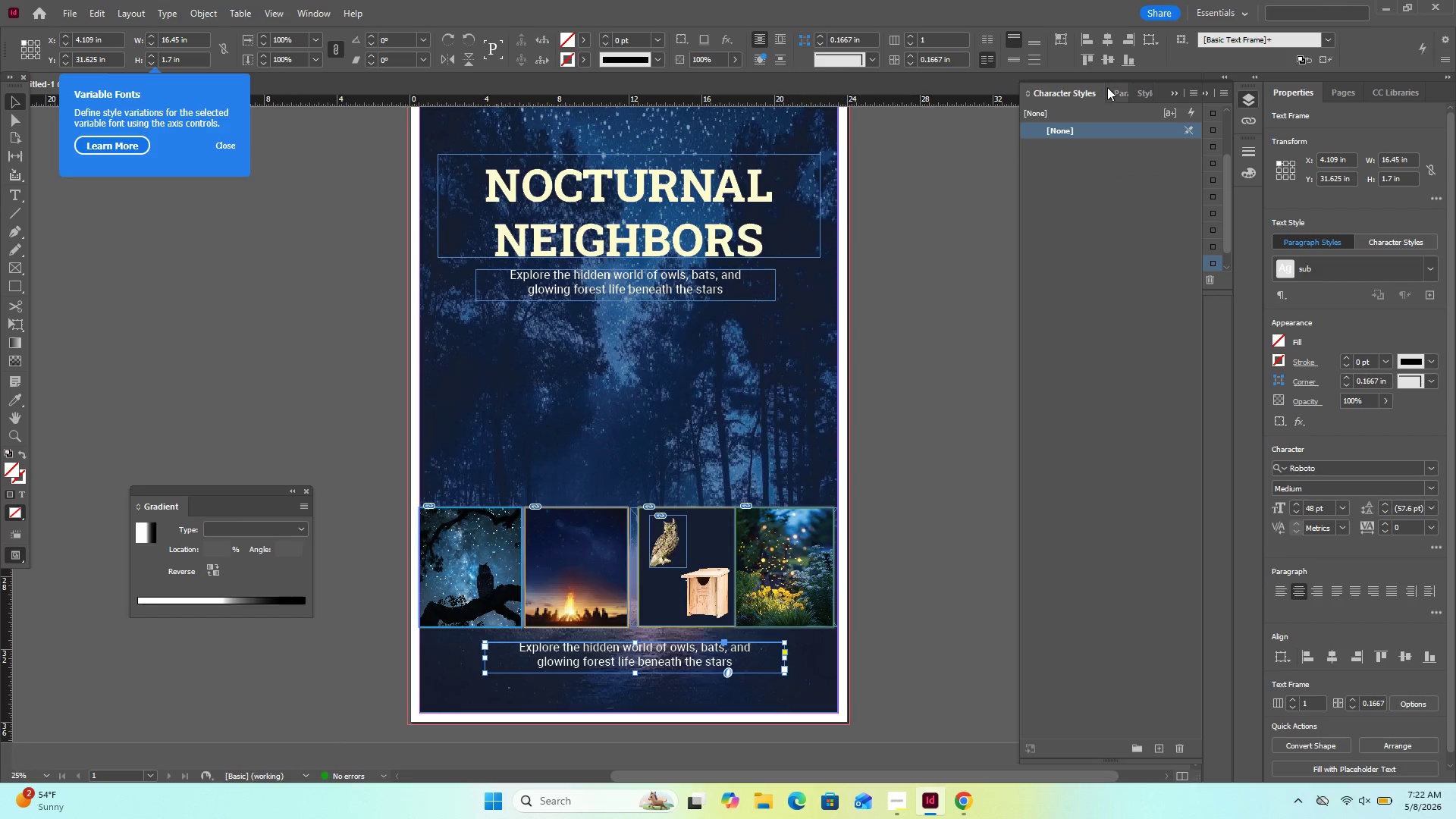 
left_click([1116, 85])
 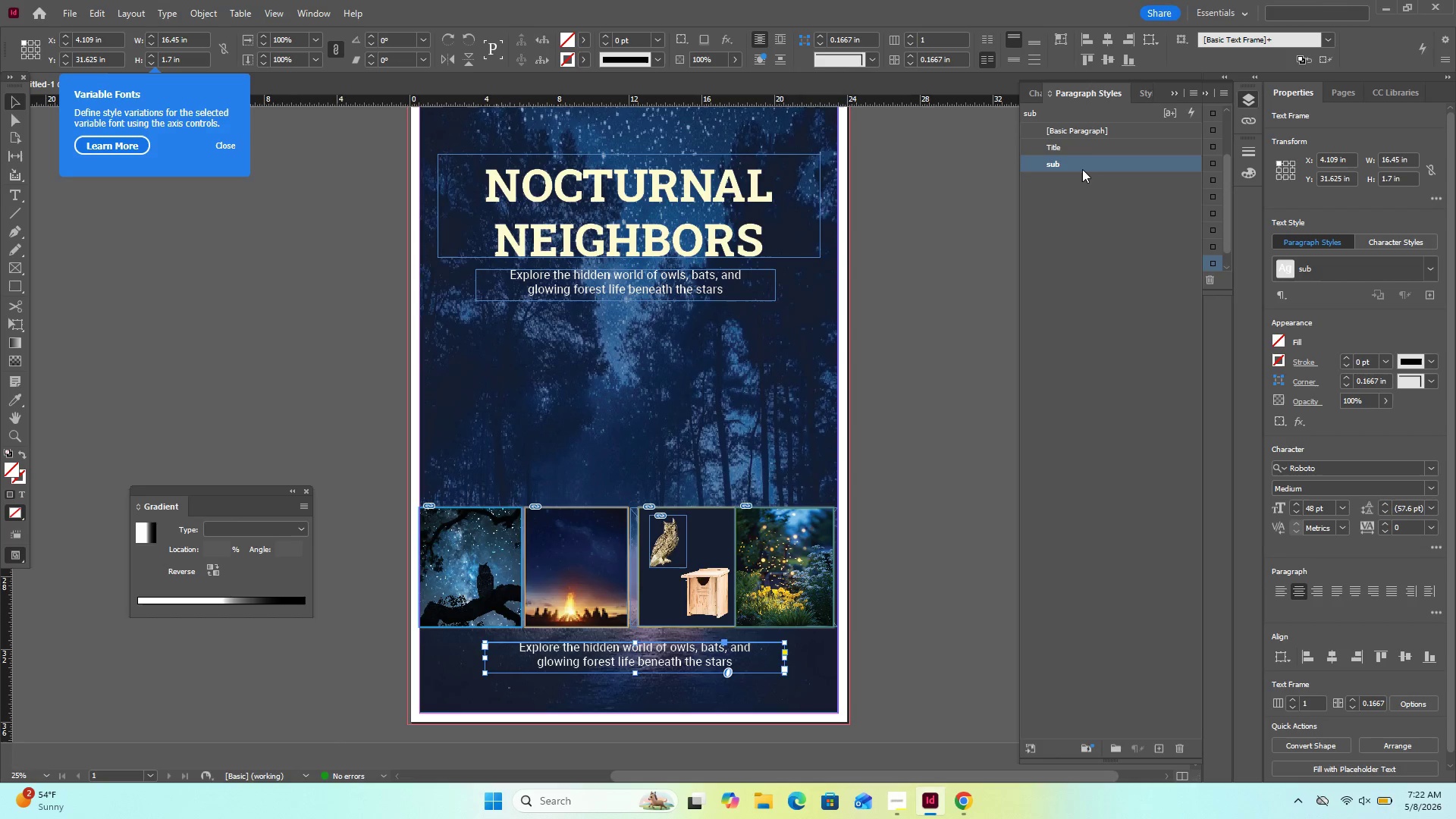 
double_click([1082, 169])
 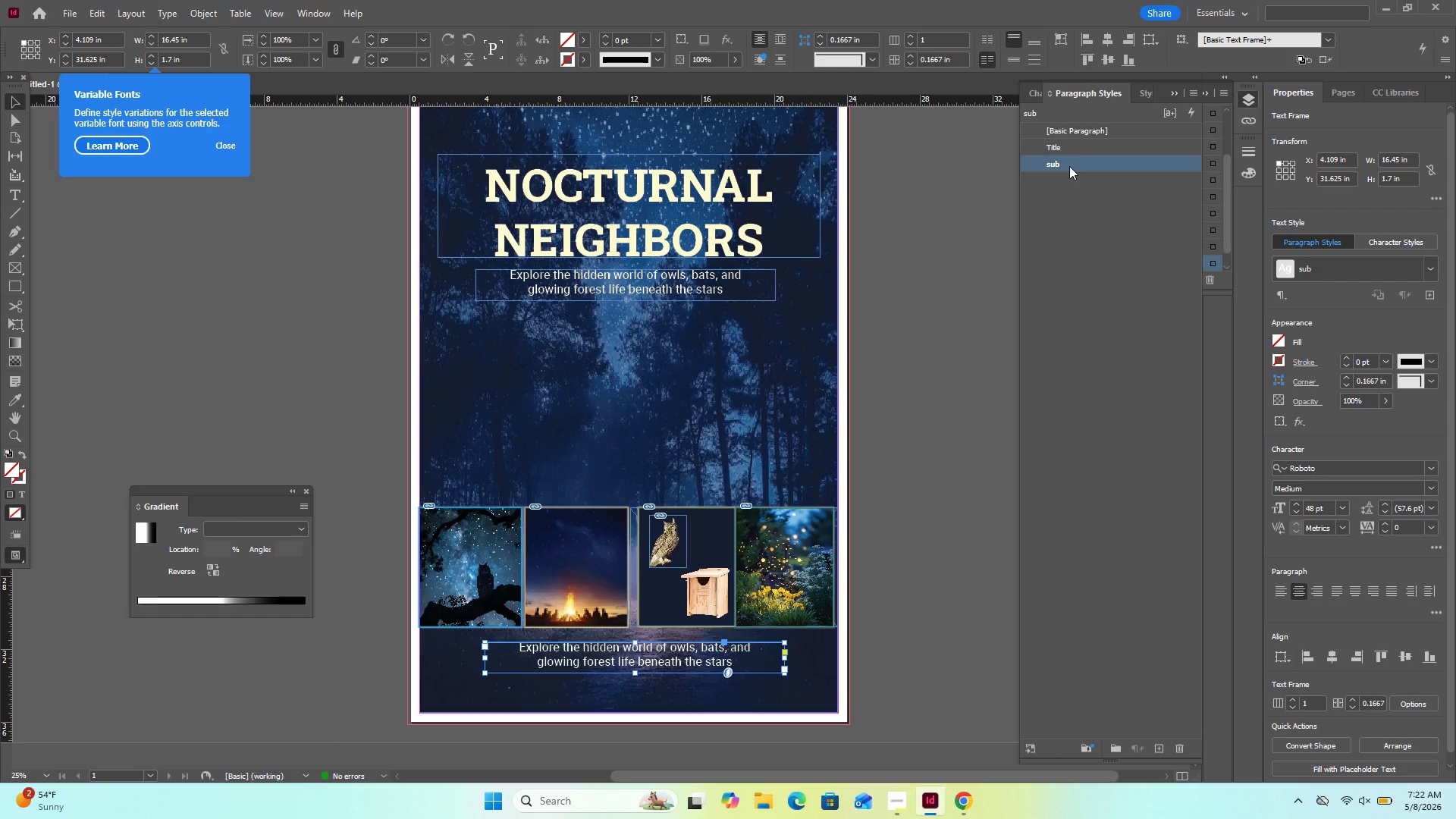 
double_click([1069, 166])
 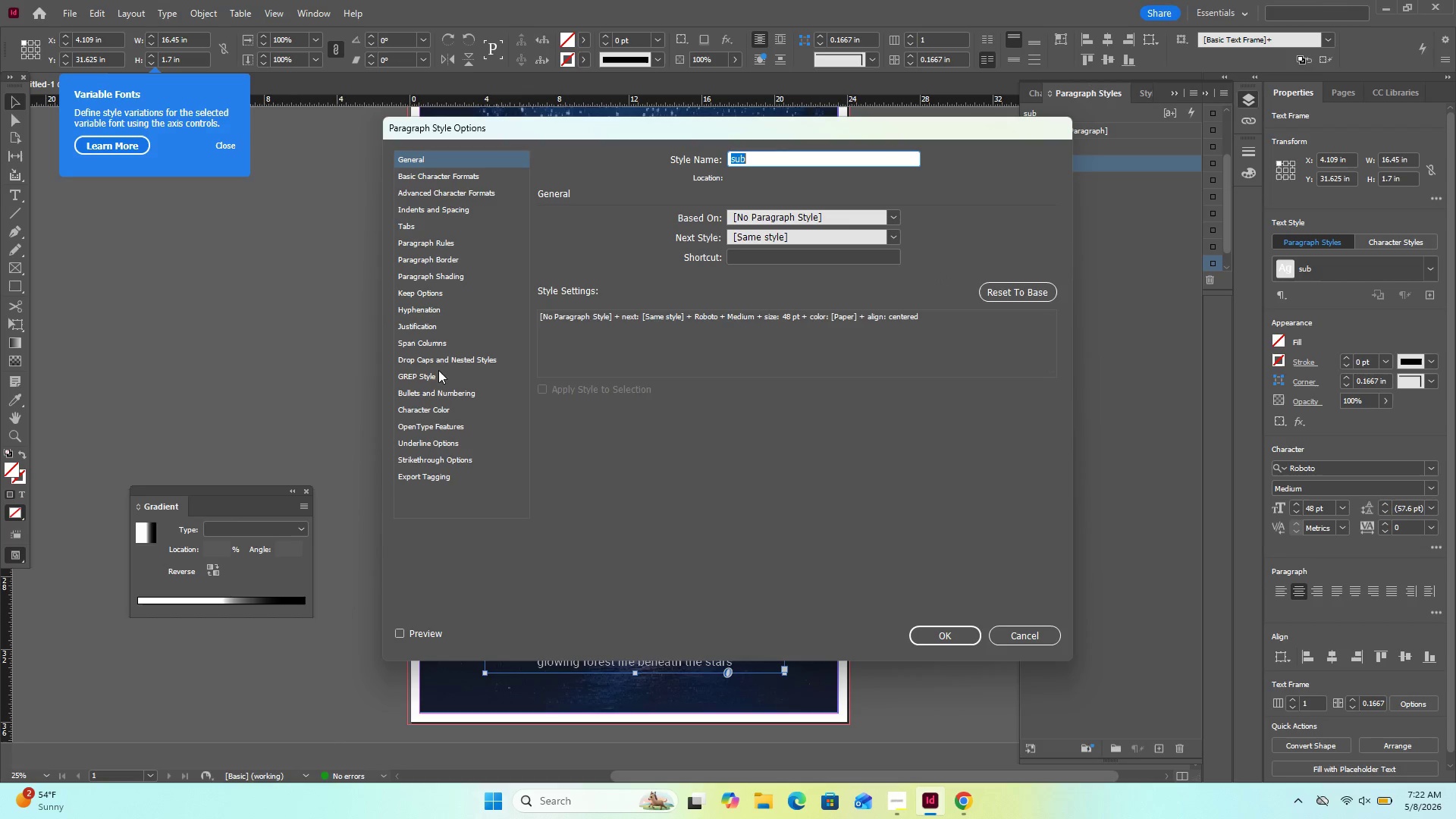 
left_click([457, 172])
 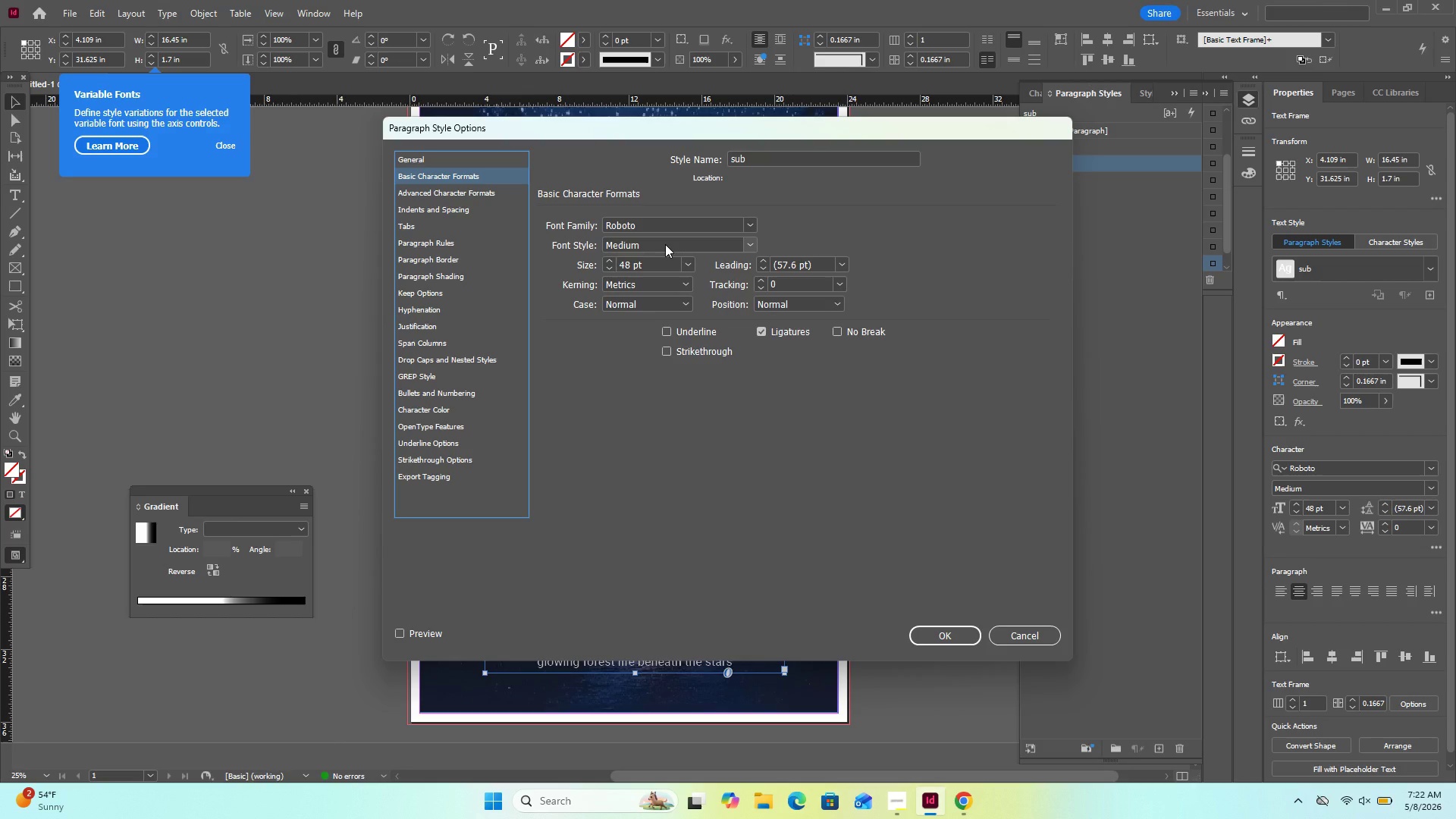 
double_click([665, 244])
 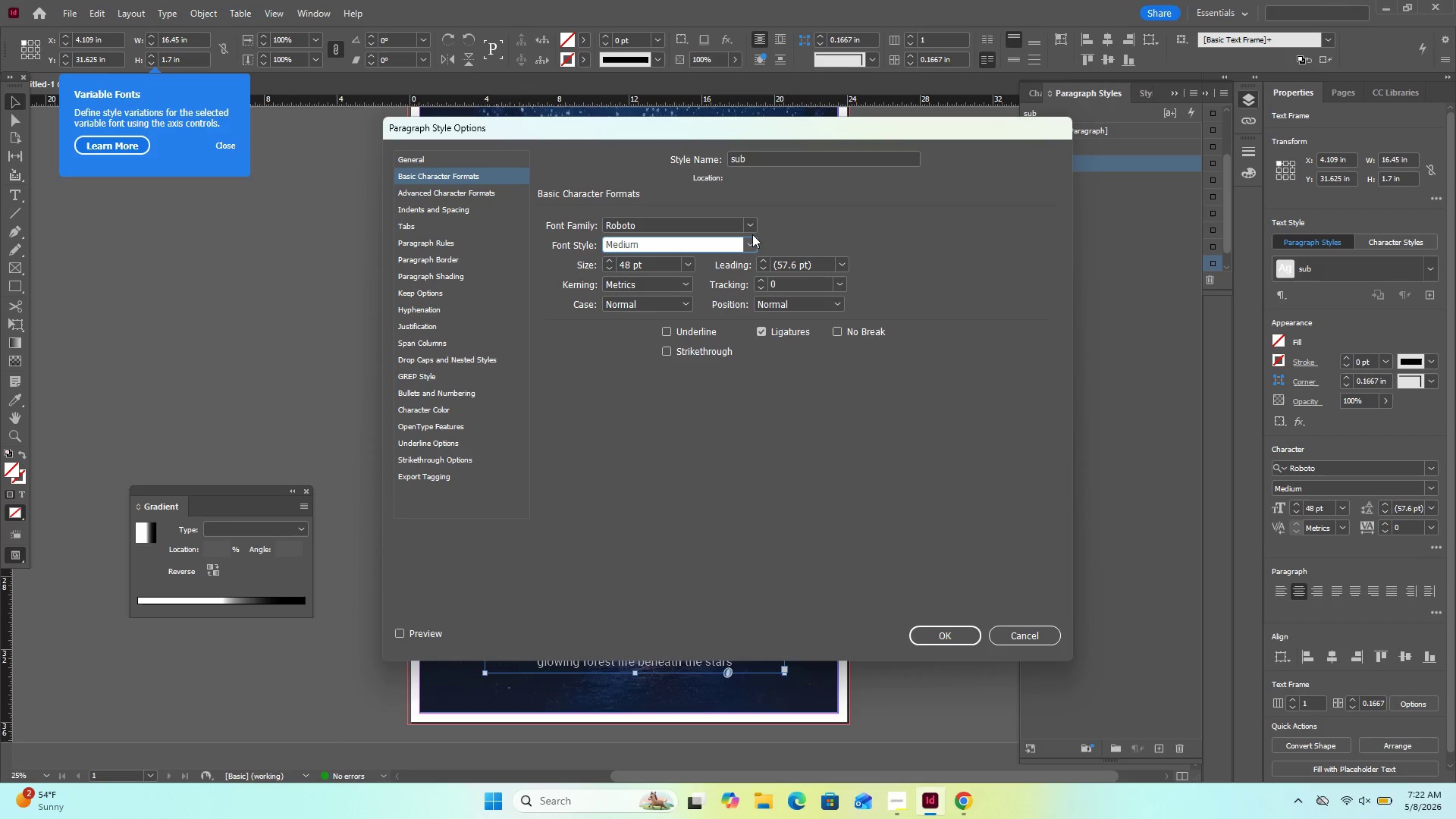 
left_click([748, 237])
 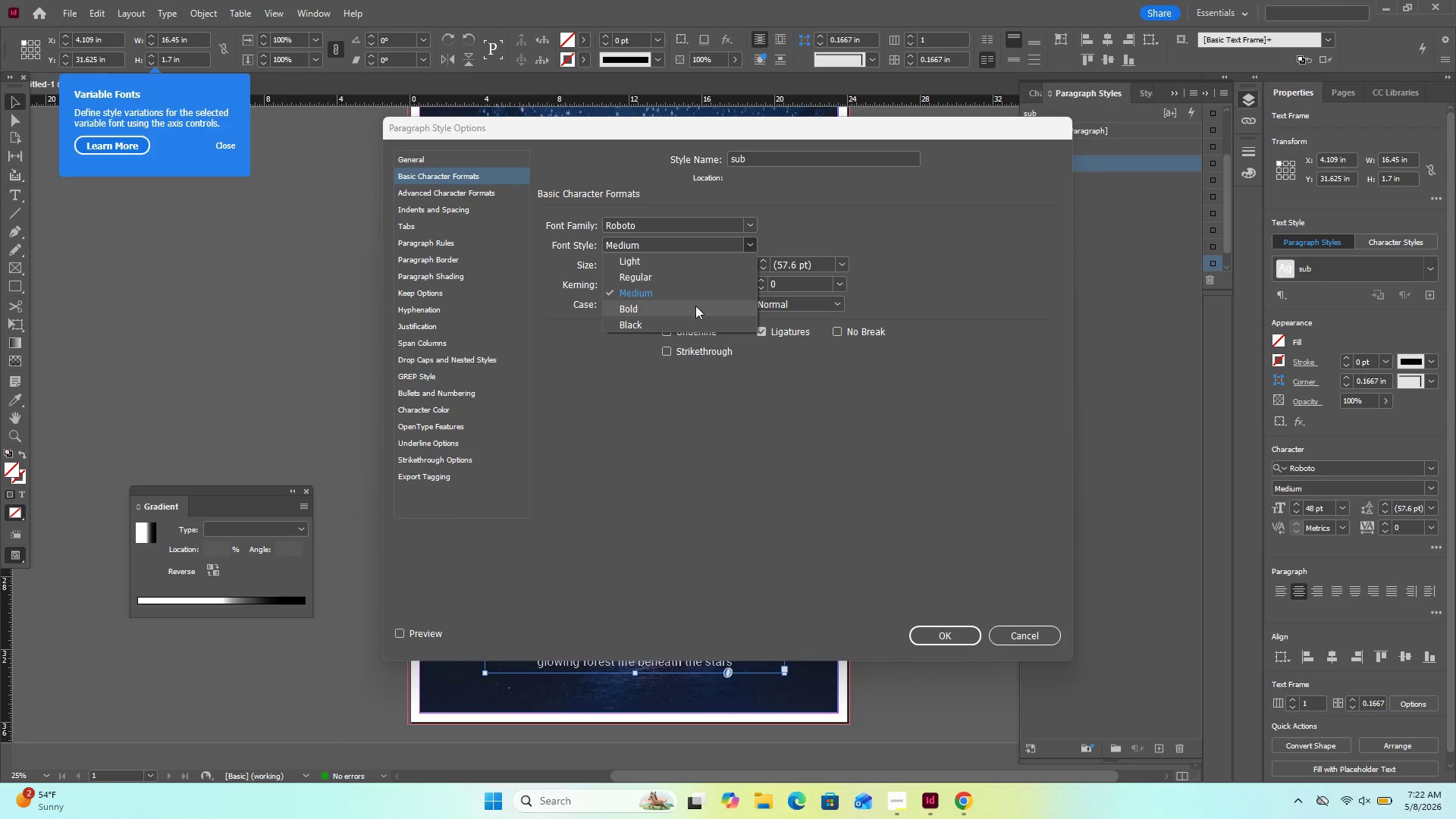 
left_click([695, 308])
 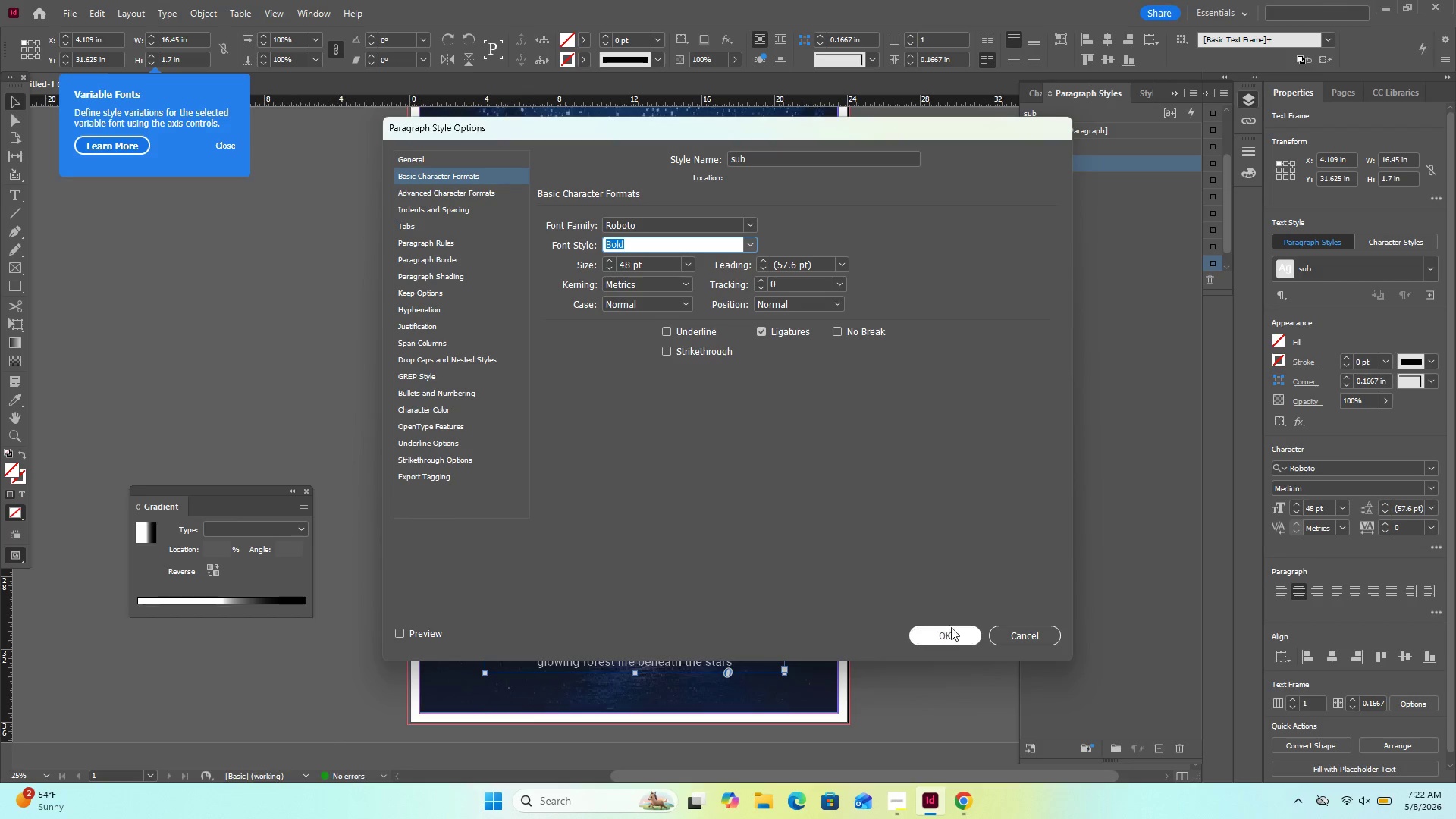 
left_click([953, 635])
 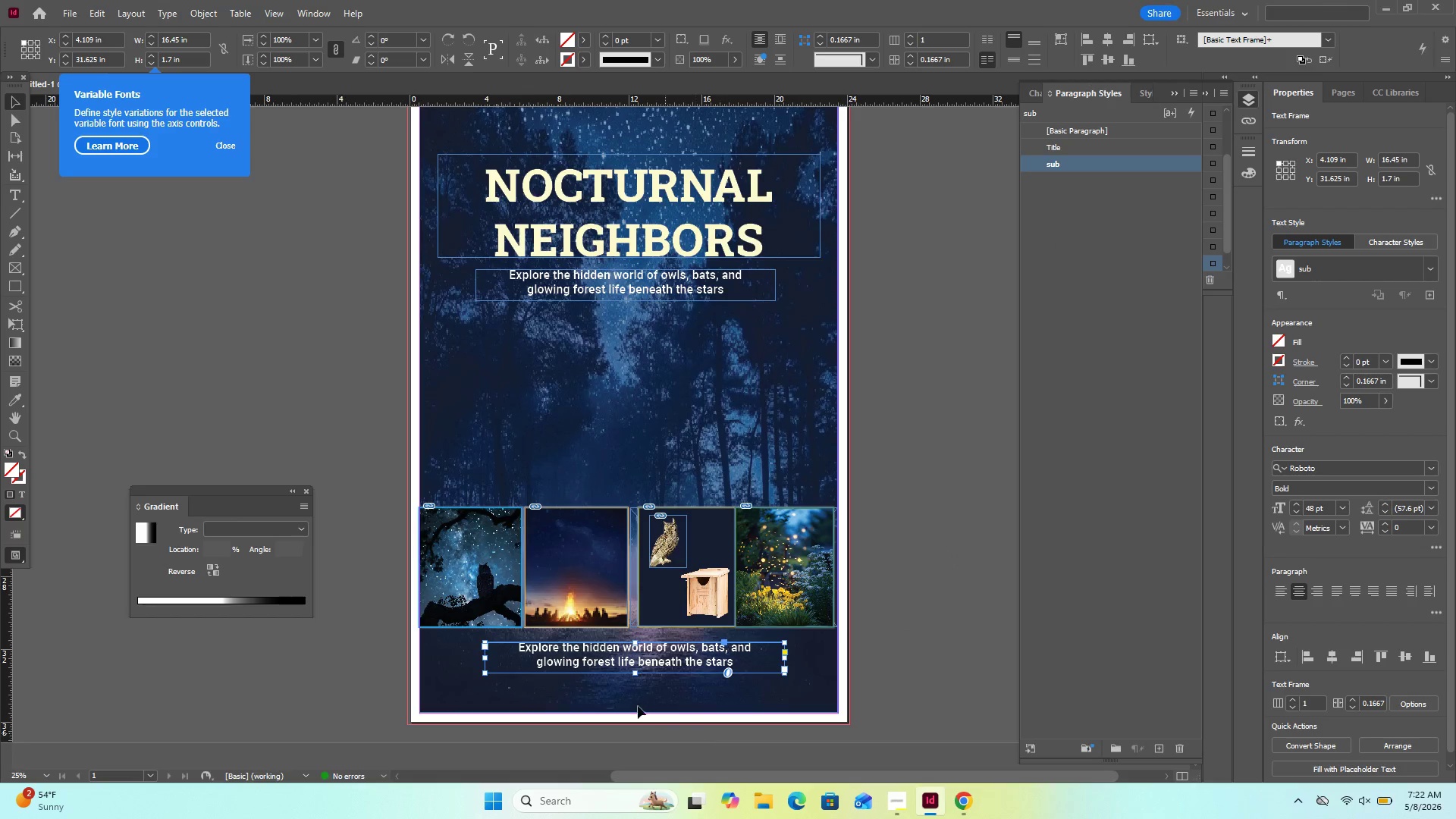 
double_click([585, 656])
 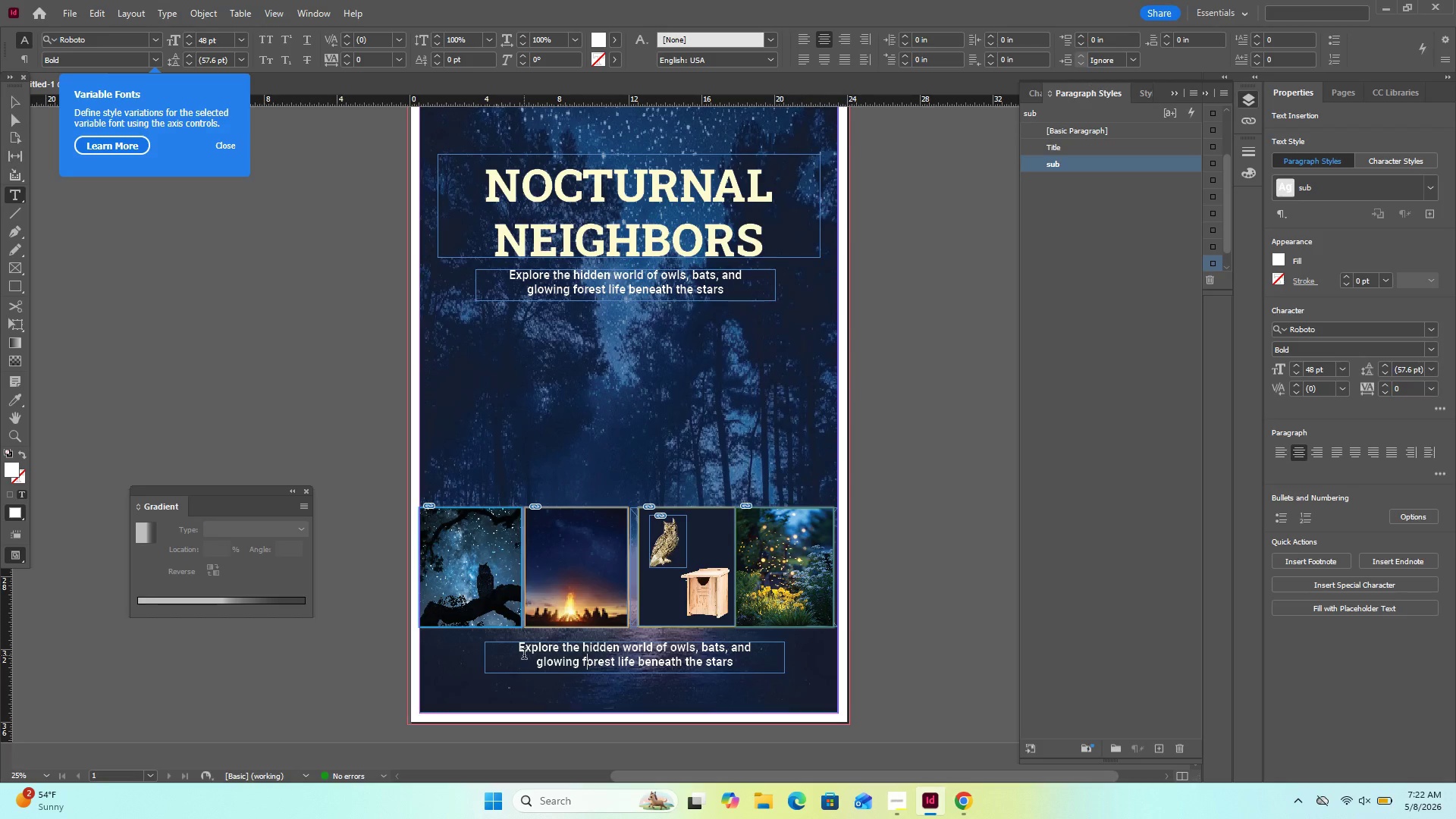 
left_click_drag(start_coordinate=[520, 645], to_coordinate=[768, 667])
 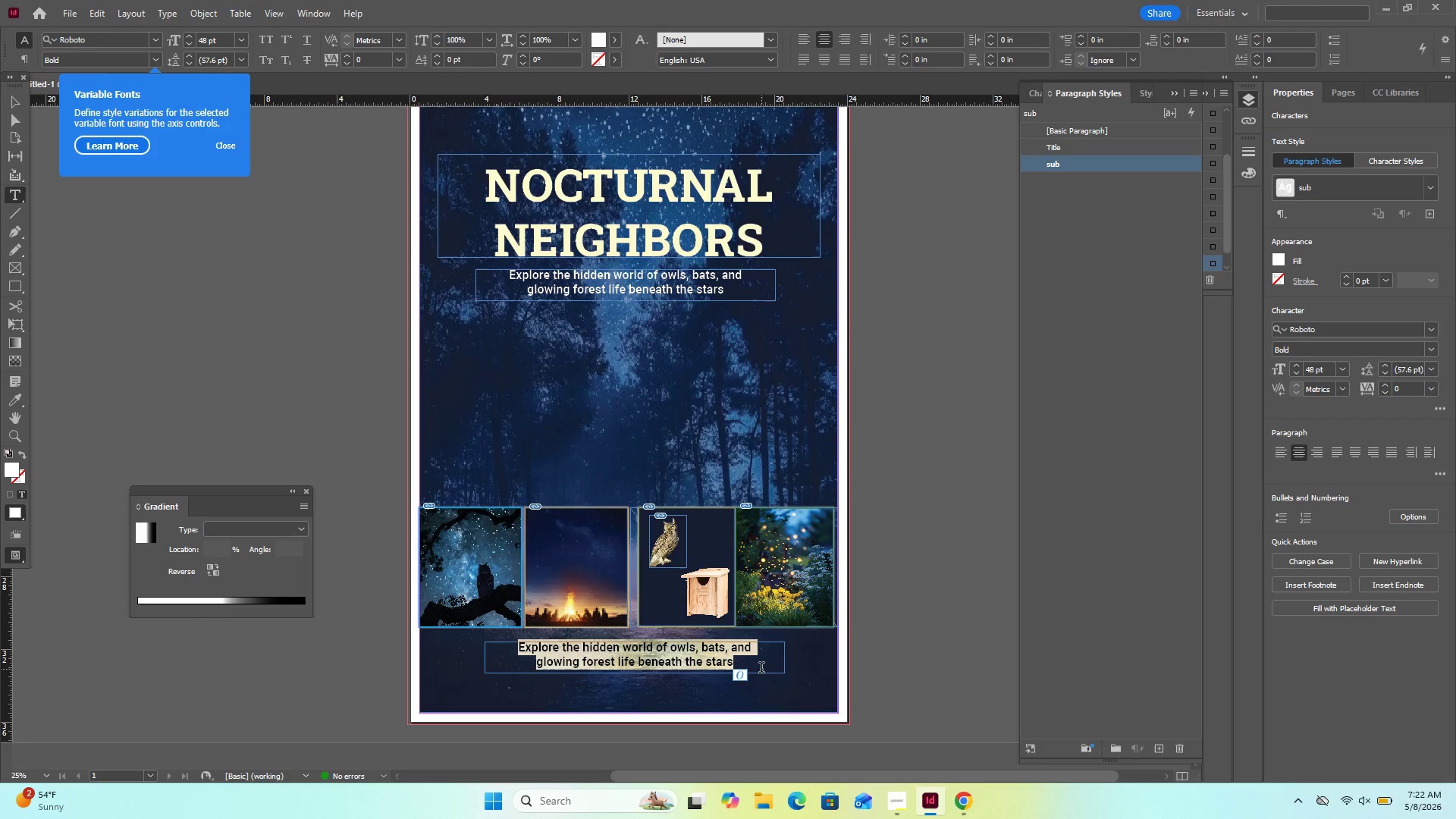 
type(Saturday,october 18|)
 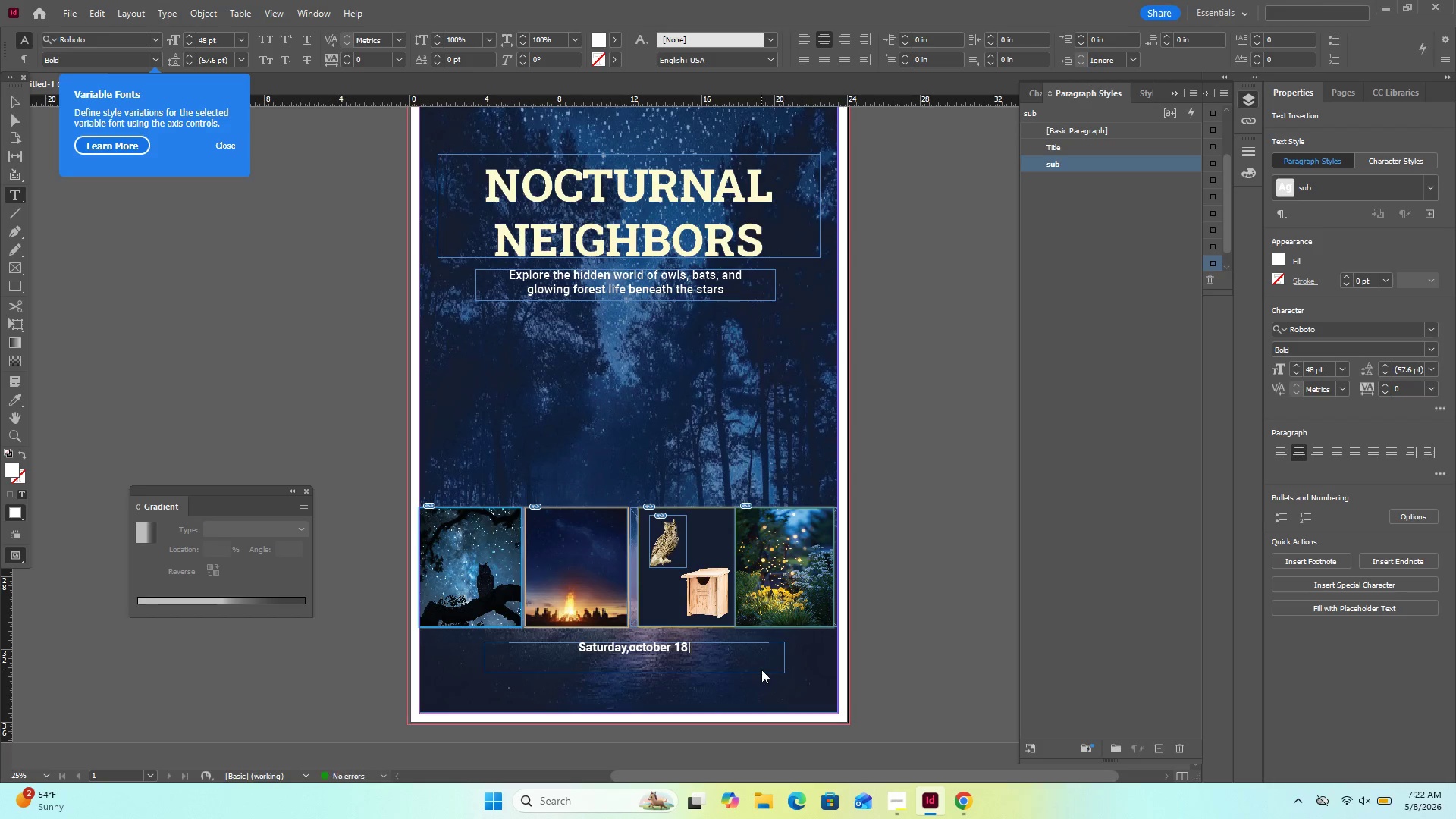 
key(ArrowLeft)
 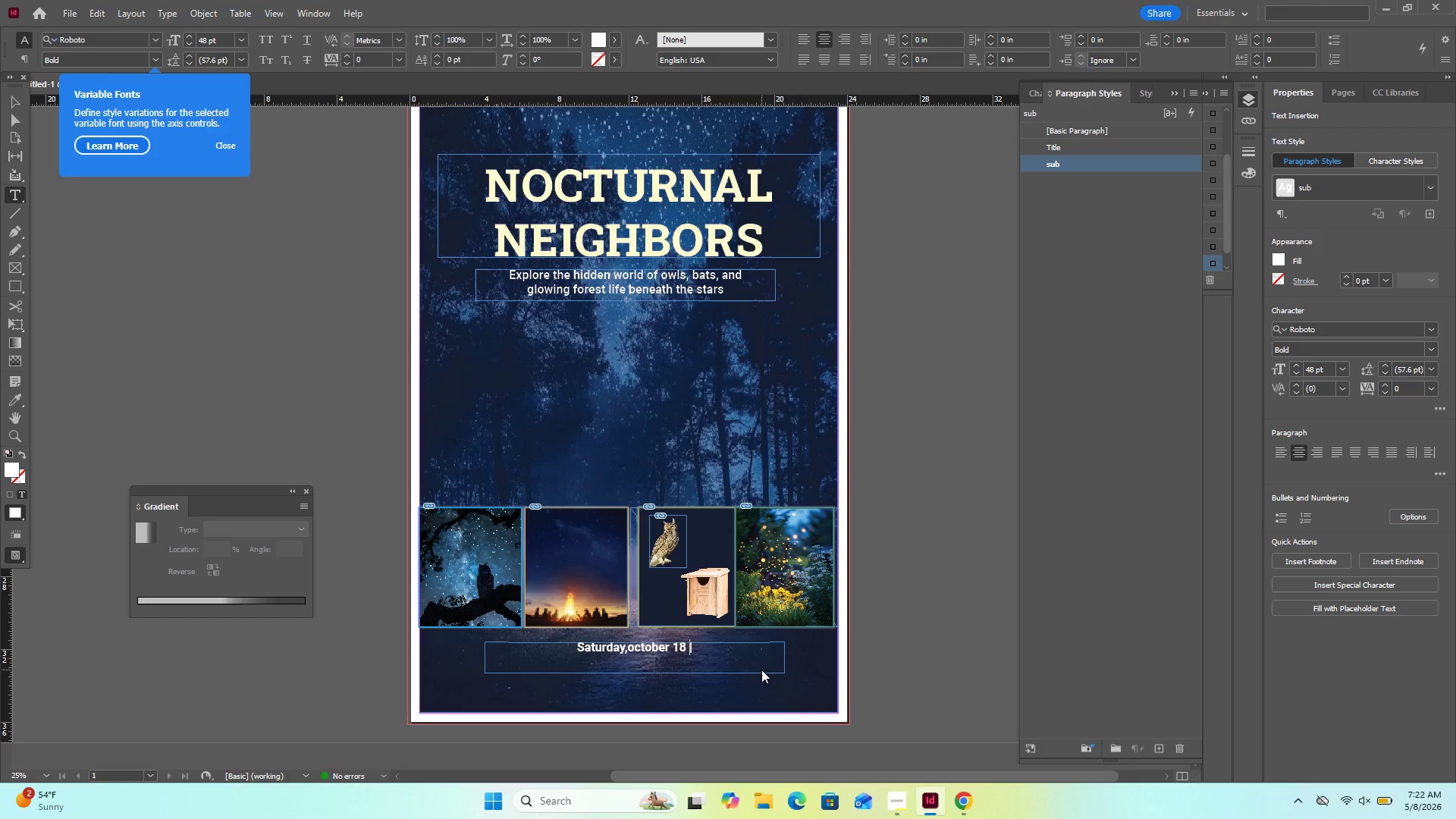 
key(Space)
 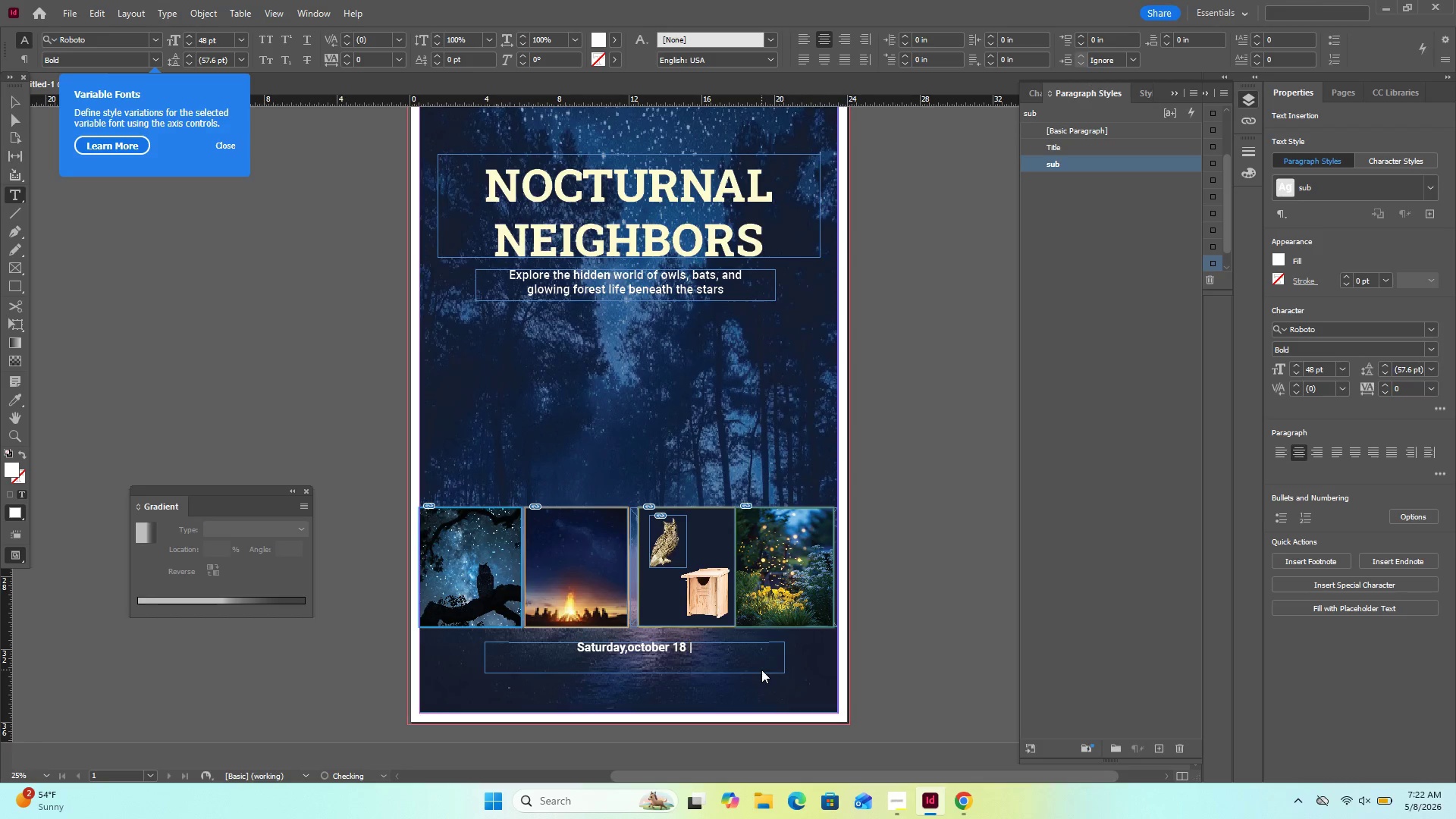 
key(ArrowRight)
 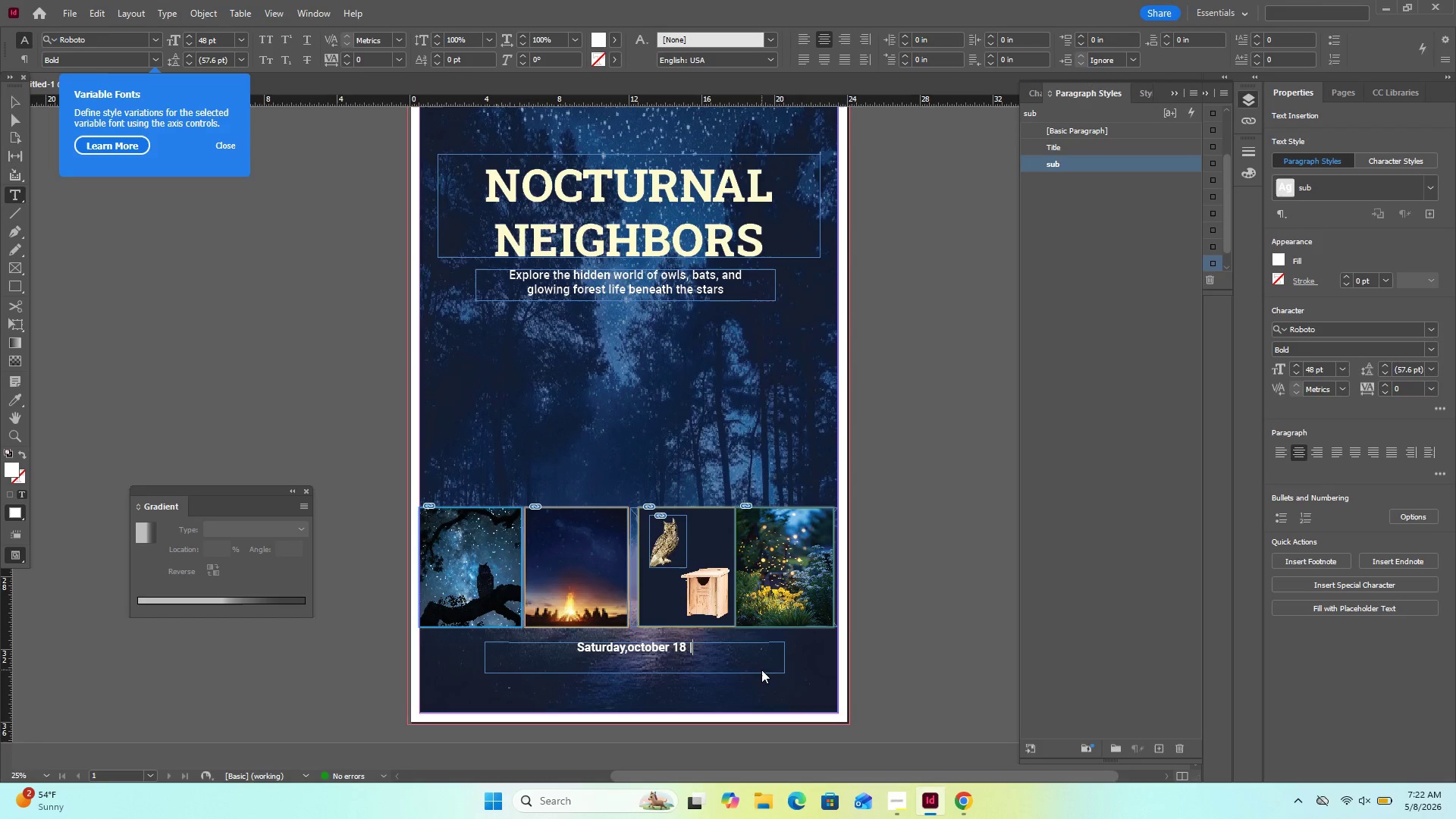 
key(Space)
 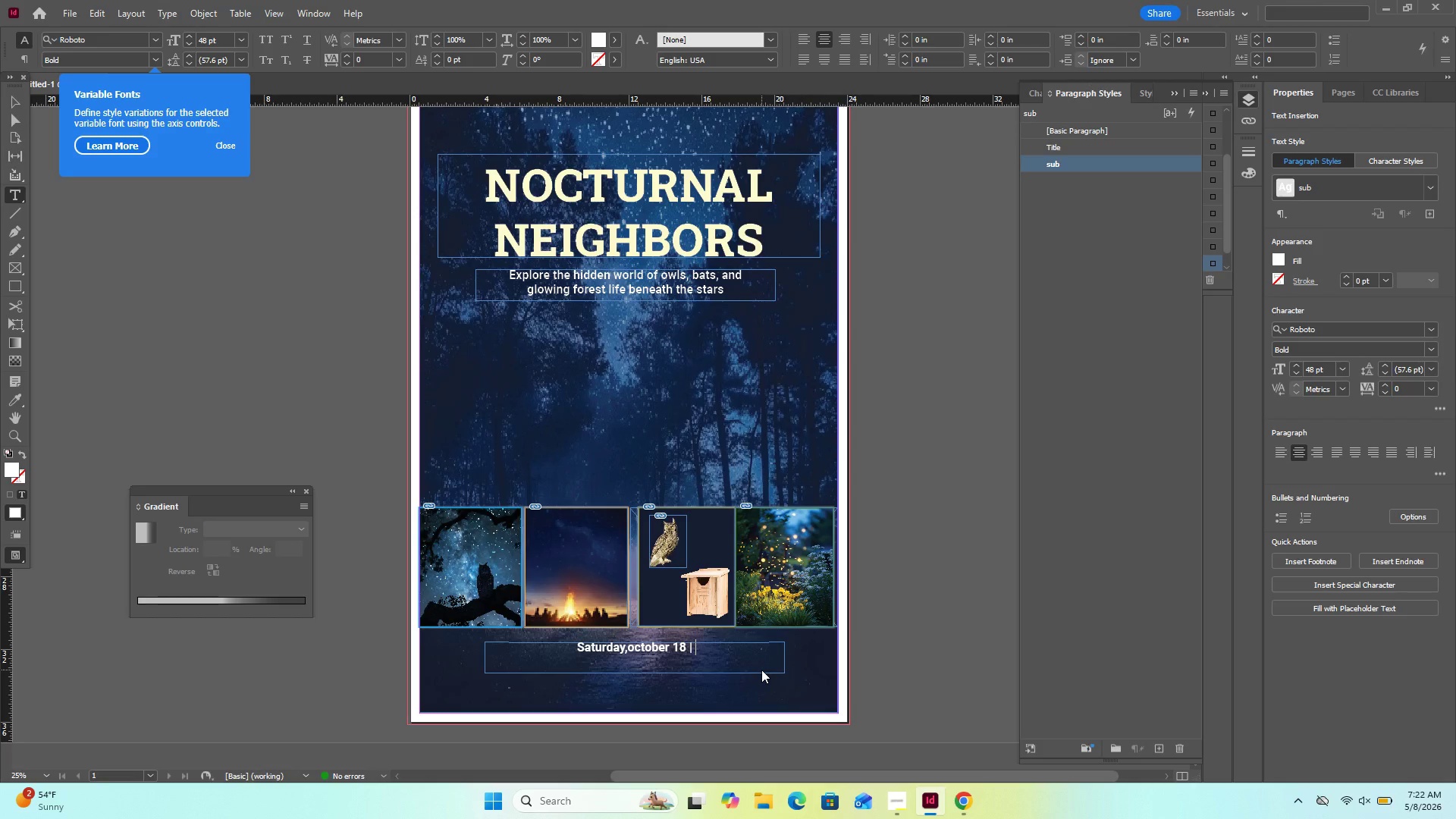 
hold_key(key=ShiftLeft, duration=0.67)
 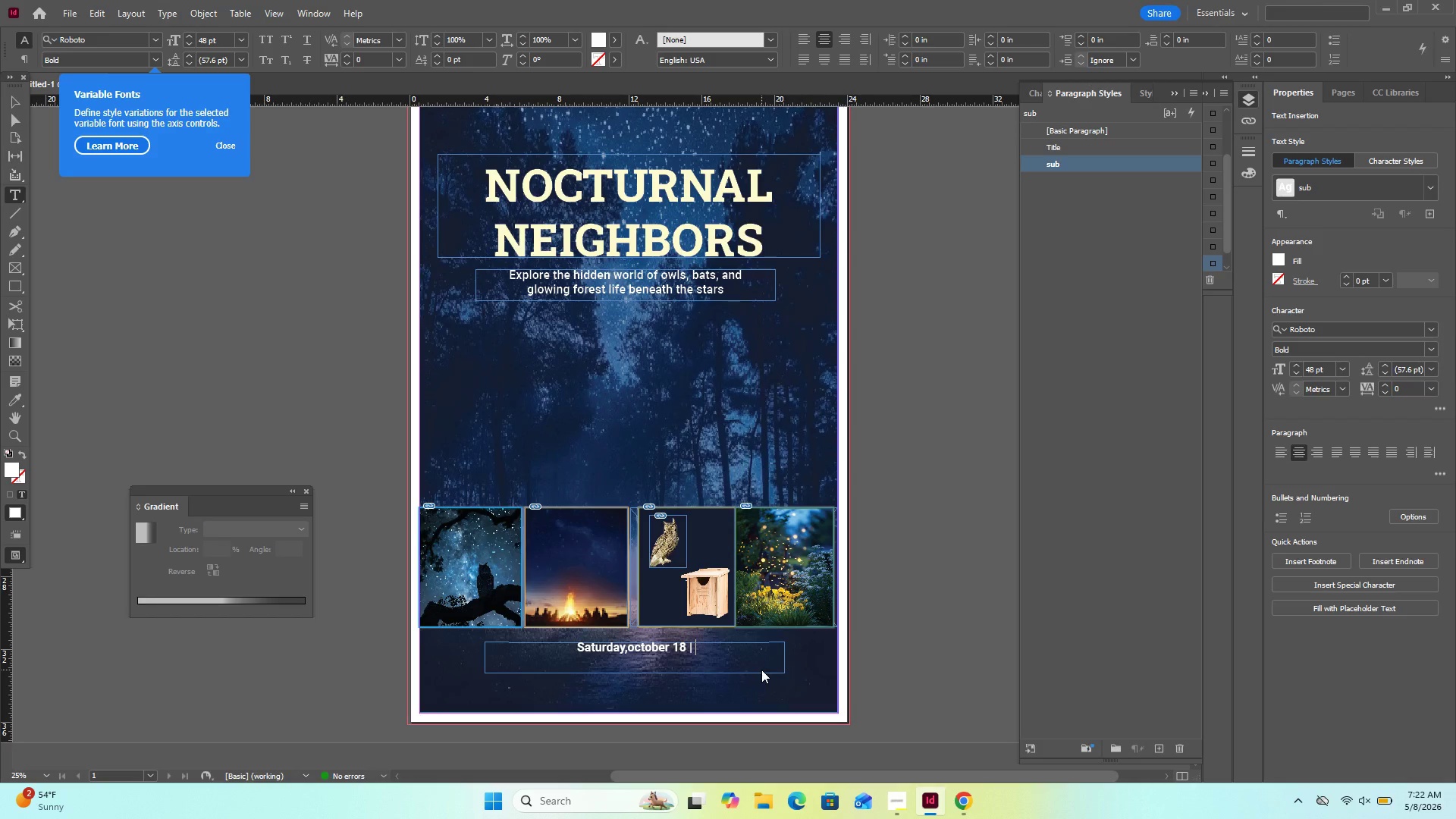 
type(6:30 - 9:00 PM | )
 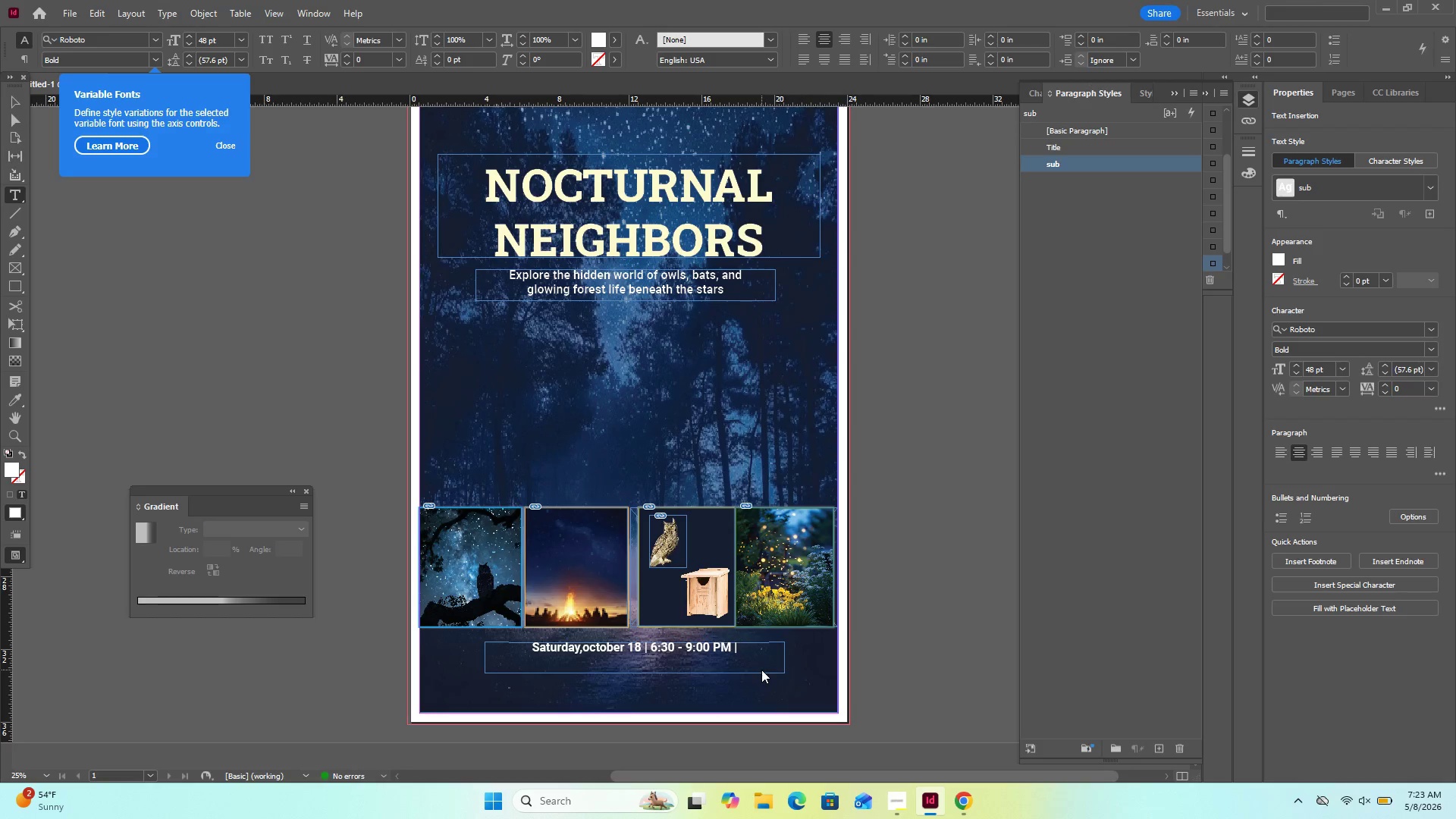 
wait(5.25)
 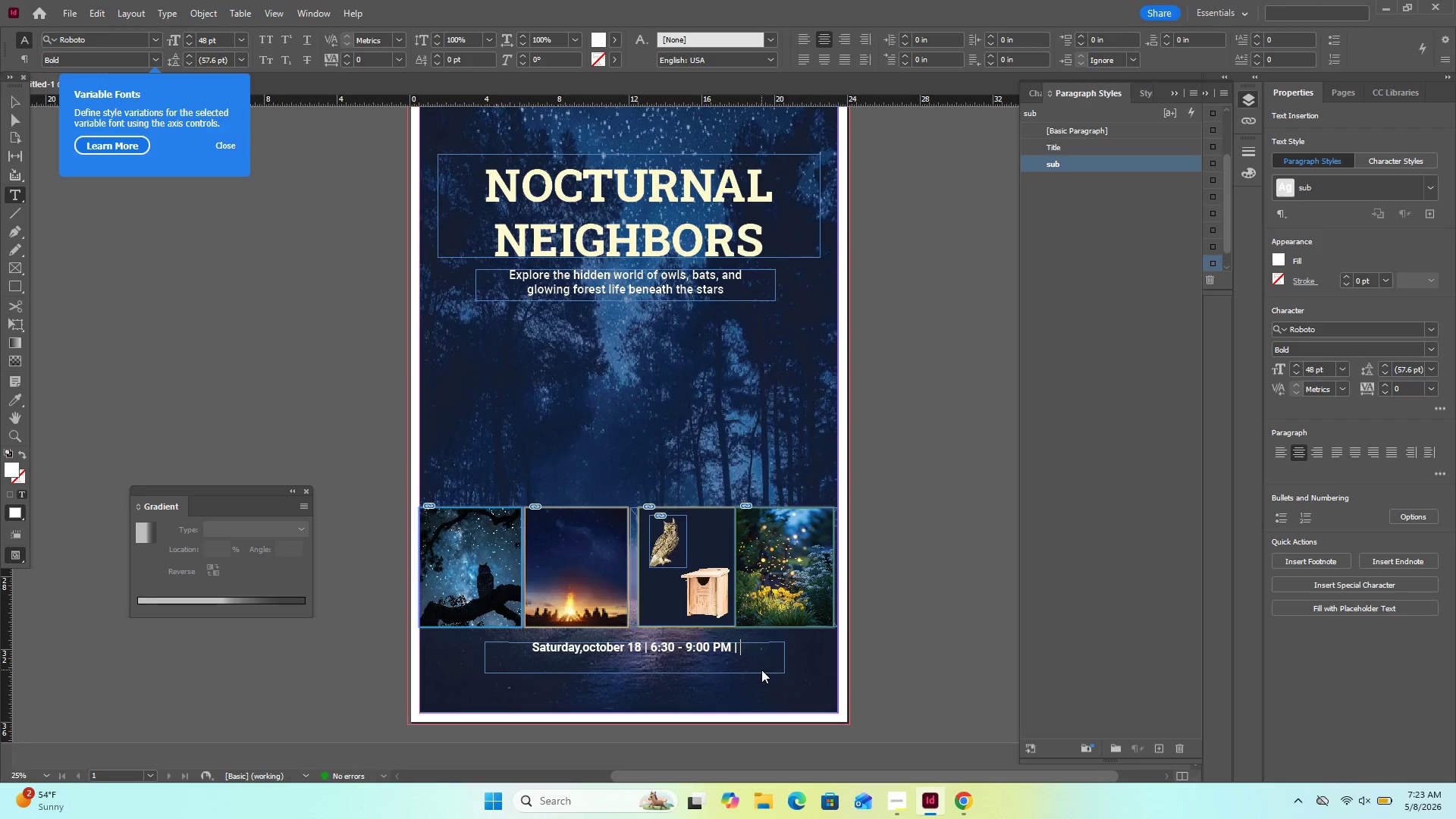 
left_click([960, 817])
 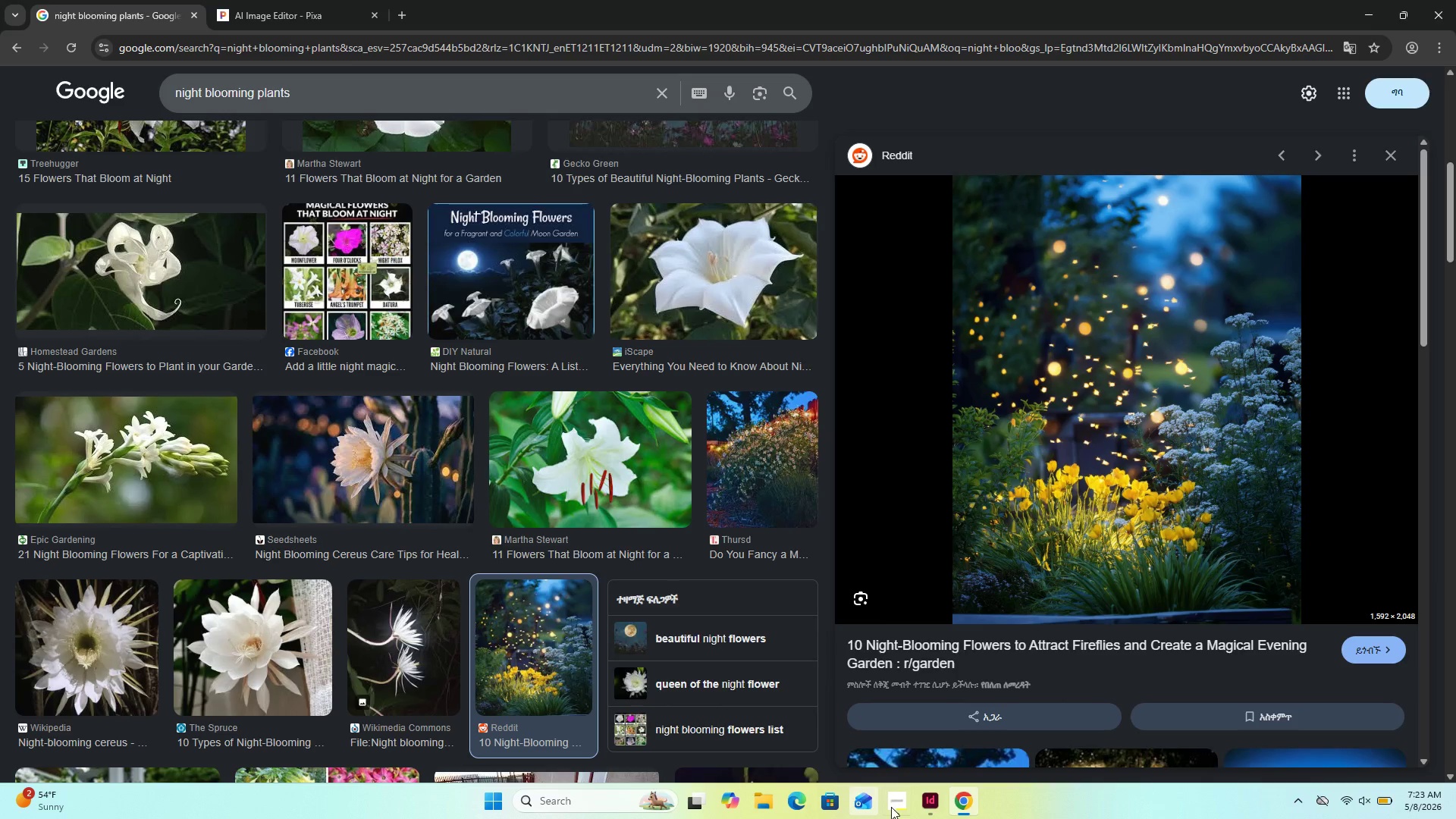 
left_click([893, 806])